 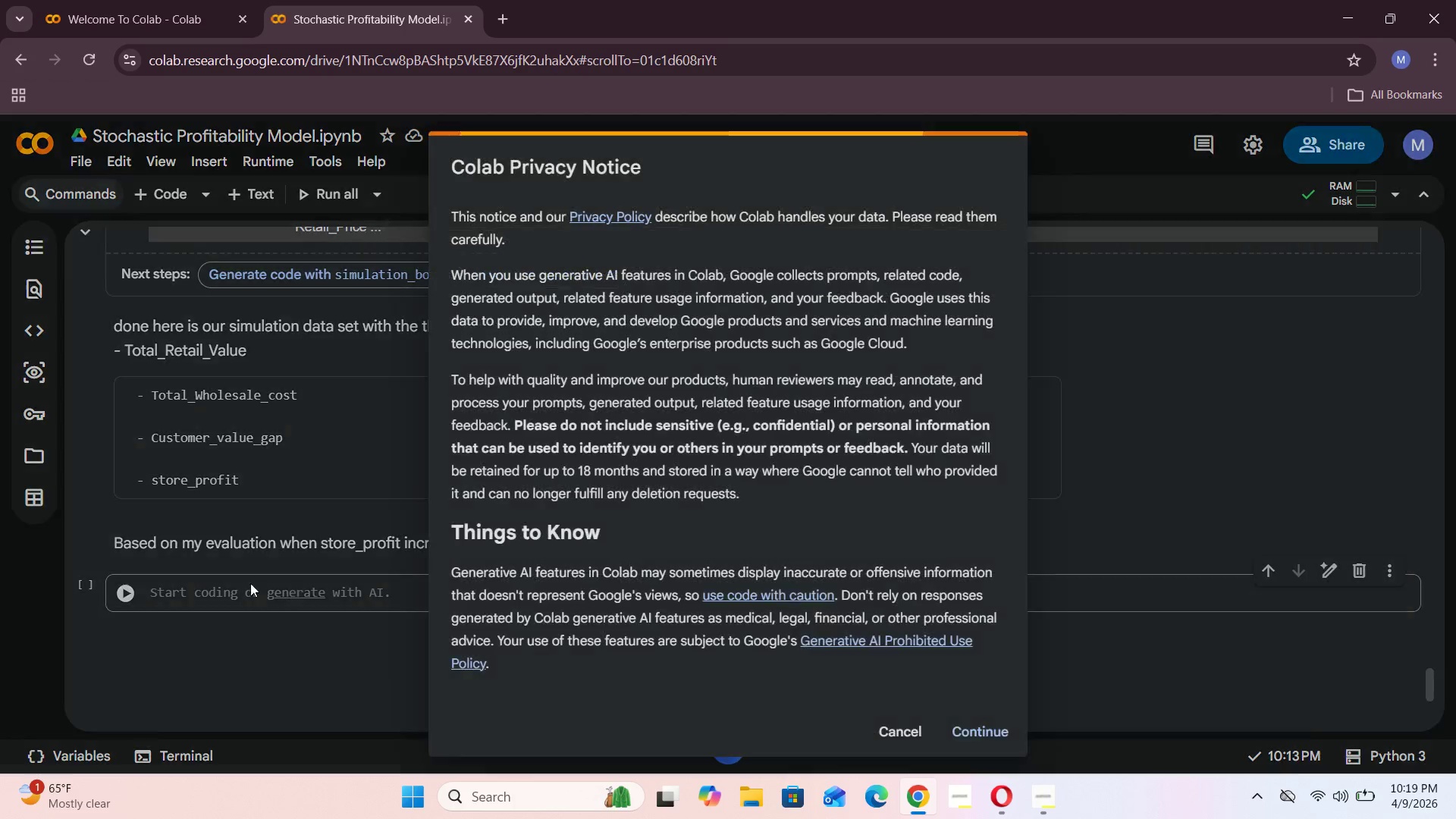 
left_click([228, 584])
 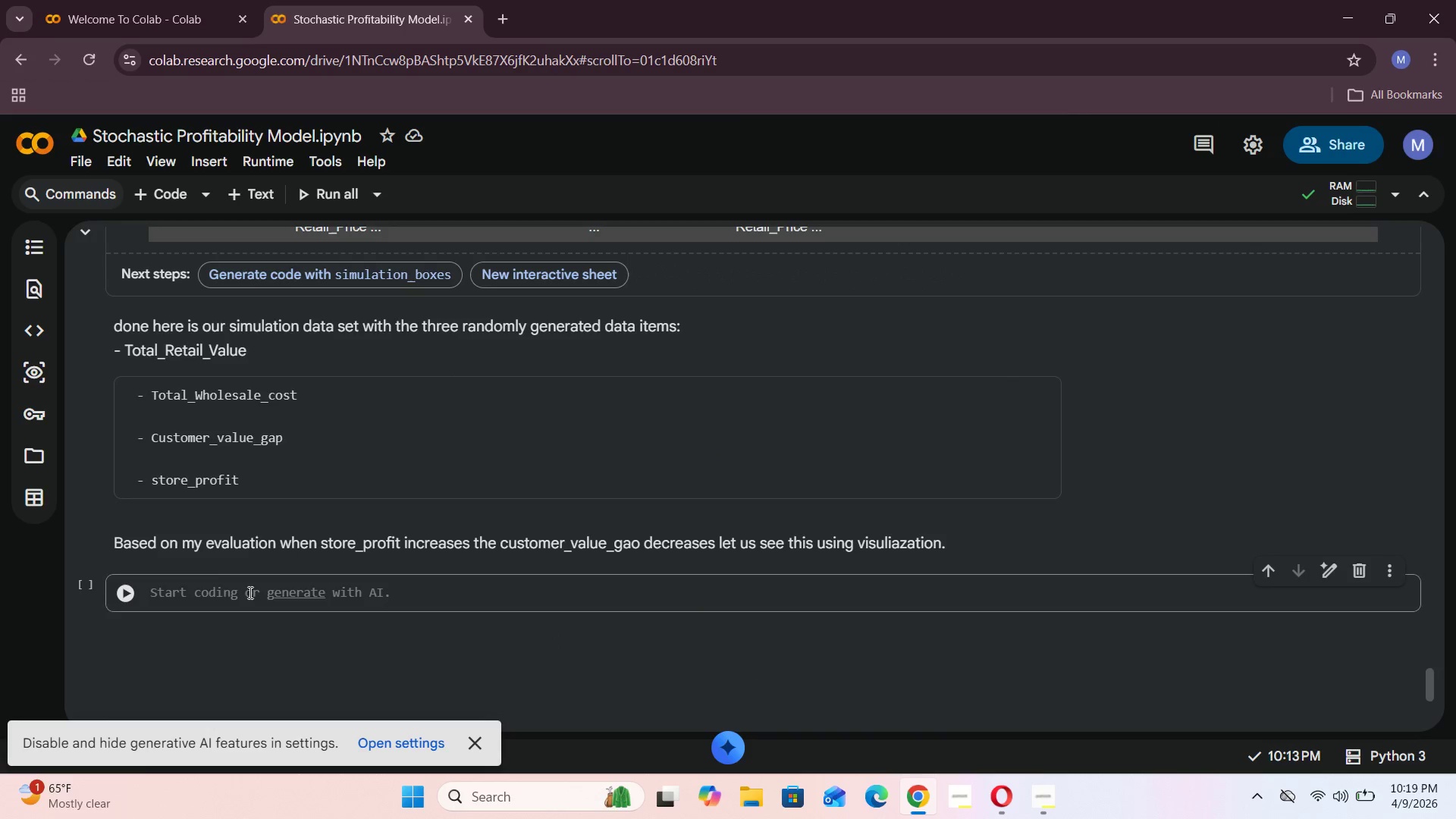 
left_click([212, 588])
 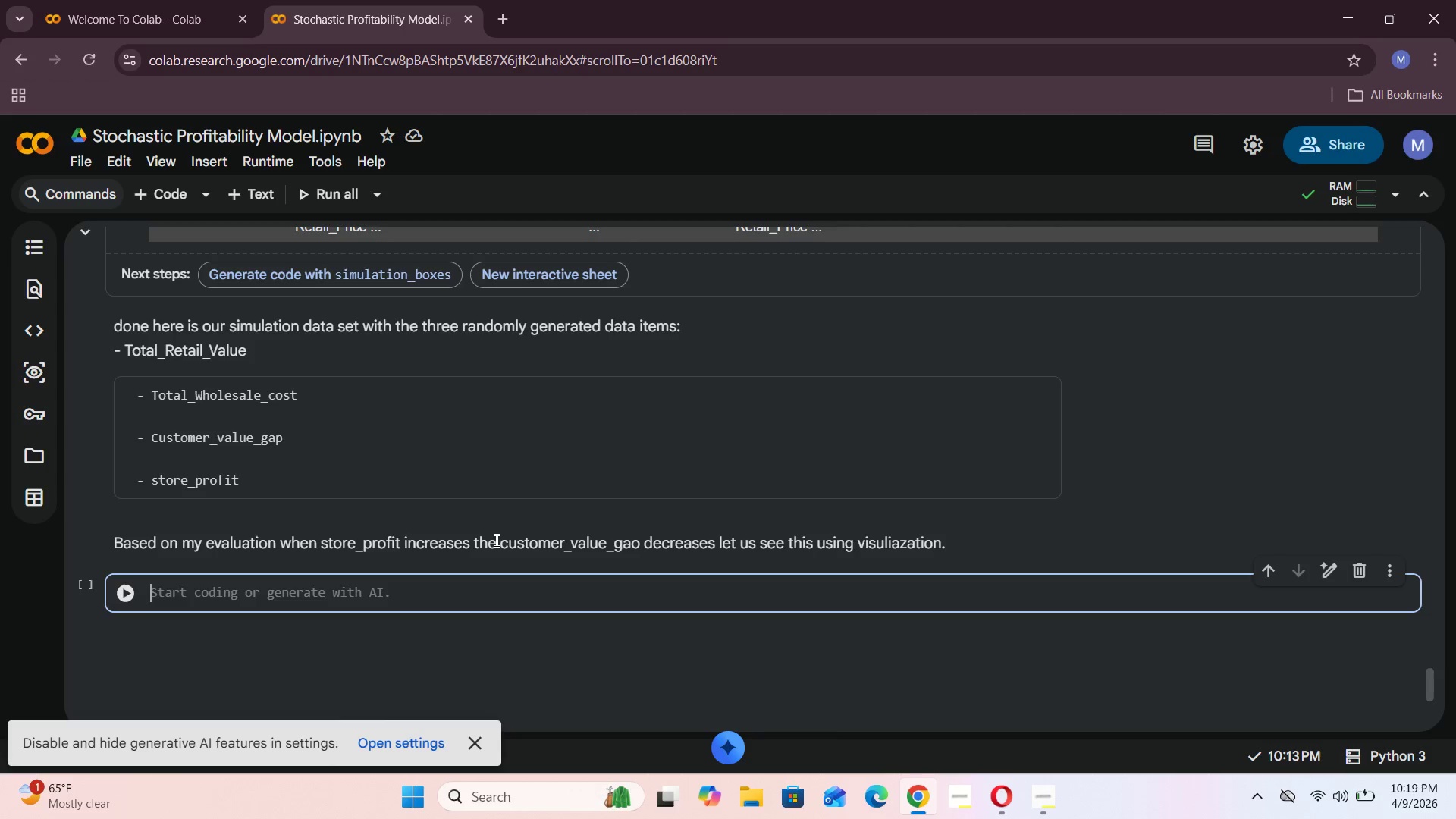 
type(plt.scatter()
 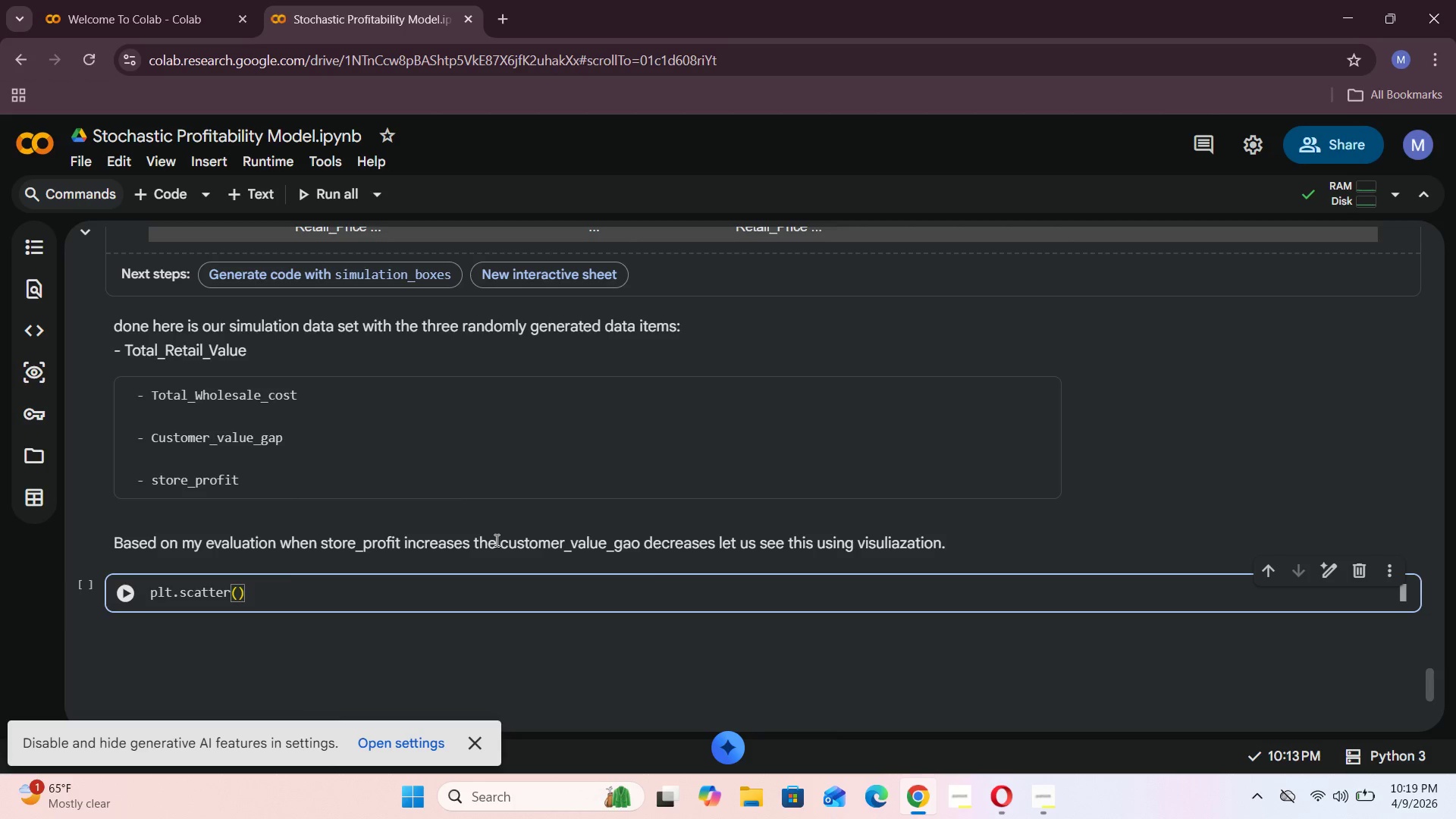 
left_click([915, 549])
 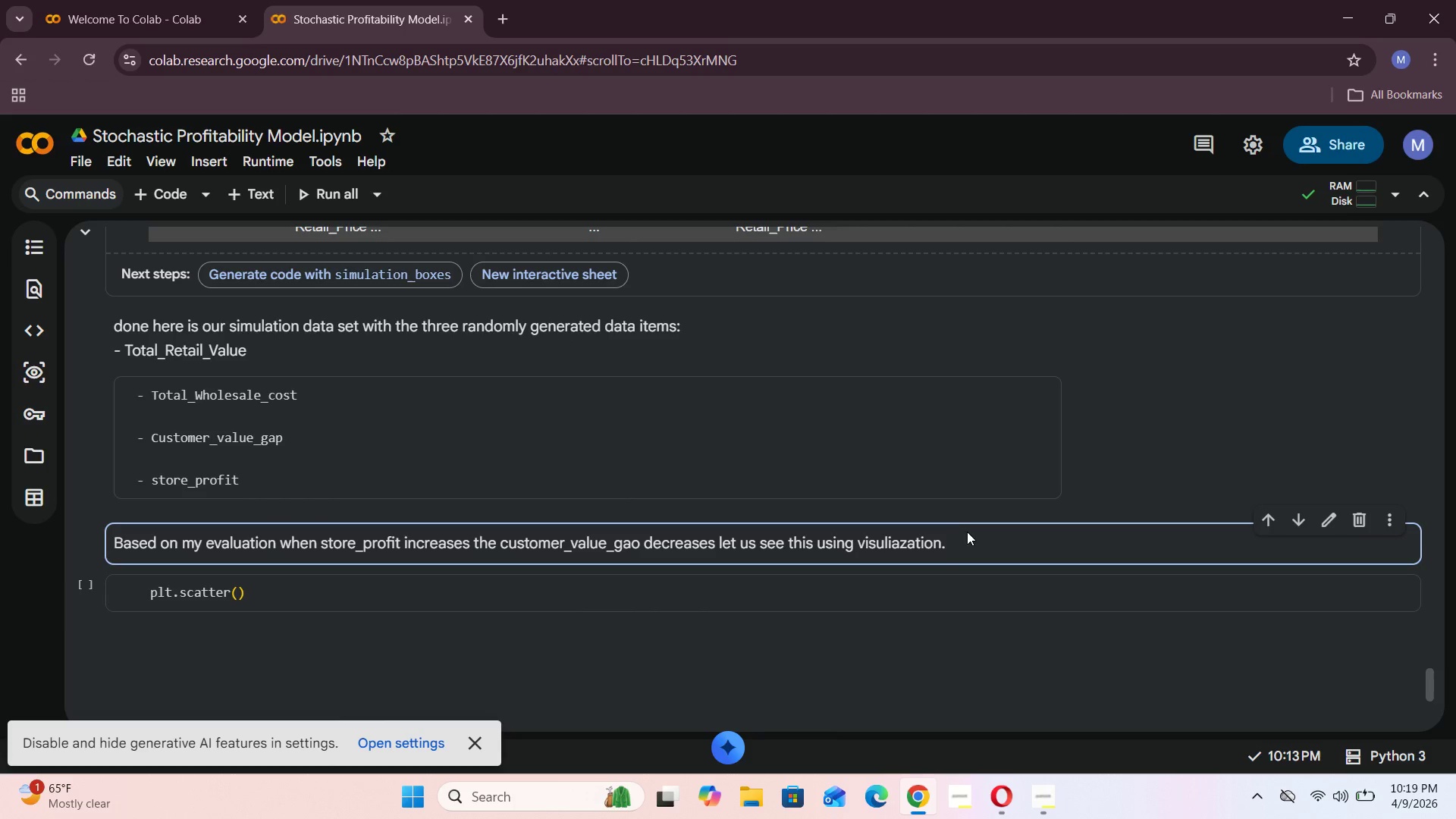 
double_click([967, 535])
 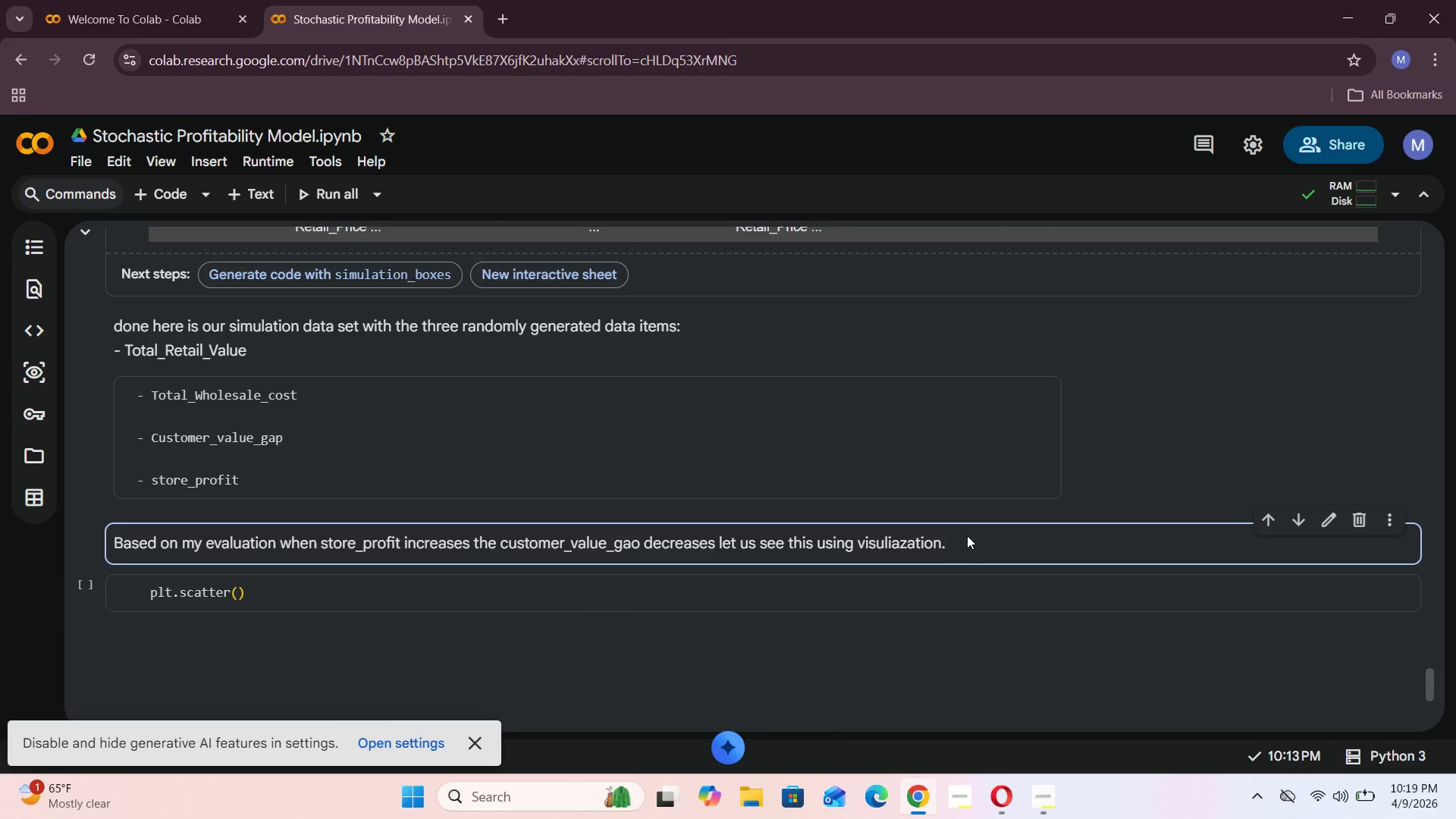 
triple_click([967, 535])
 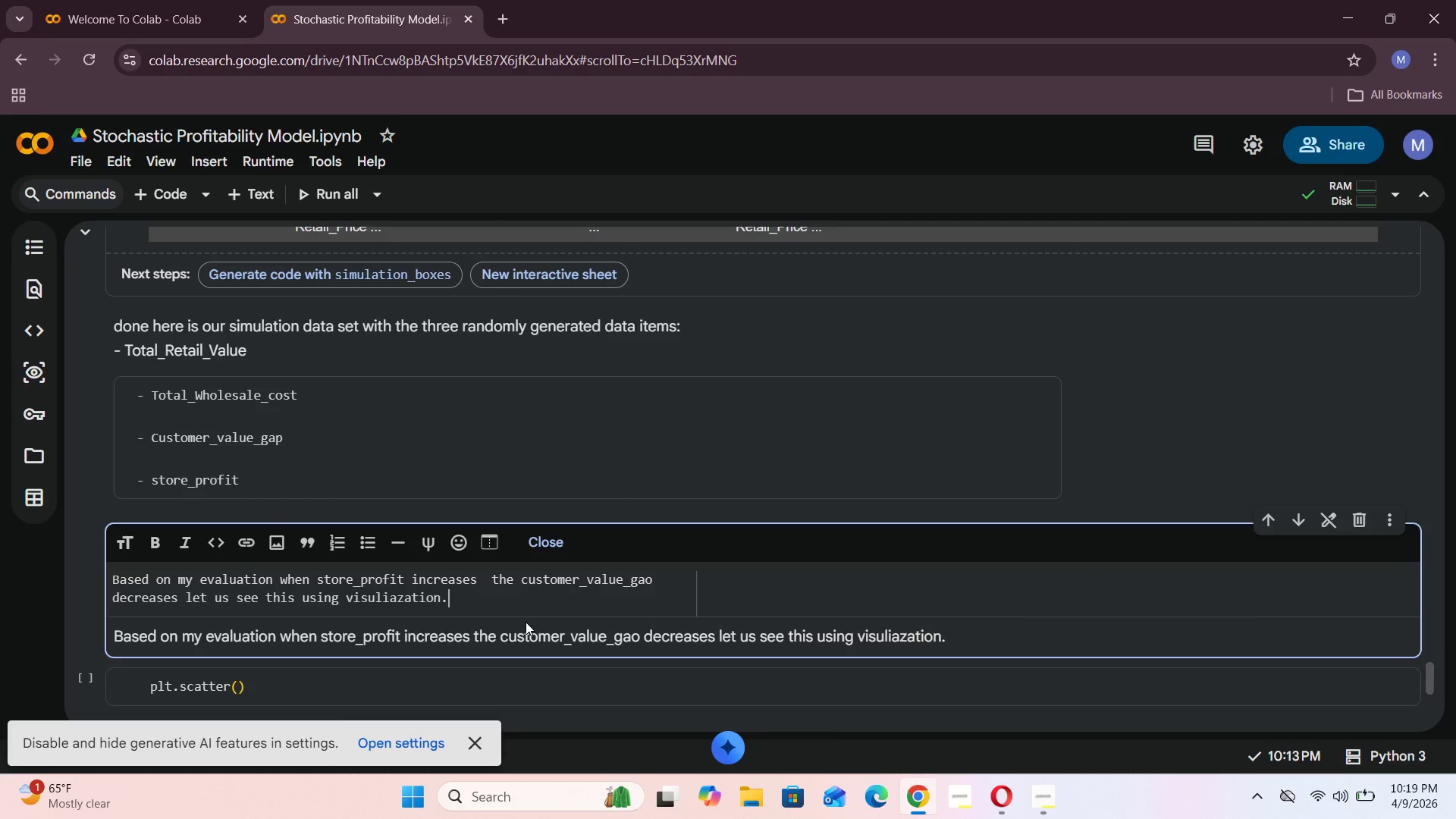 
type( let us use scatter plot to visualix)
key(Backspace)
type(zation between the twp)
key(Backspace)
type(o)
 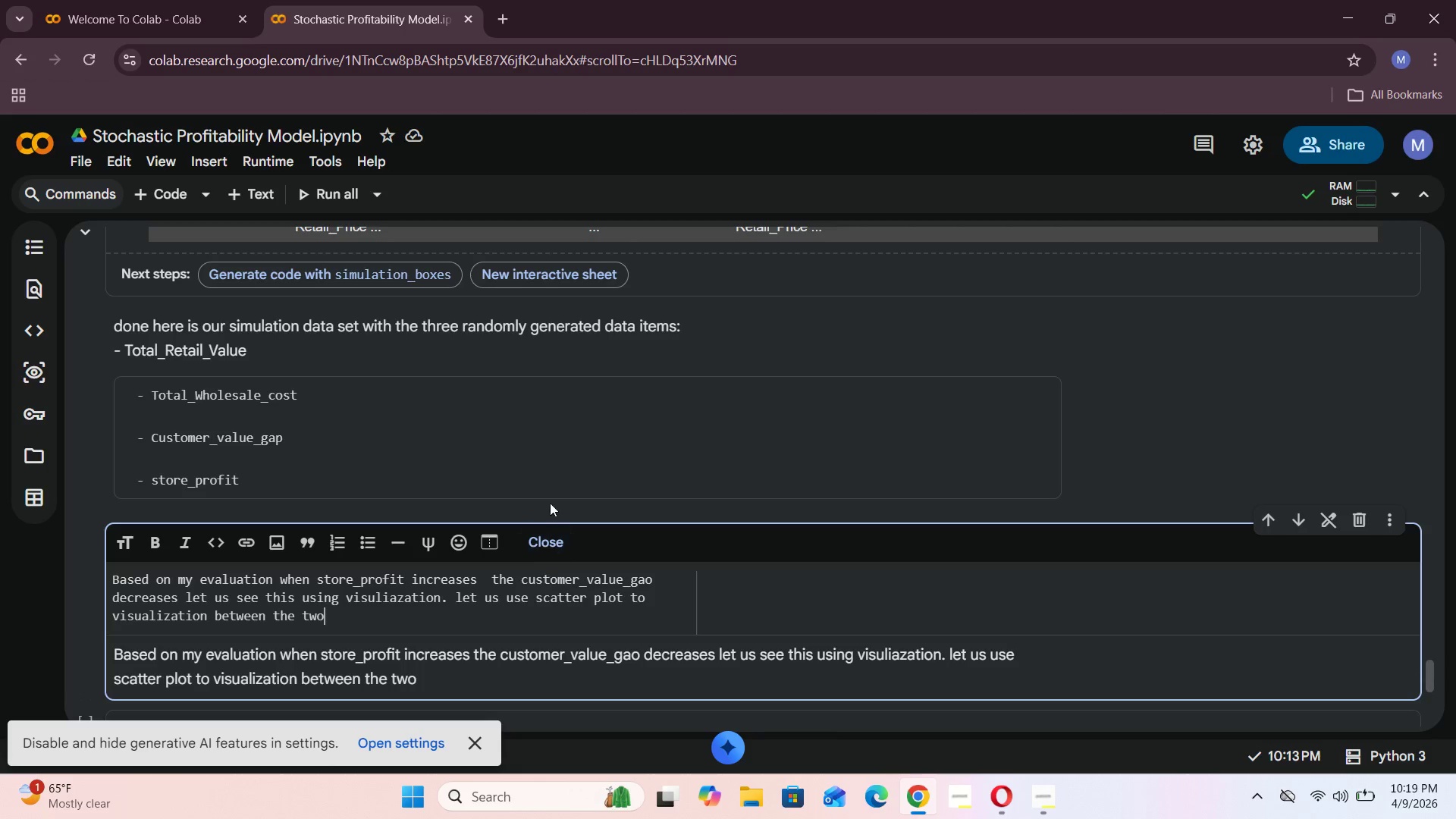 
left_click([551, 552])
 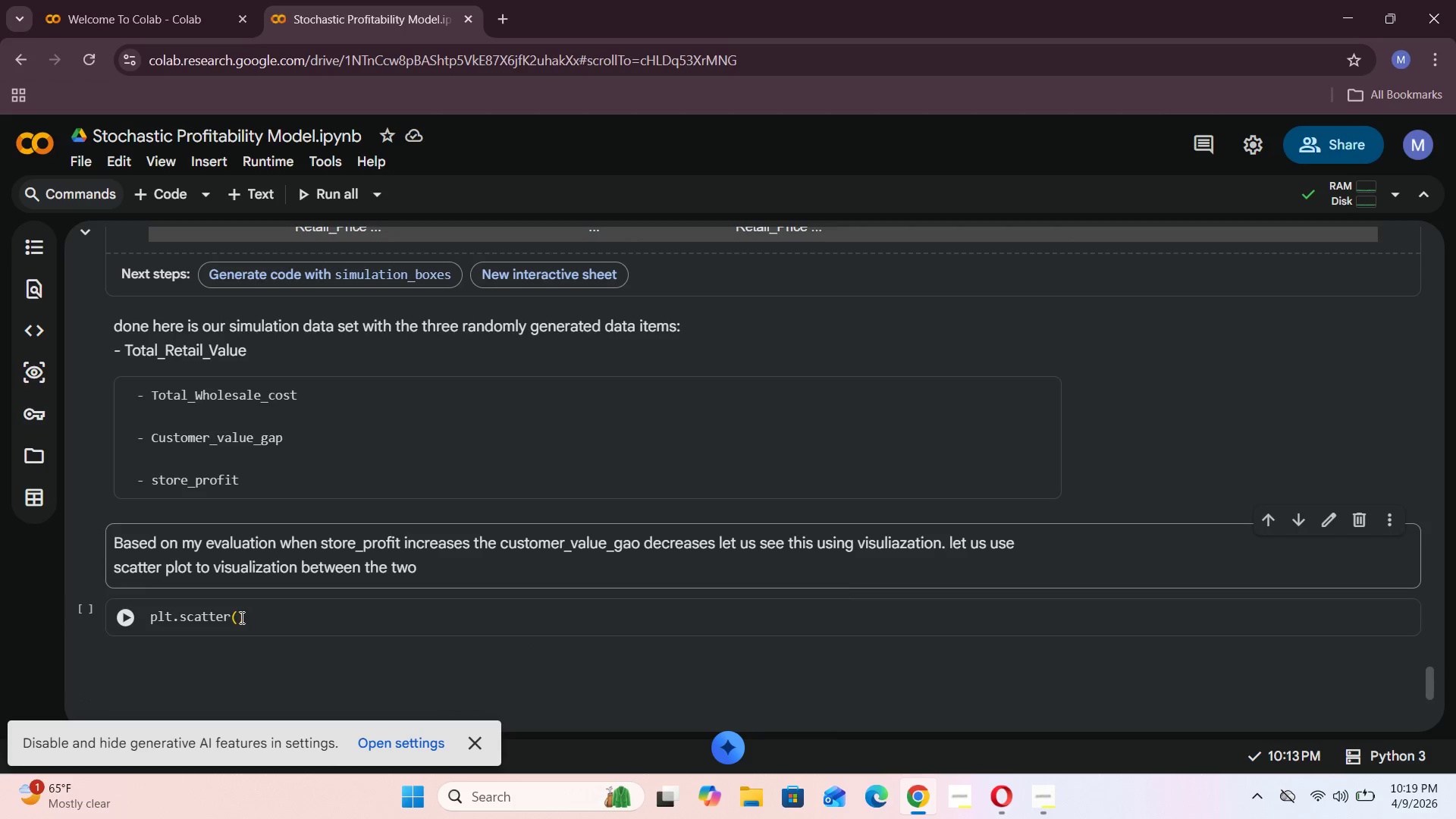 
left_click([234, 621])
 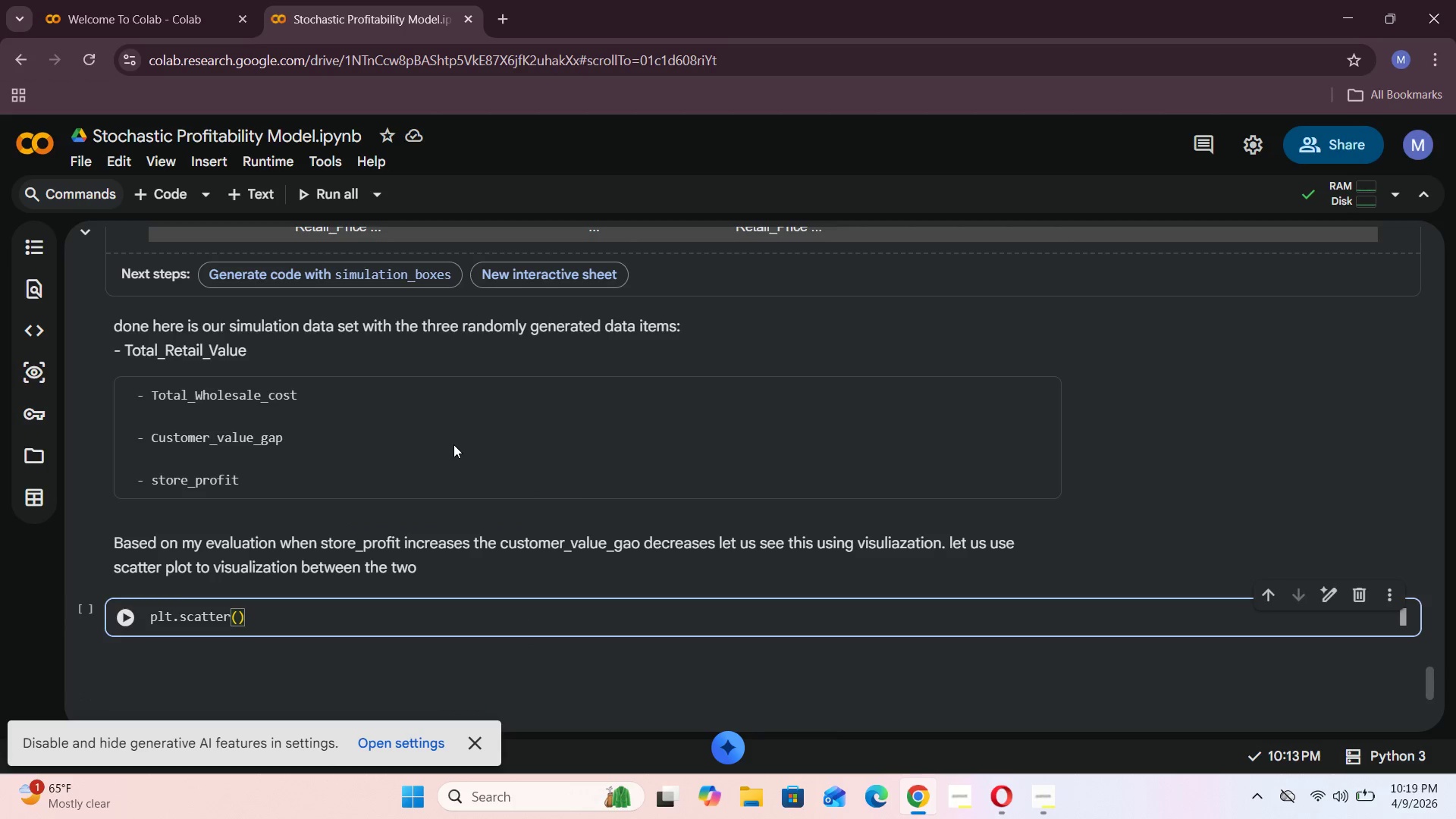 
type(simulation)
 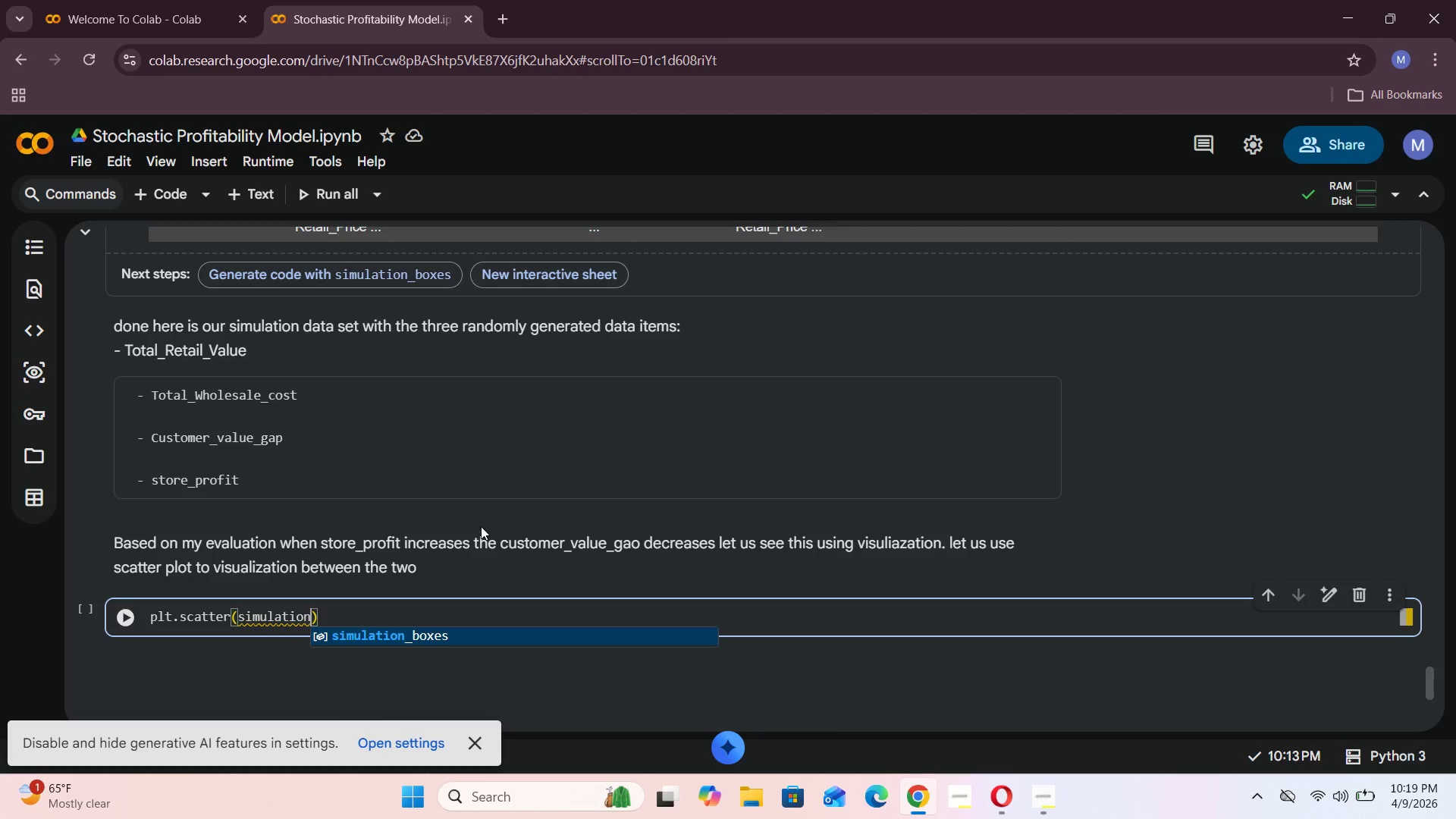 
left_click([438, 639])
 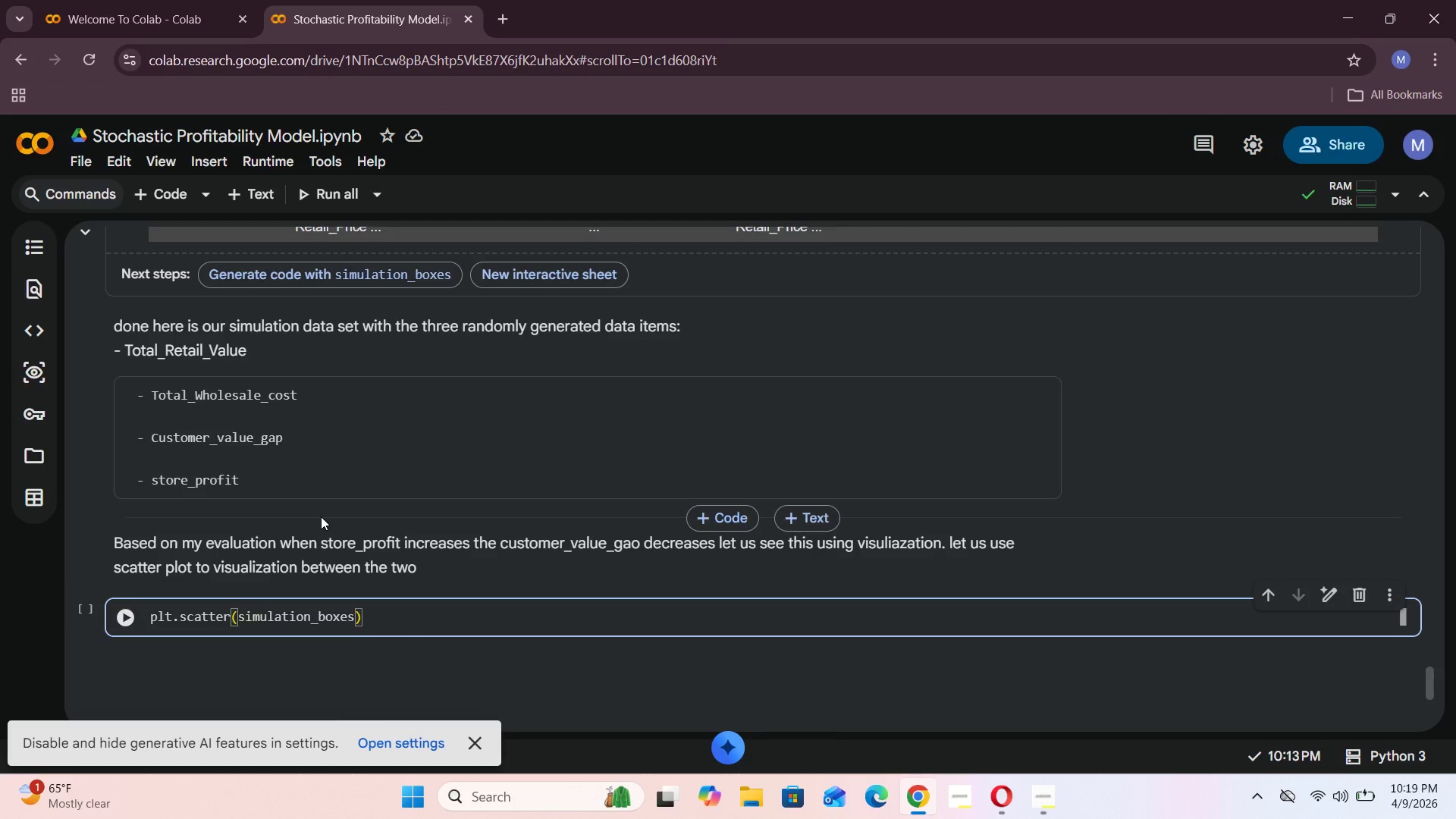 
key(BracketLeft)
 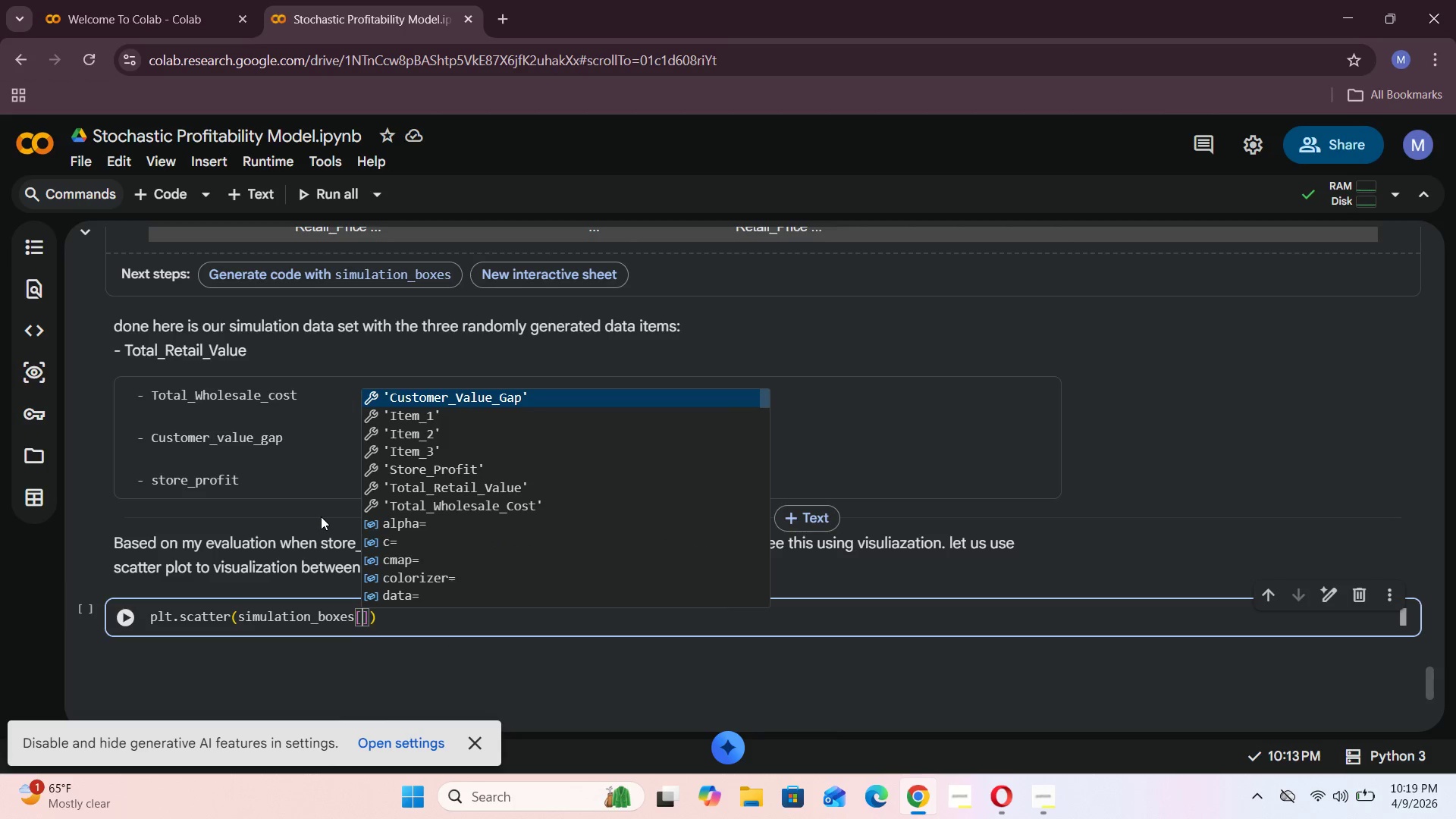 
key(Shift+ShiftRight)
 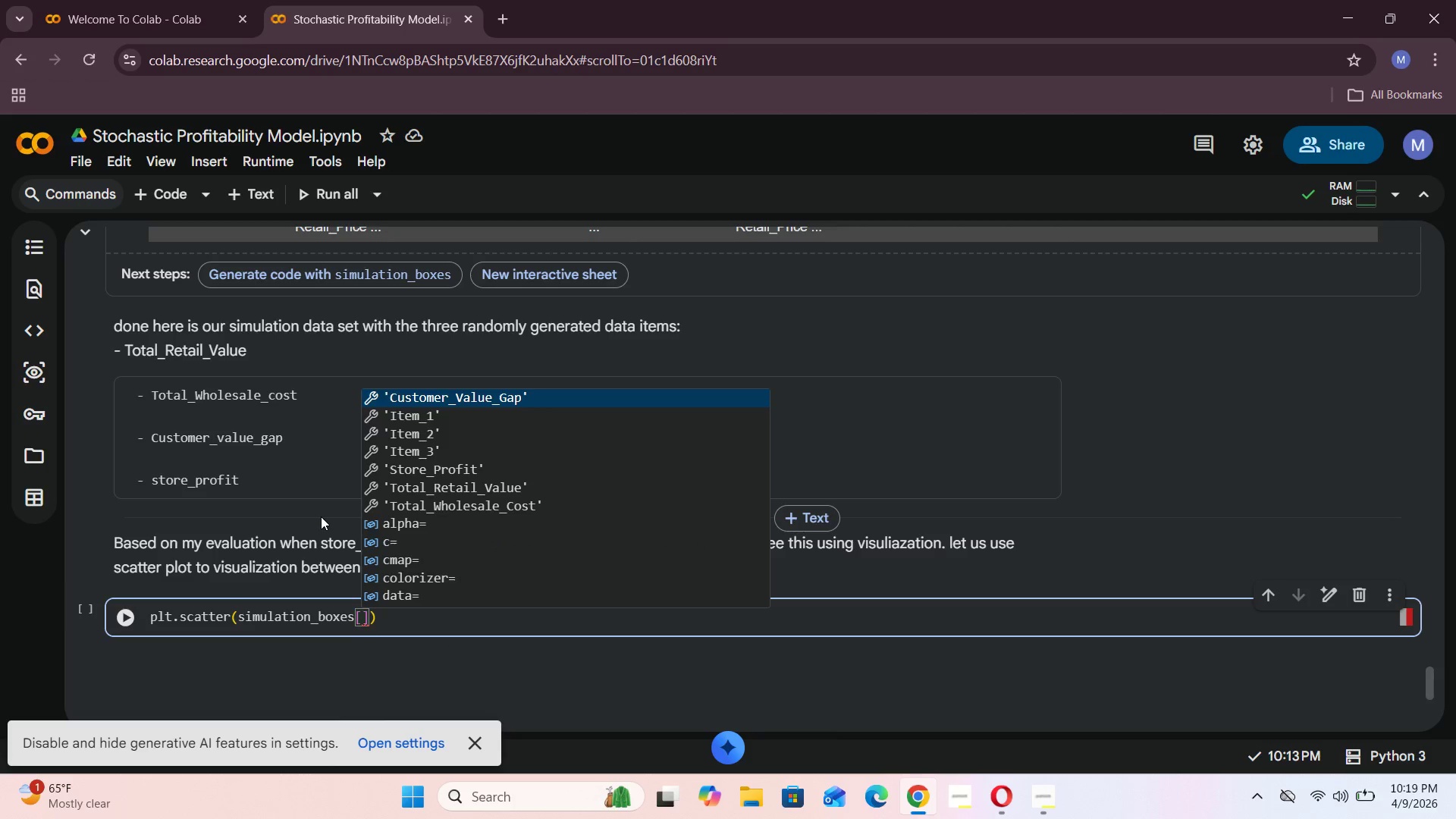 
key(Shift+Quote)
 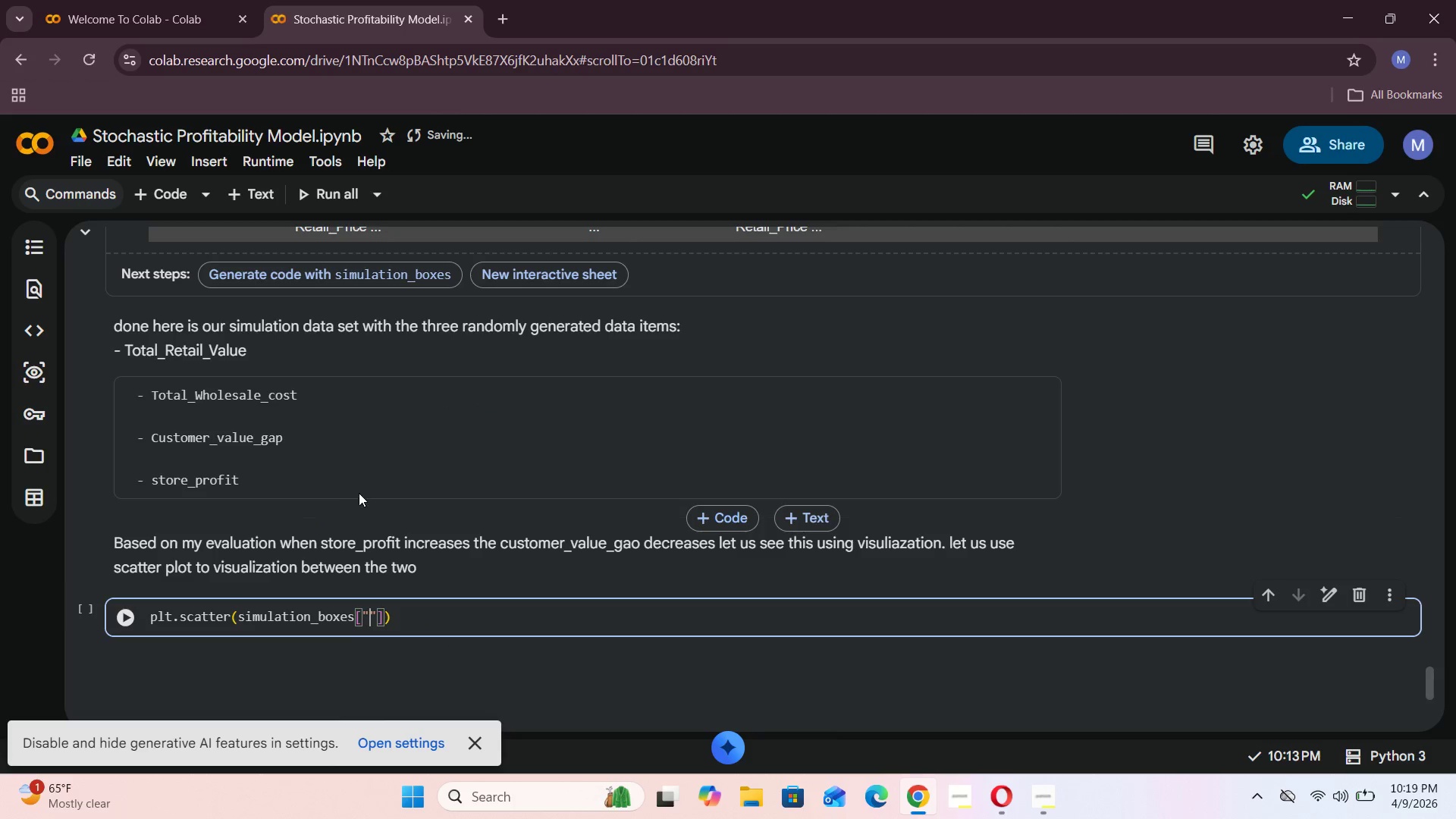 
scroll: coordinate [359, 493], scroll_direction: up, amount: 8.0
 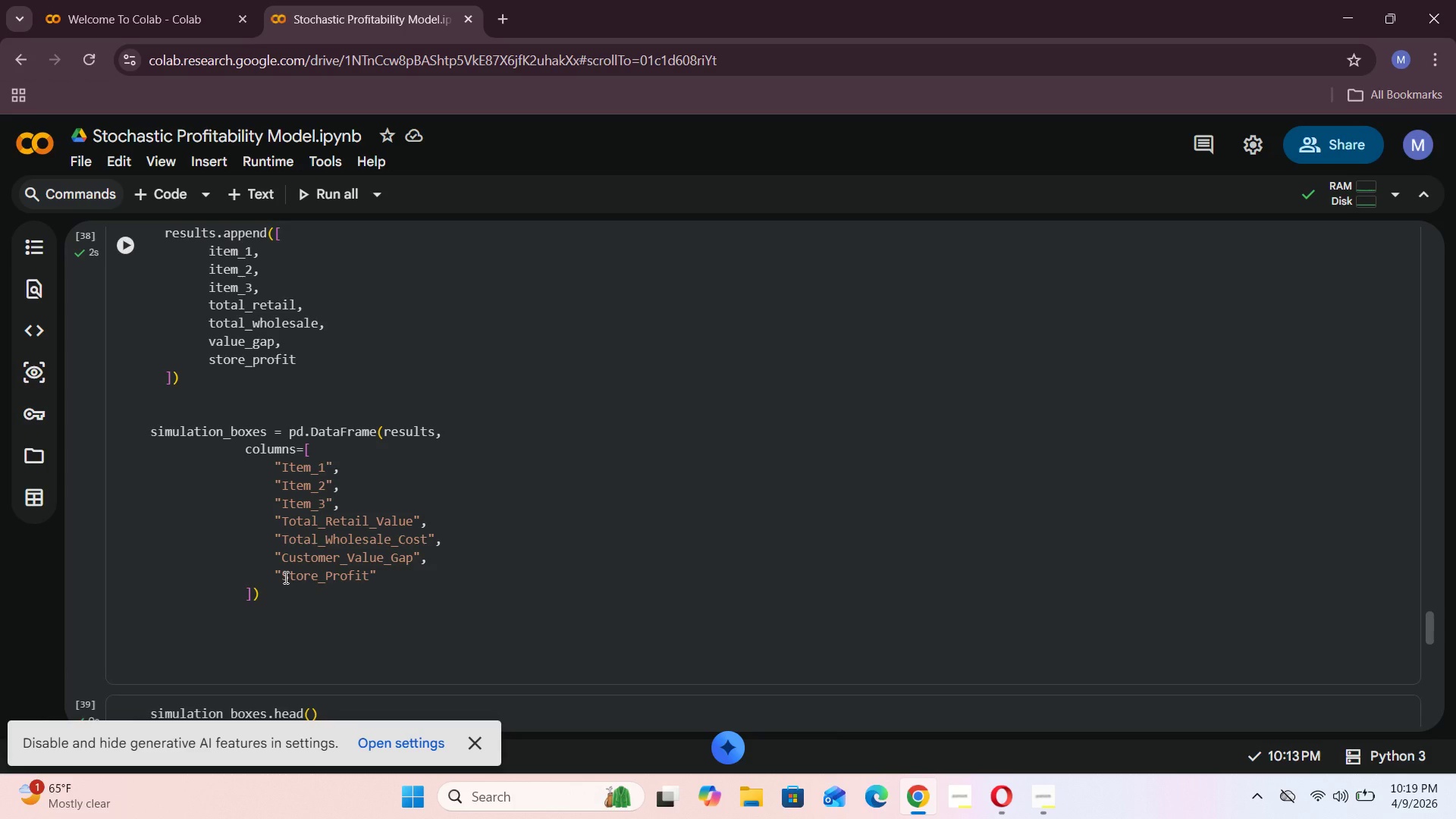 
left_click_drag(start_coordinate=[284, 576], to_coordinate=[366, 574])
 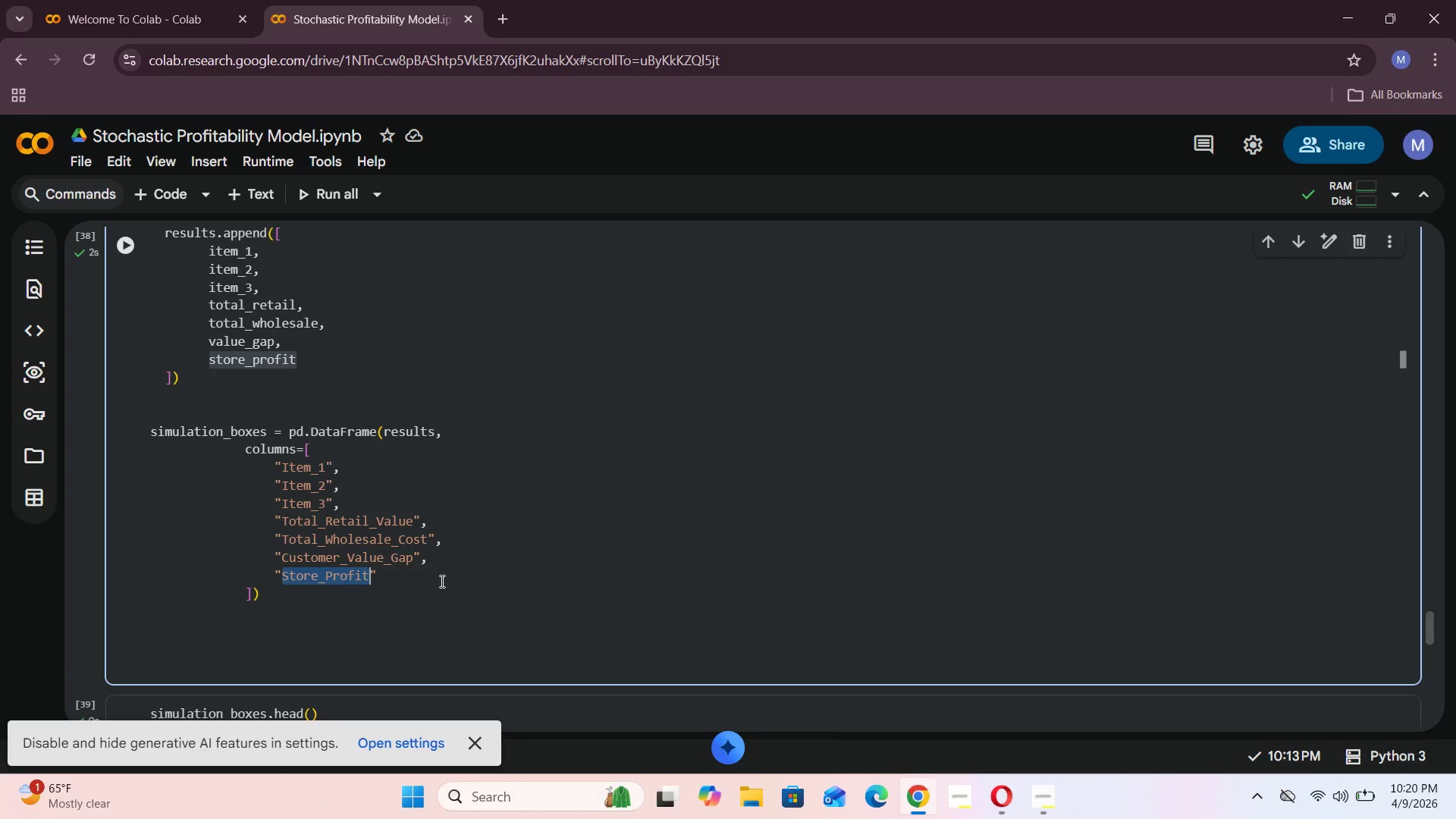 
key(Control+C)
 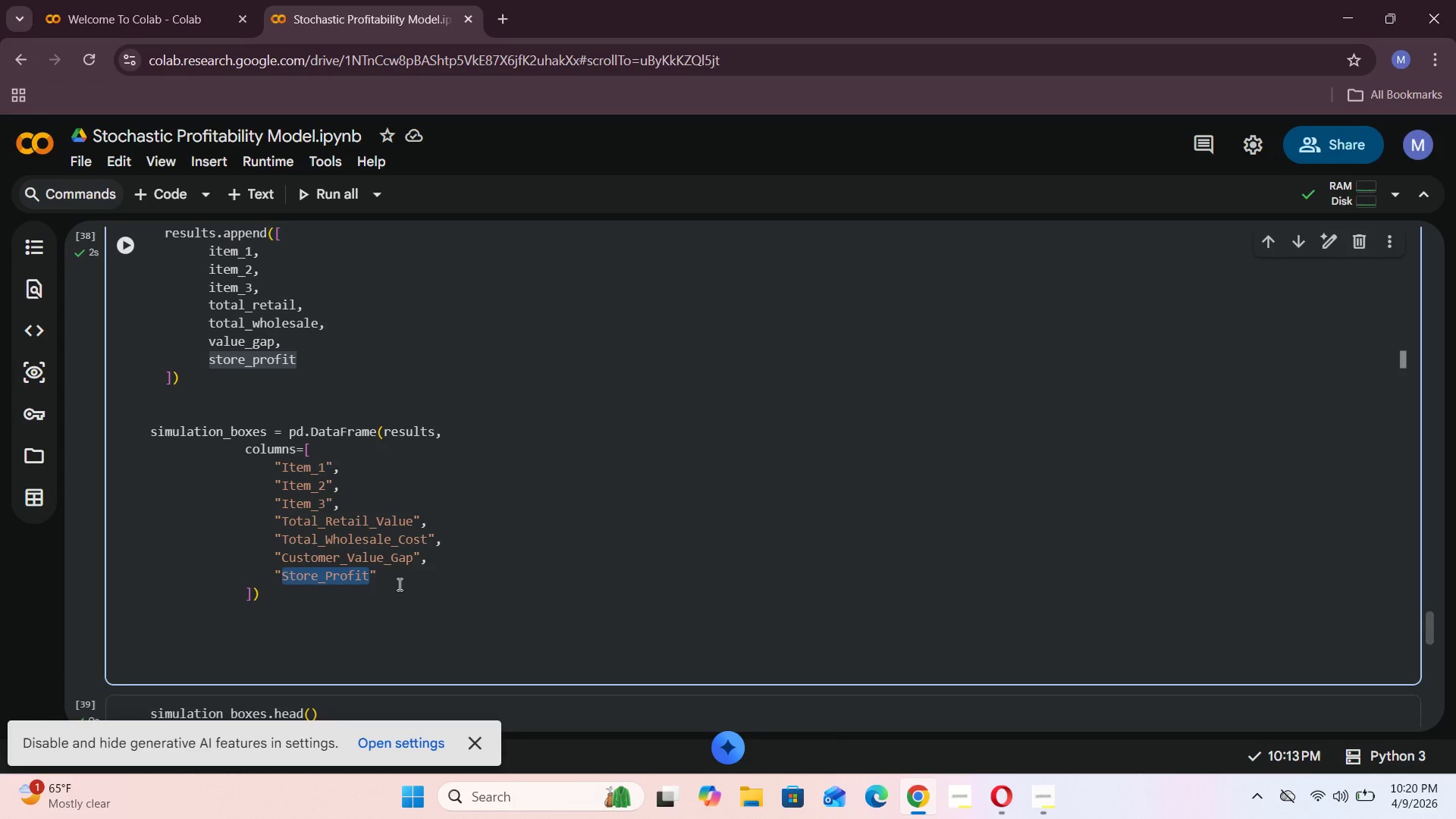 
left_click([398, 584])
 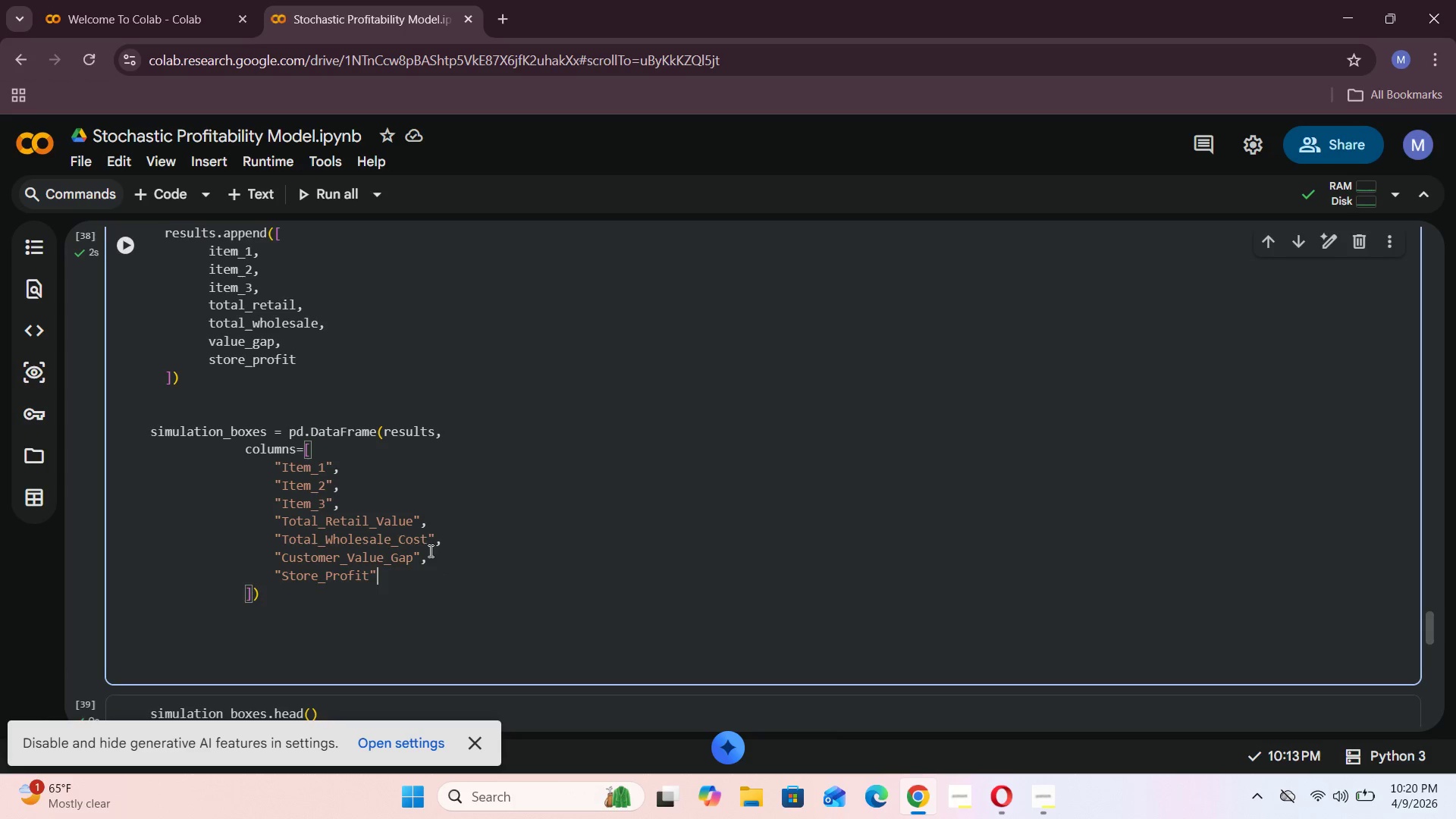 
scroll: coordinate [429, 544], scroll_direction: down, amount: 10.0
 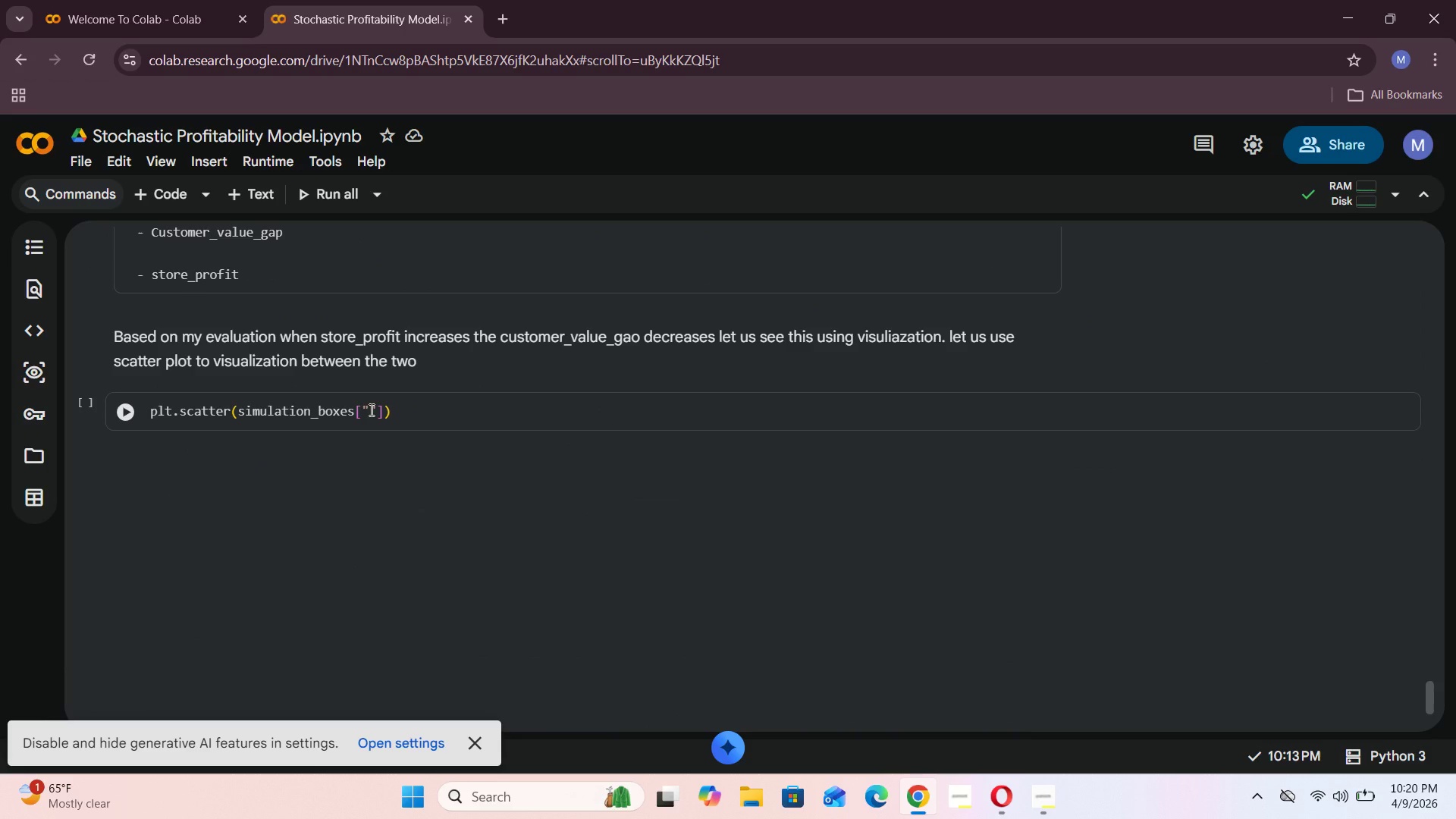 
left_click([370, 410])
 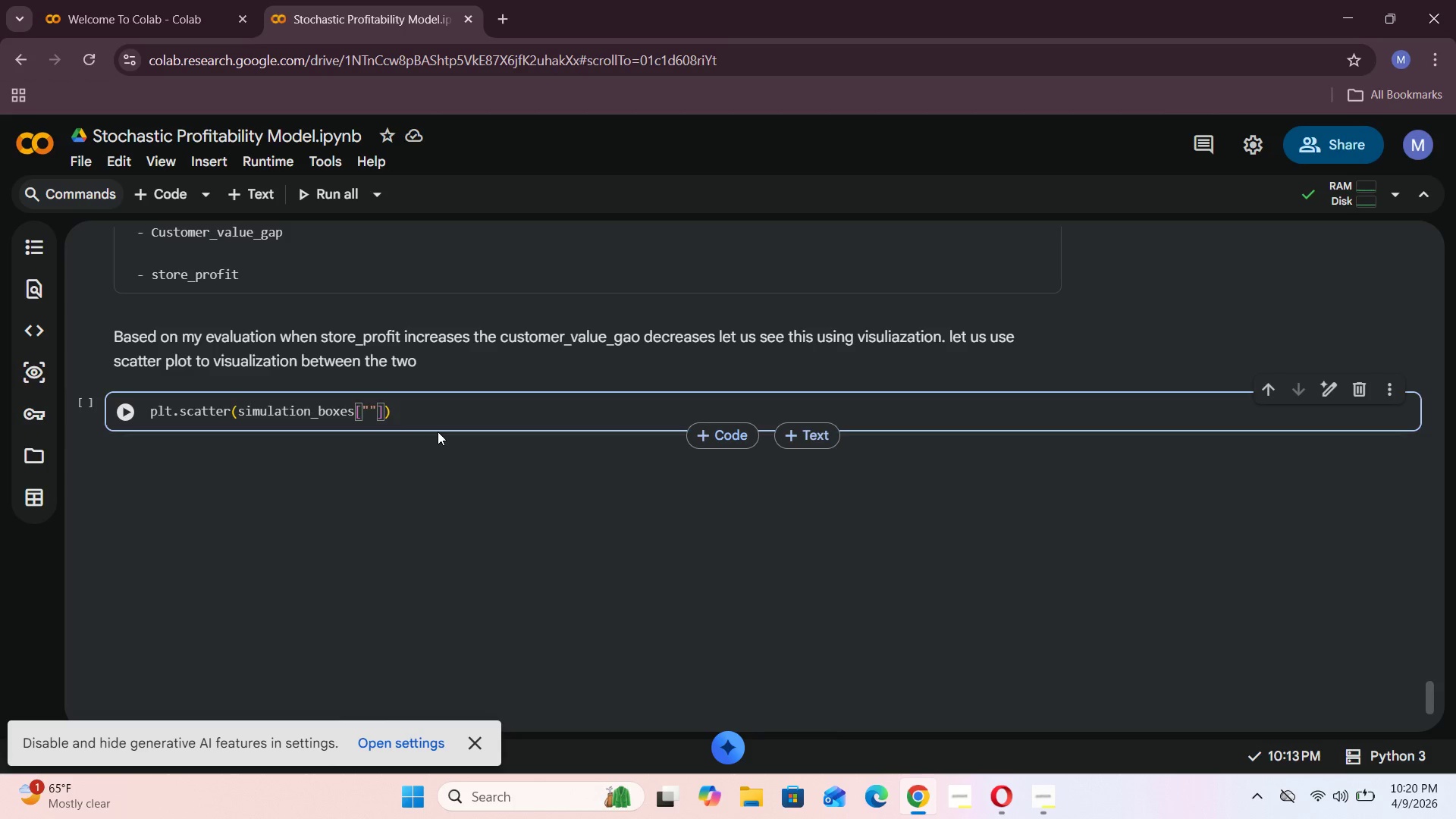 
key(Control+V)
 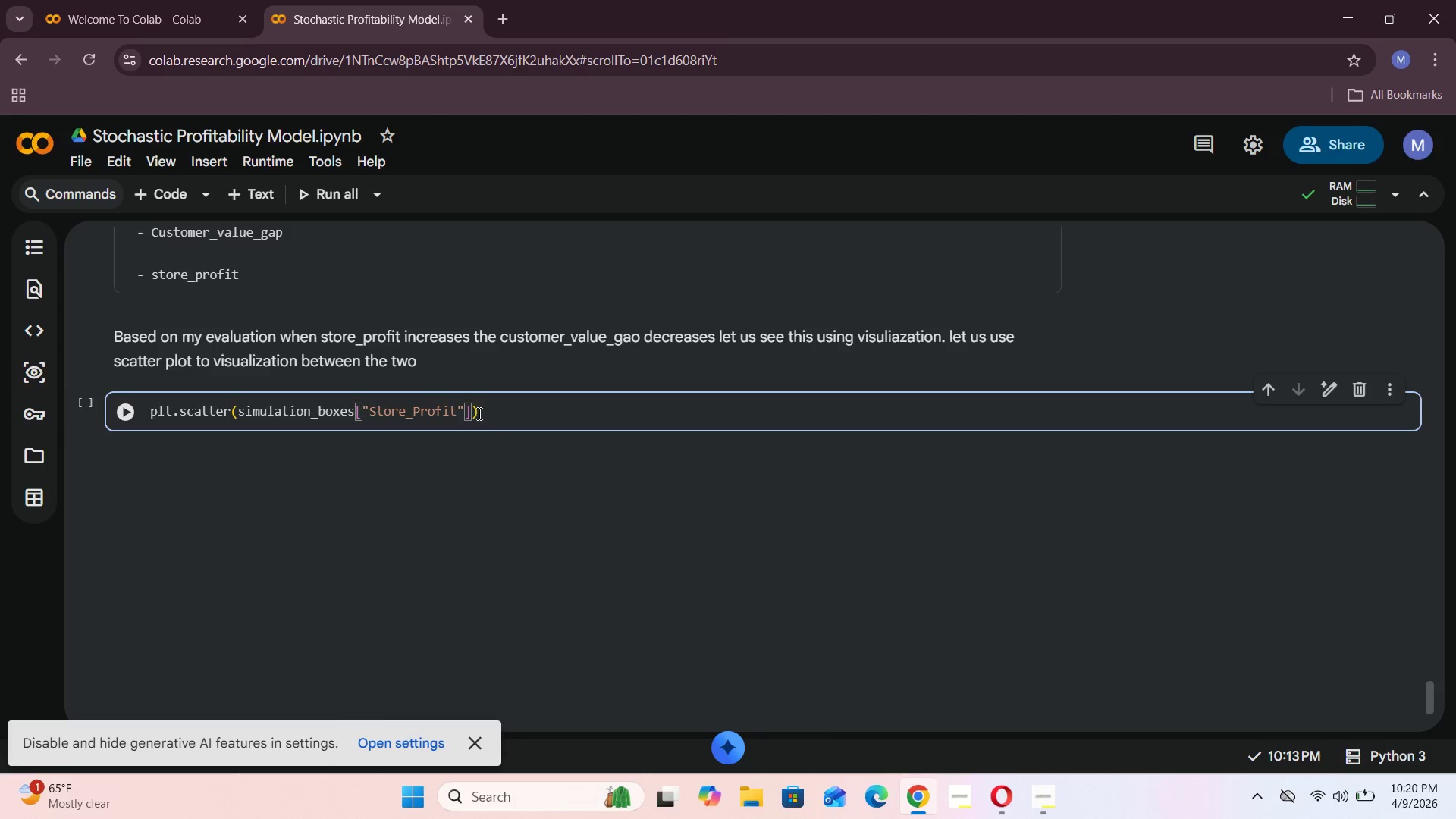 
left_click([472, 413])
 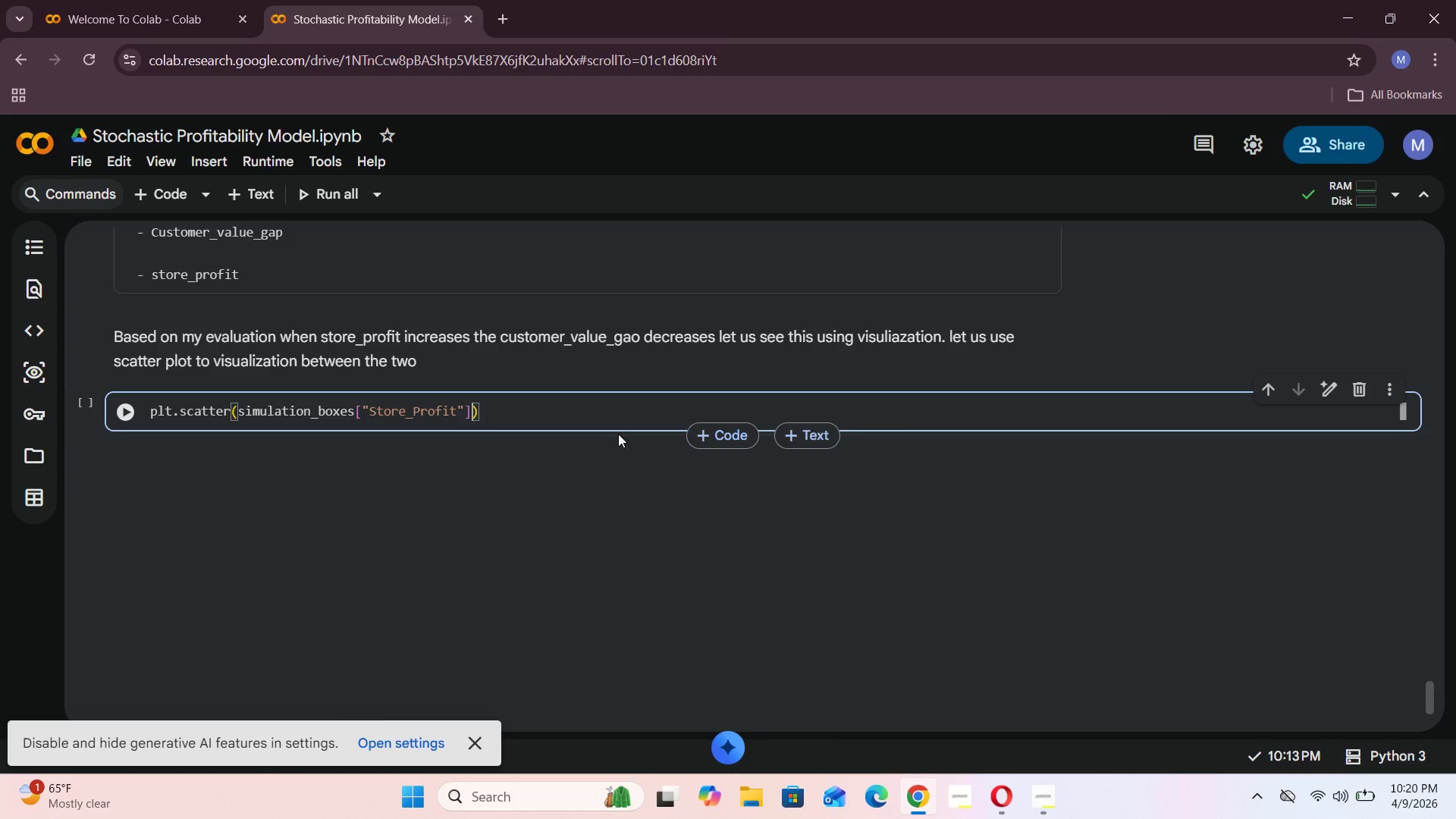 
key(Comma)
 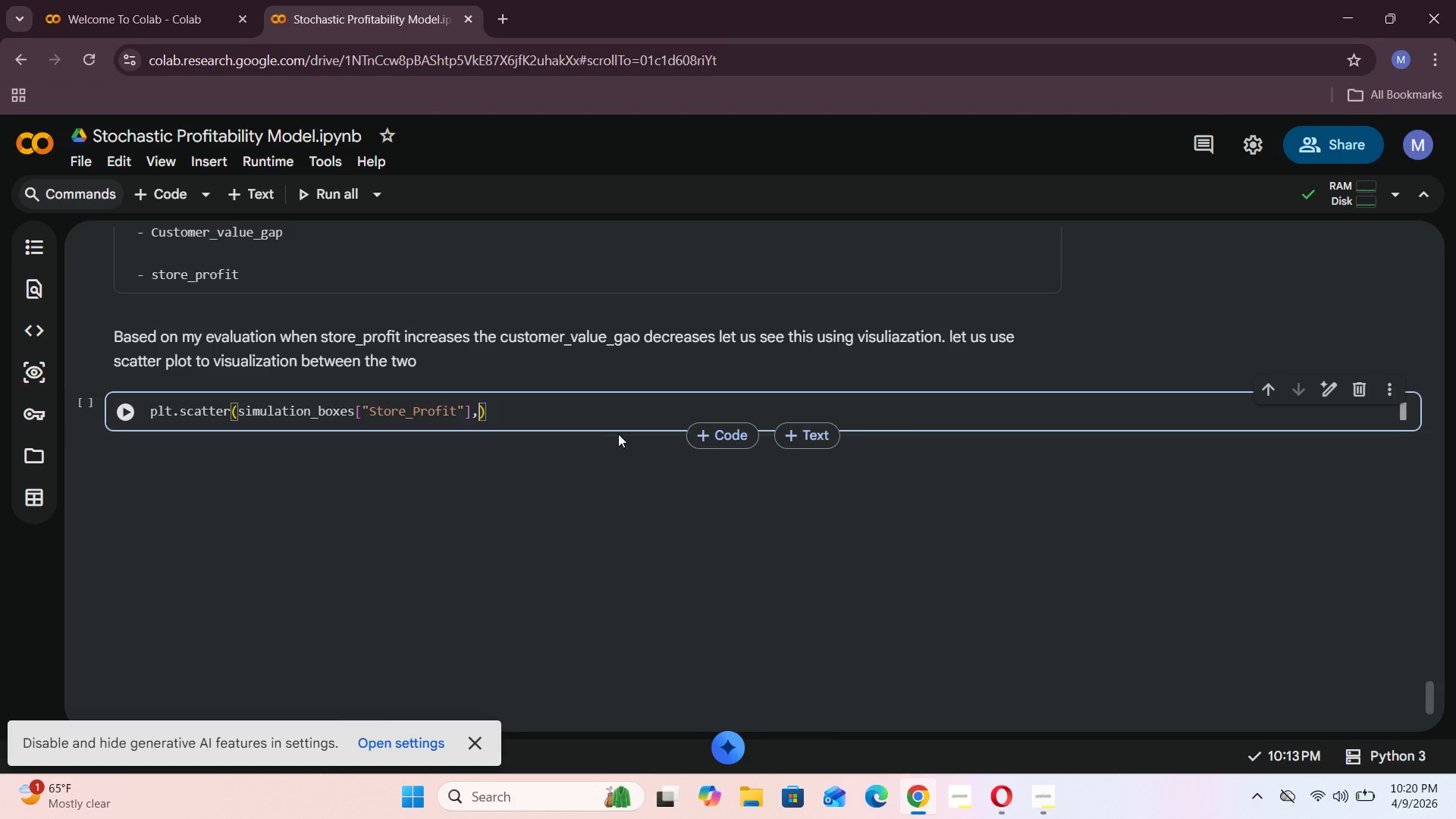 
key(Space)
 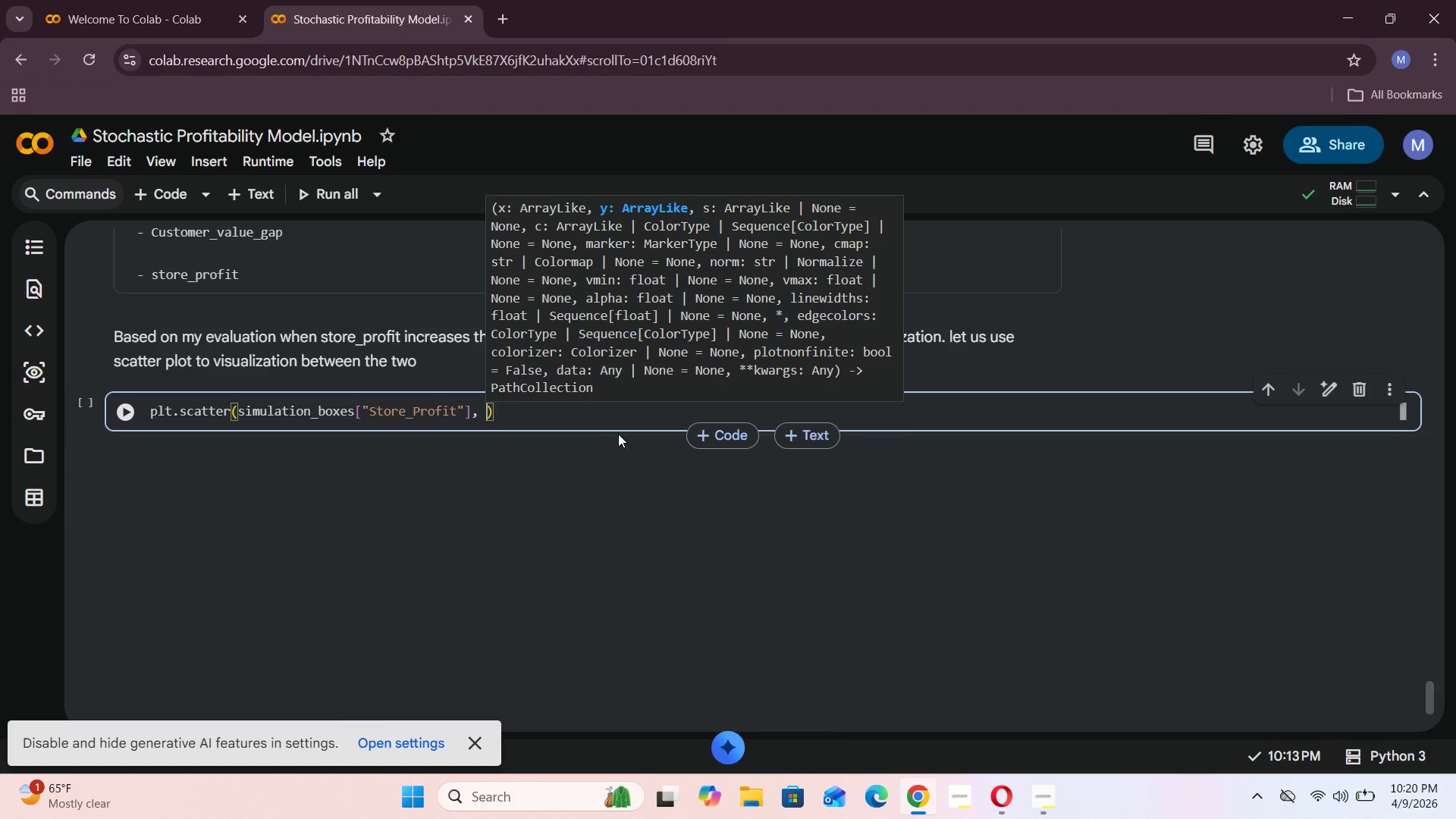 
key(CapsLock)
 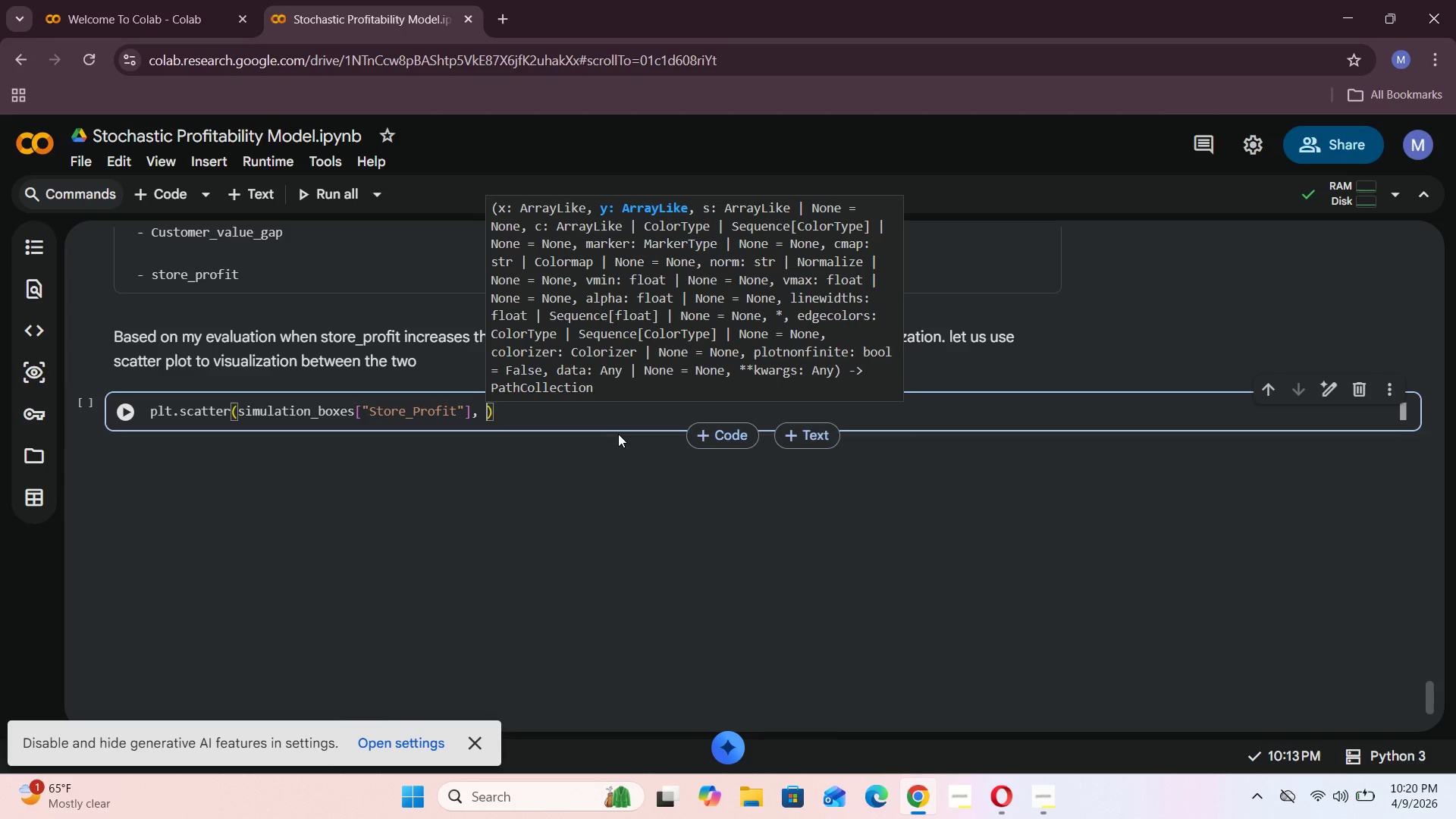 
key(S)
 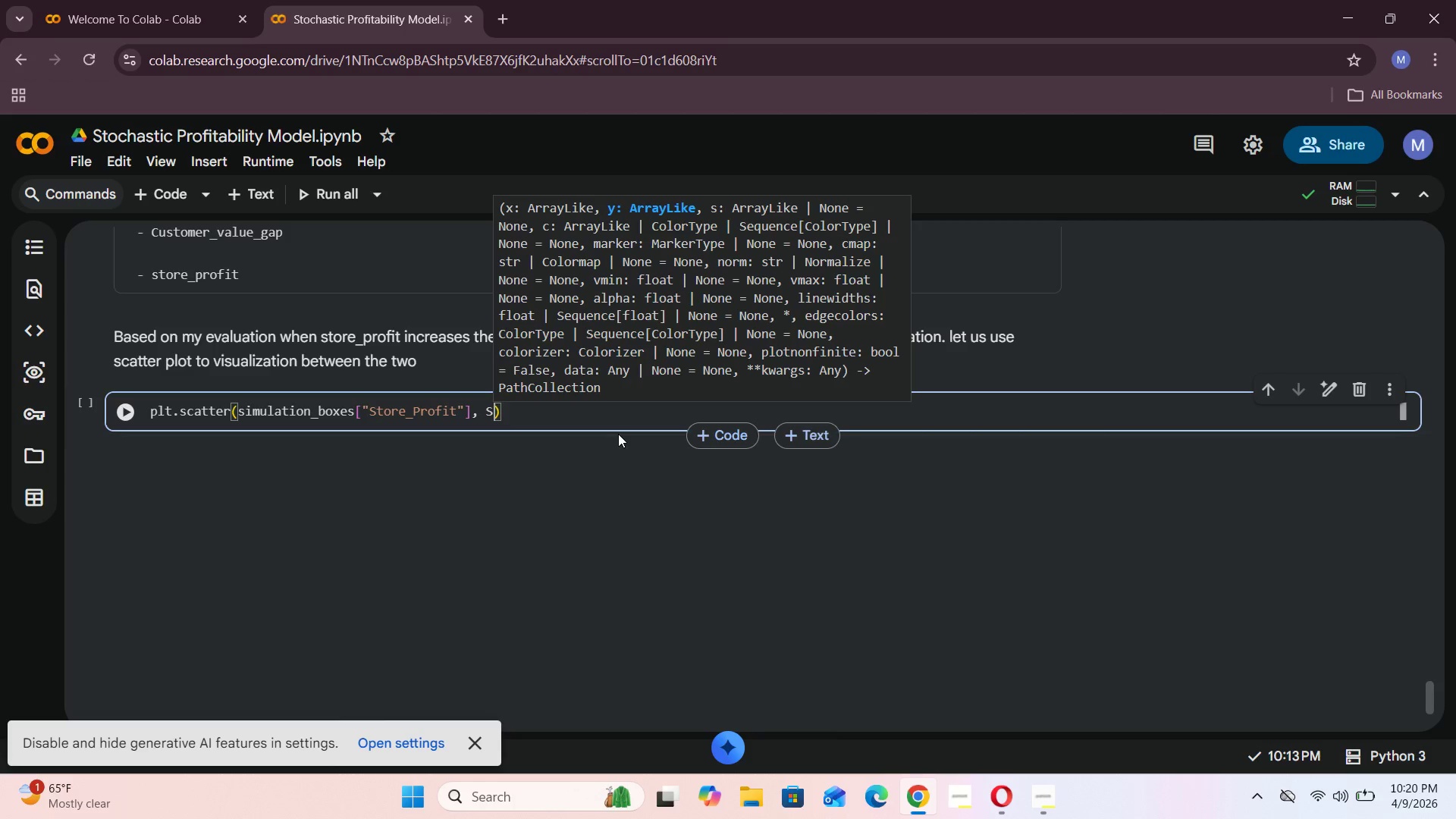 
key(CapsLock)
 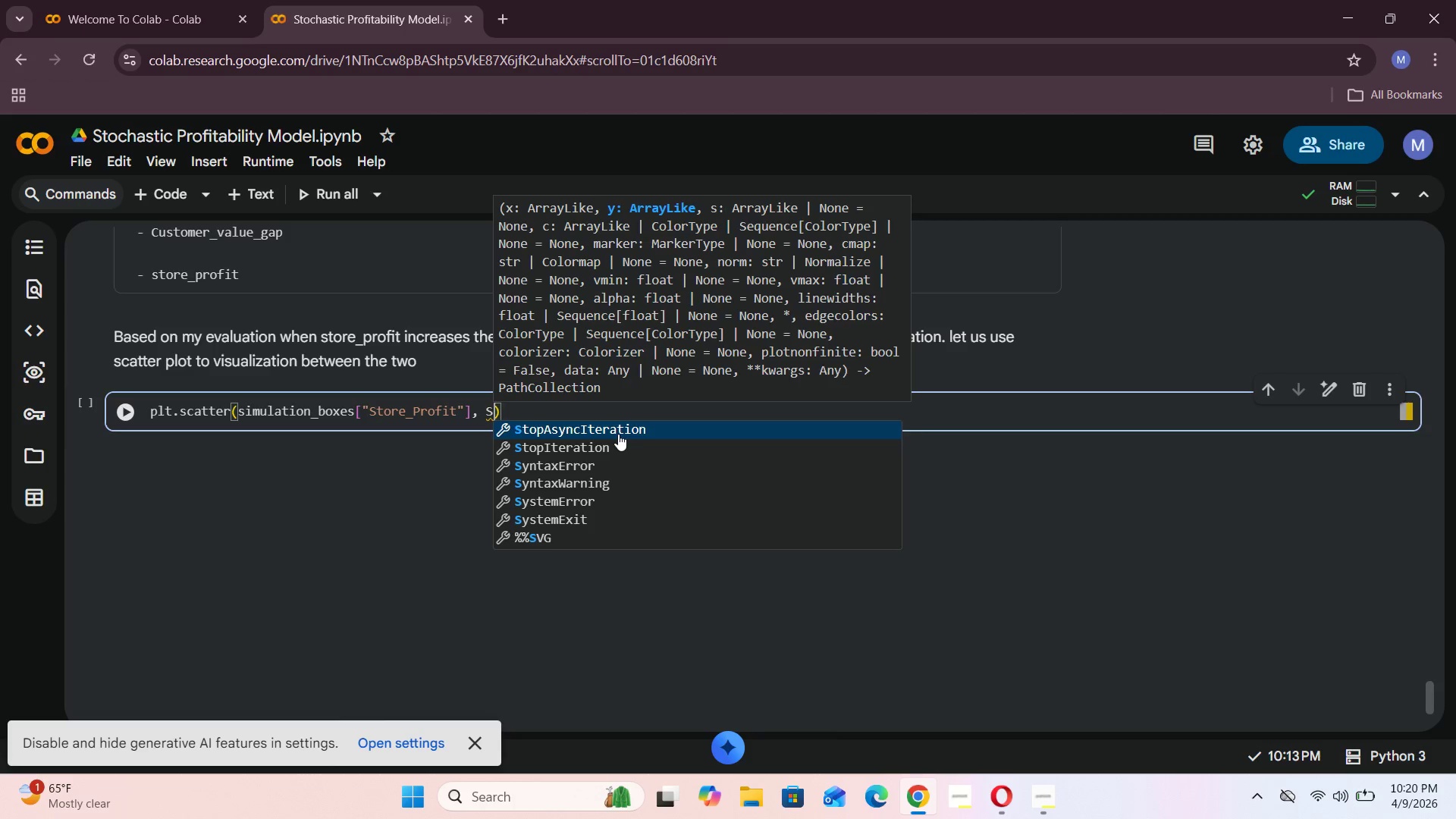 
key(Backspace)
 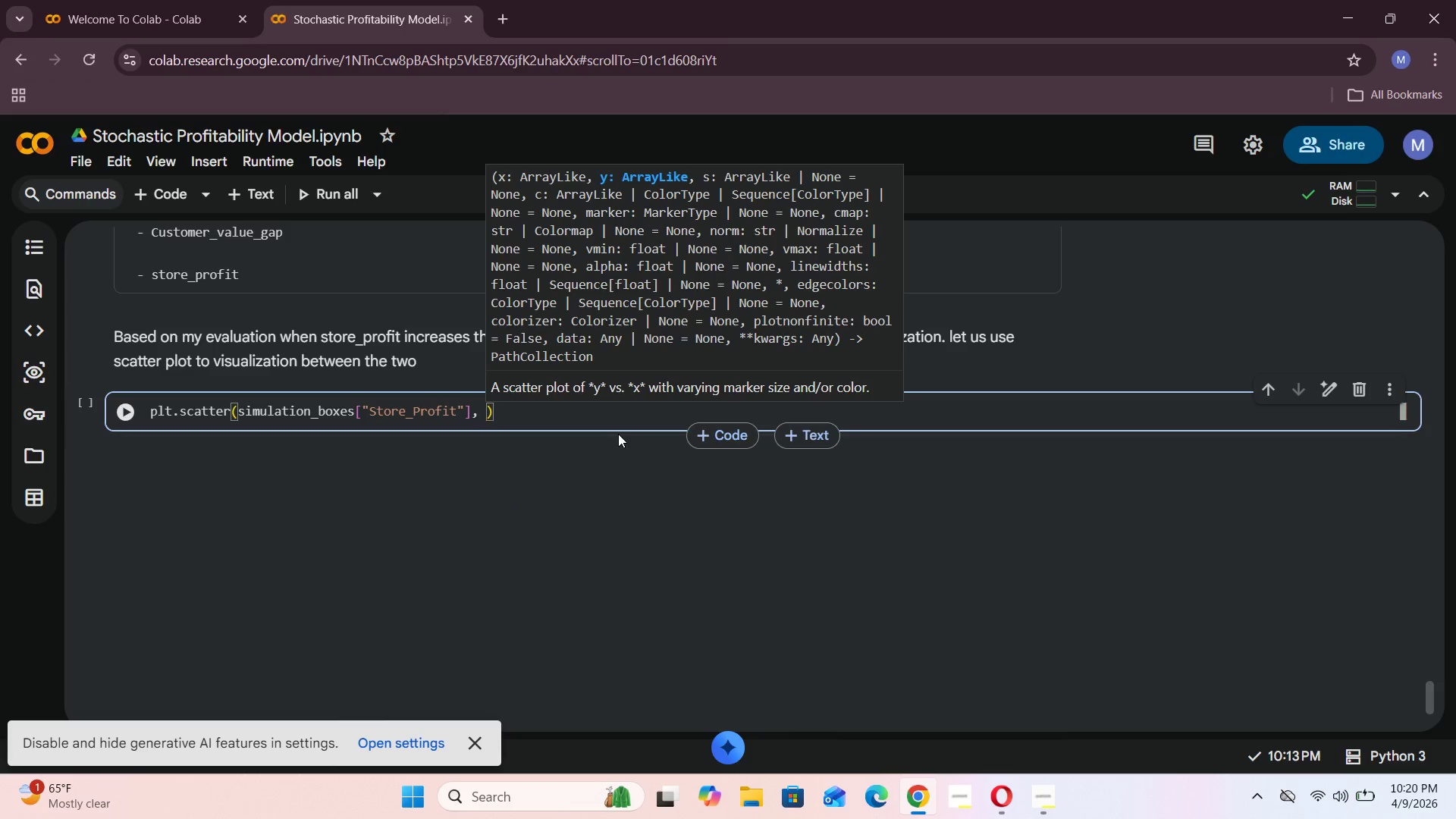 
key(S)
 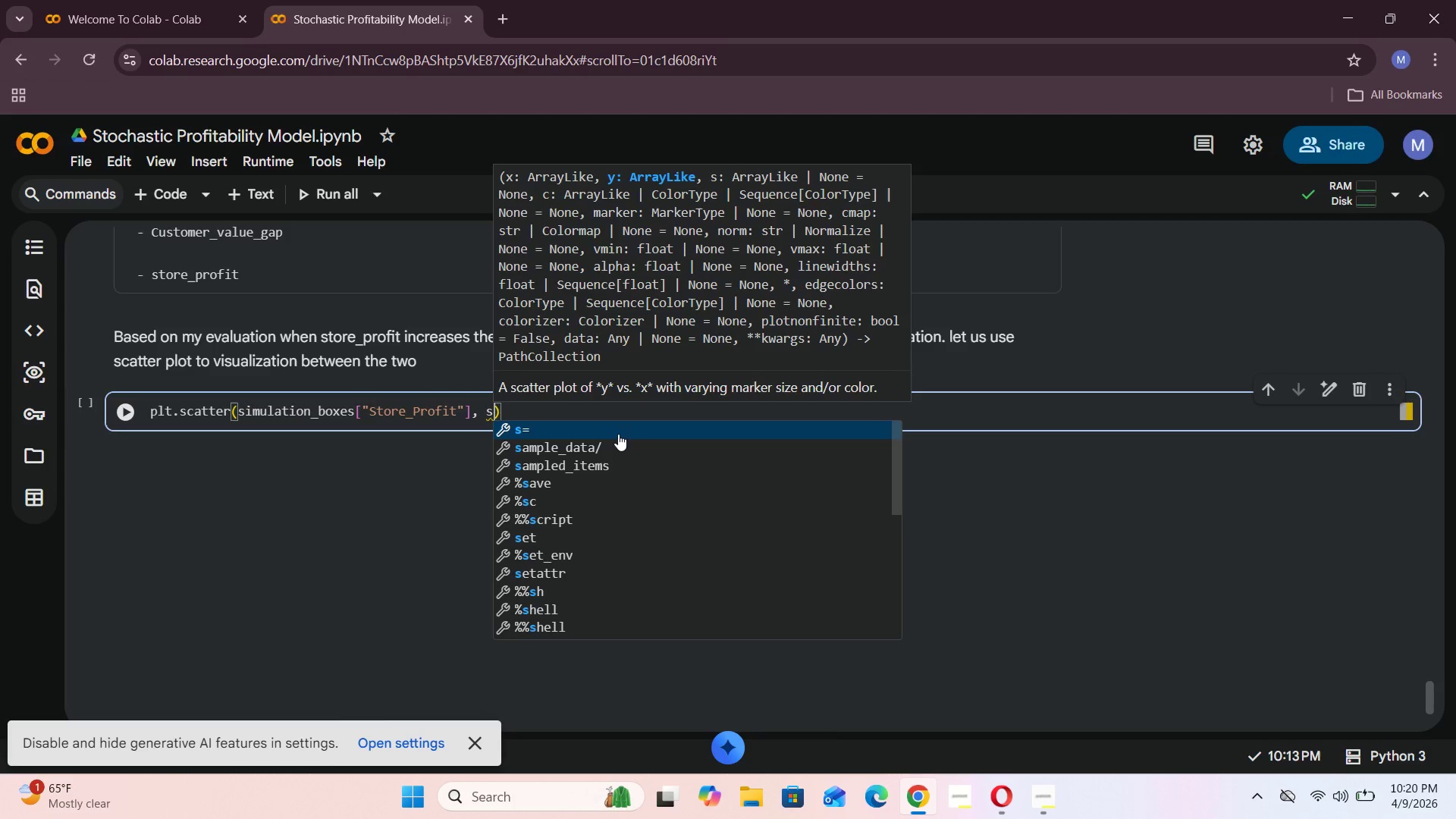 
type(imulat)
 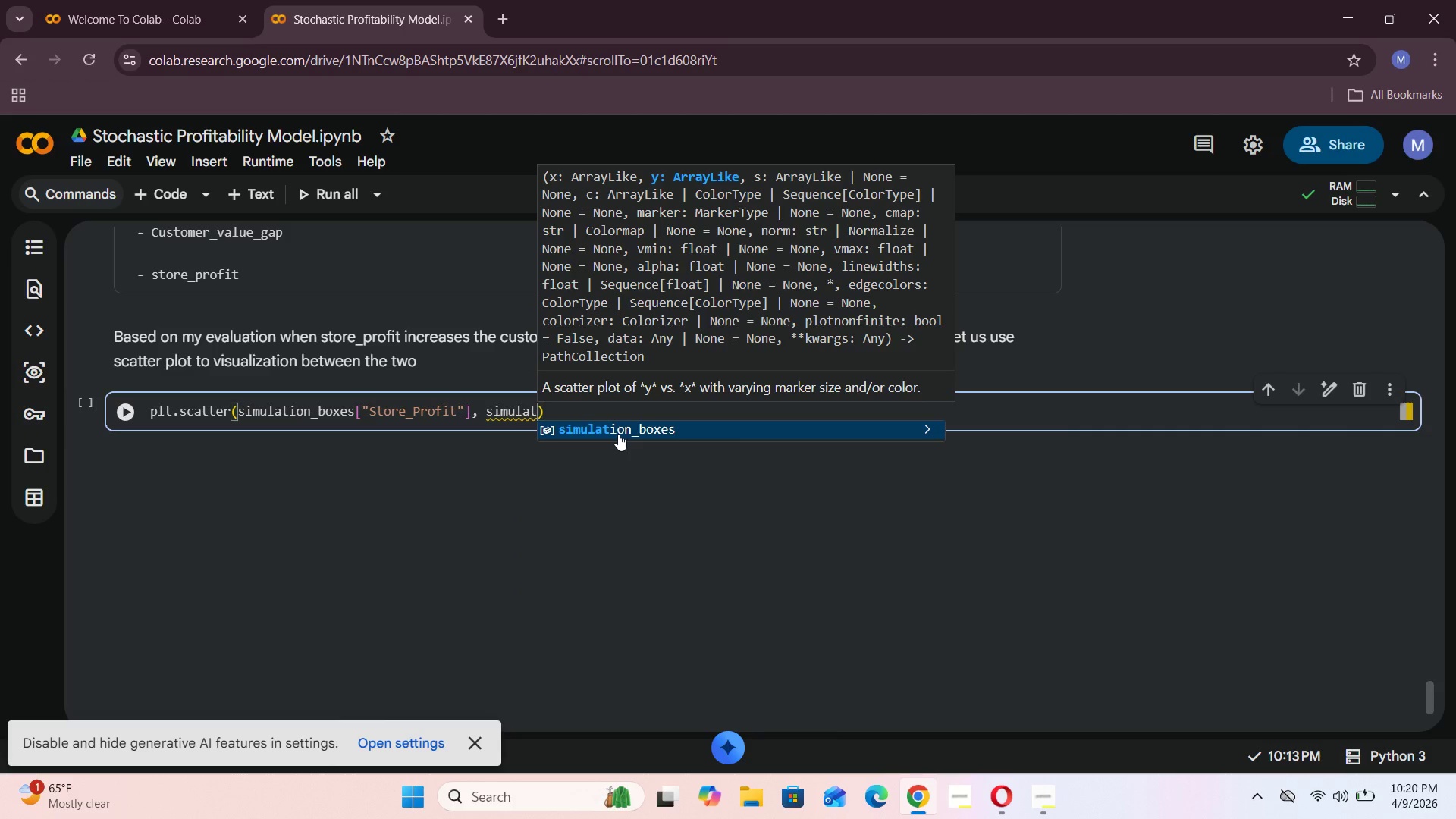 
left_click([618, 434])
 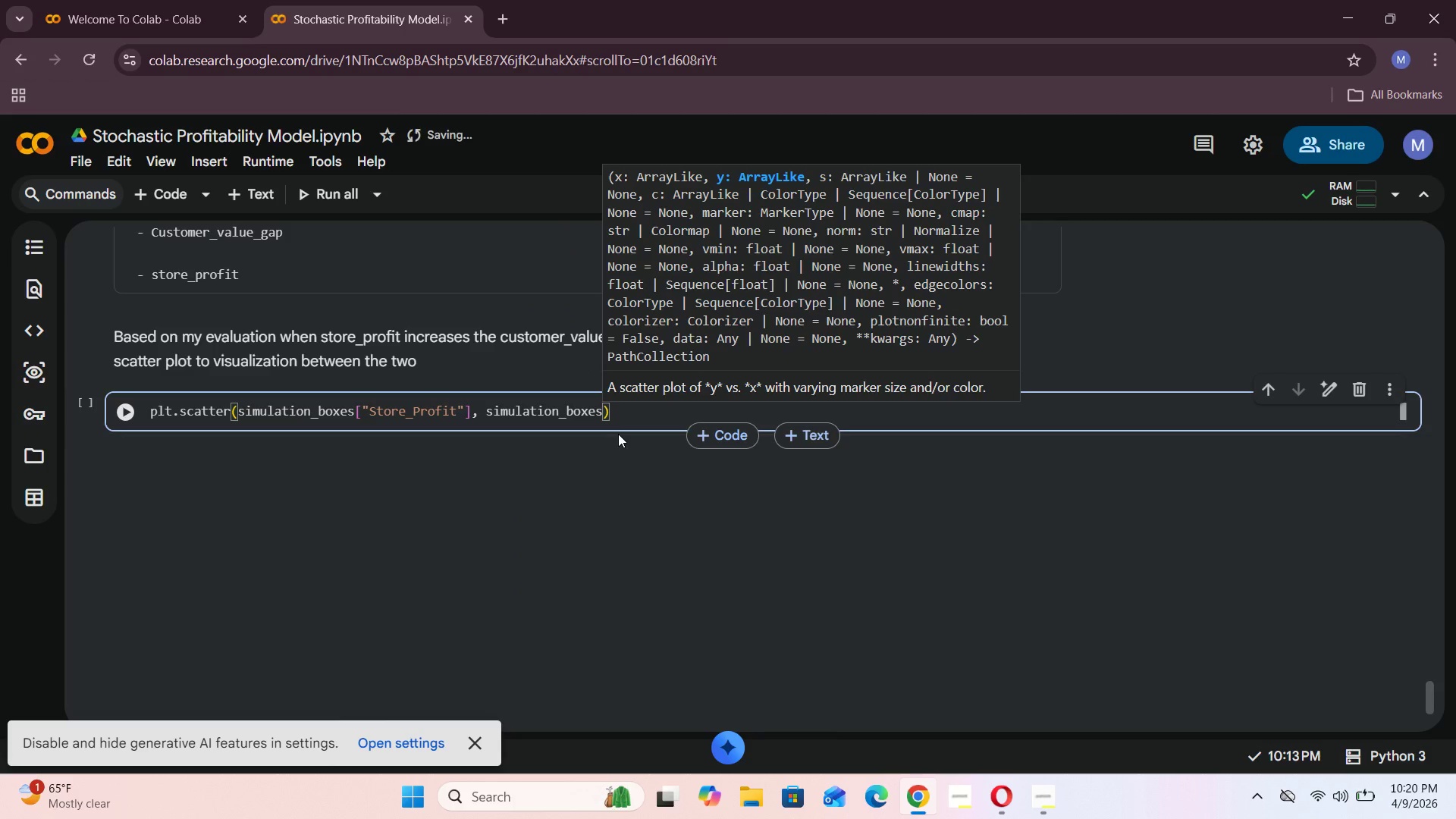 
key(Comma)
 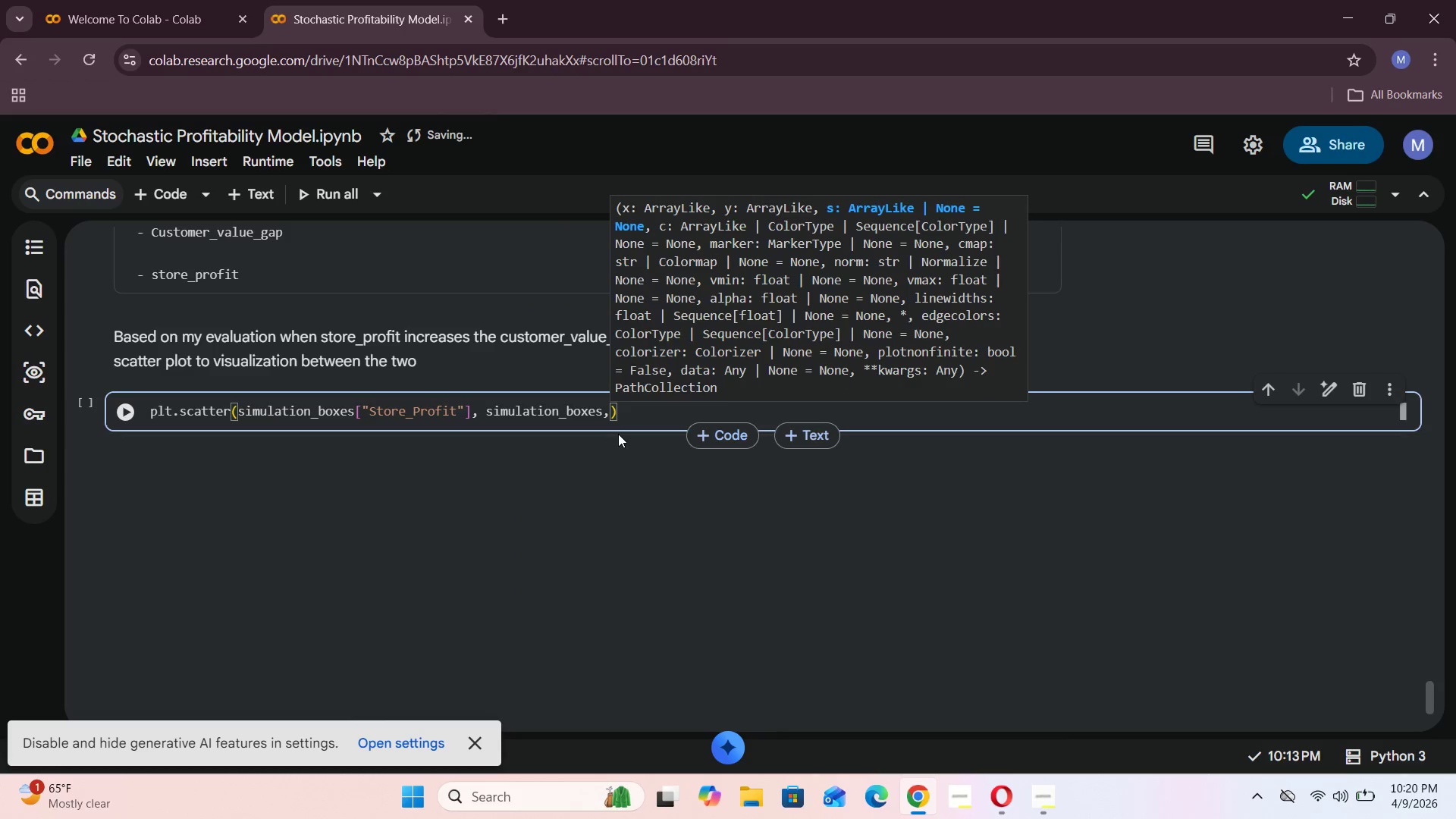 
key(Backspace)
 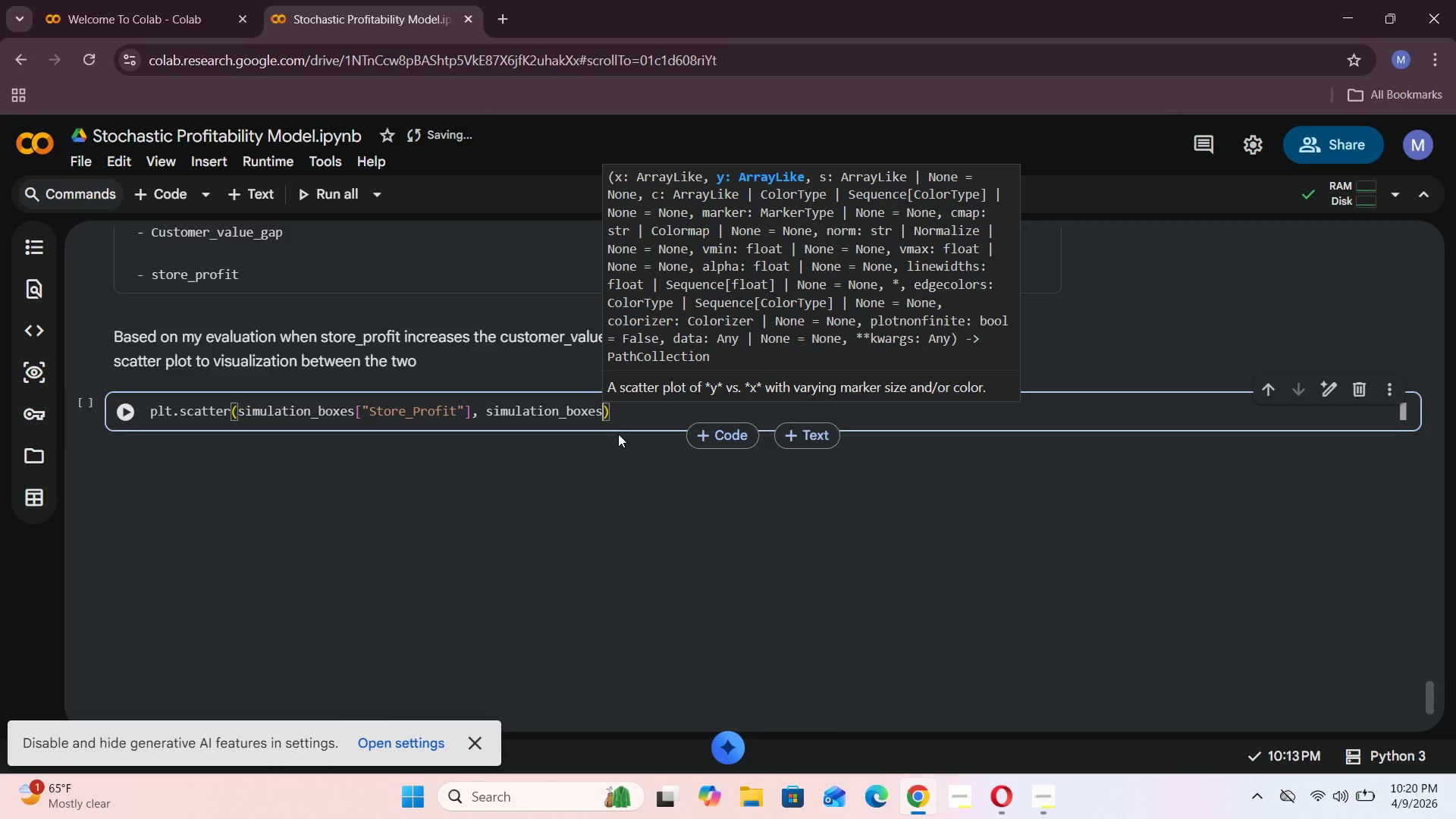 
key(BracketLeft)
 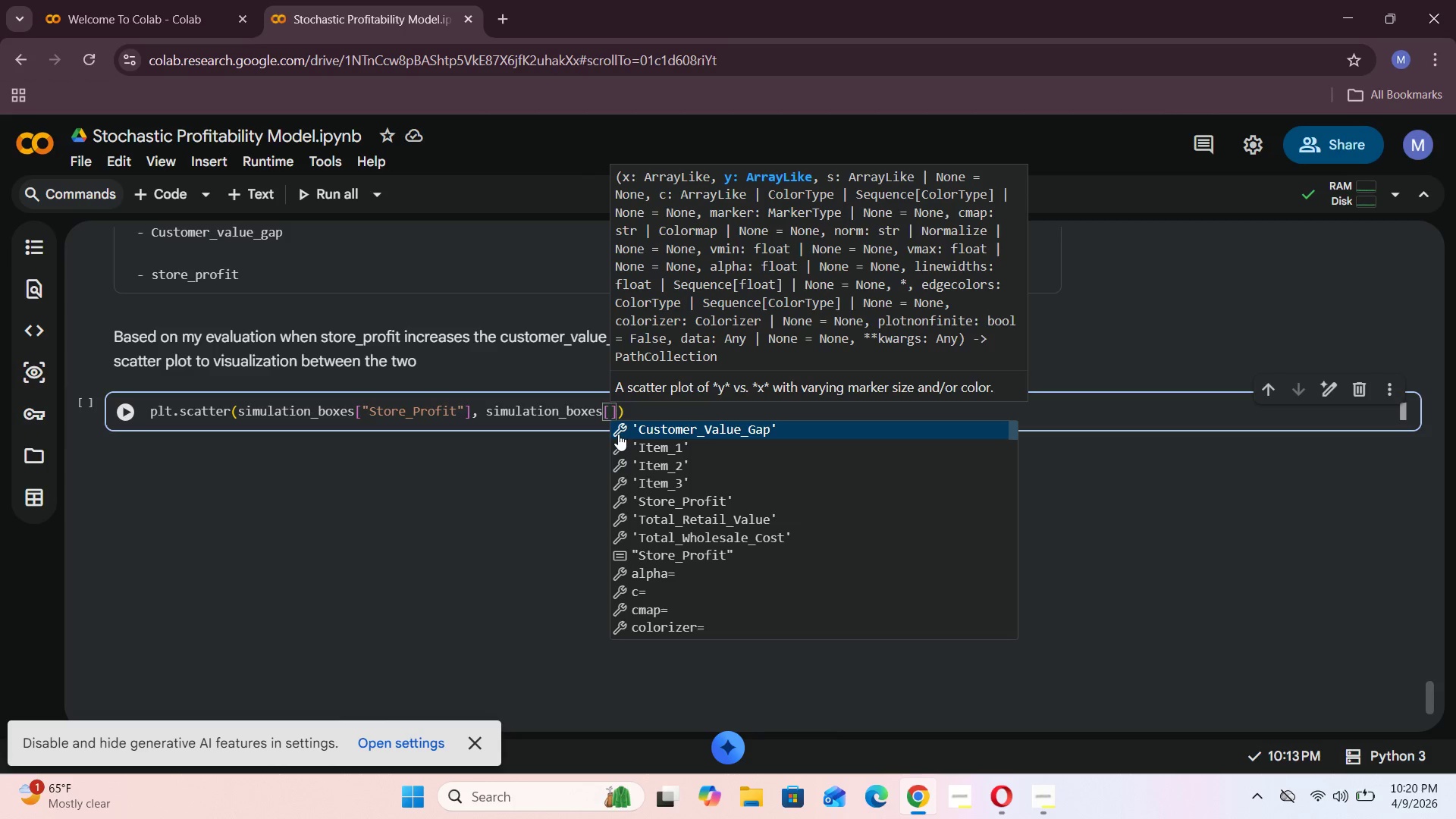 
key(Shift+ShiftRight)
 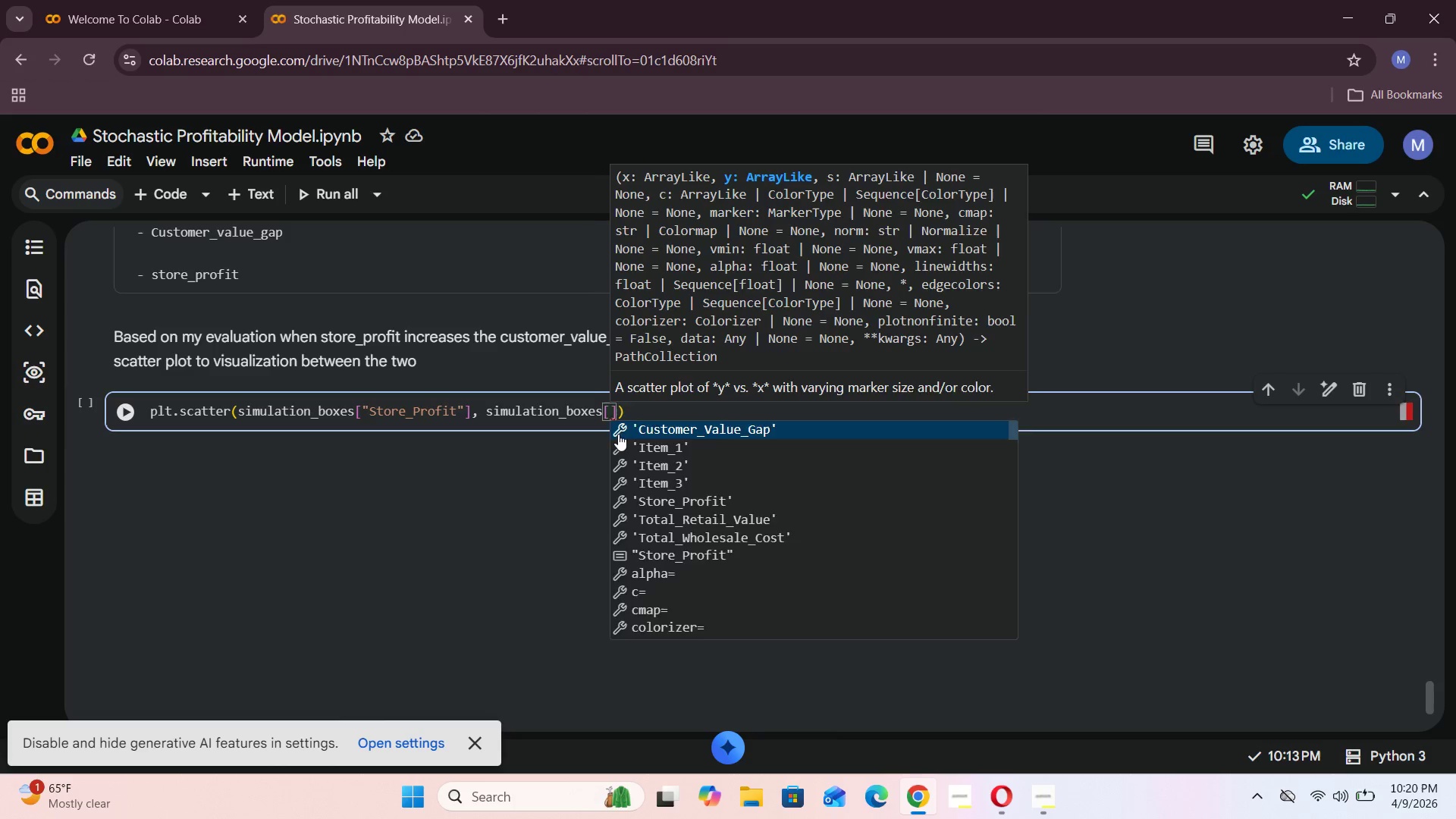 
key(Shift+Quote)
 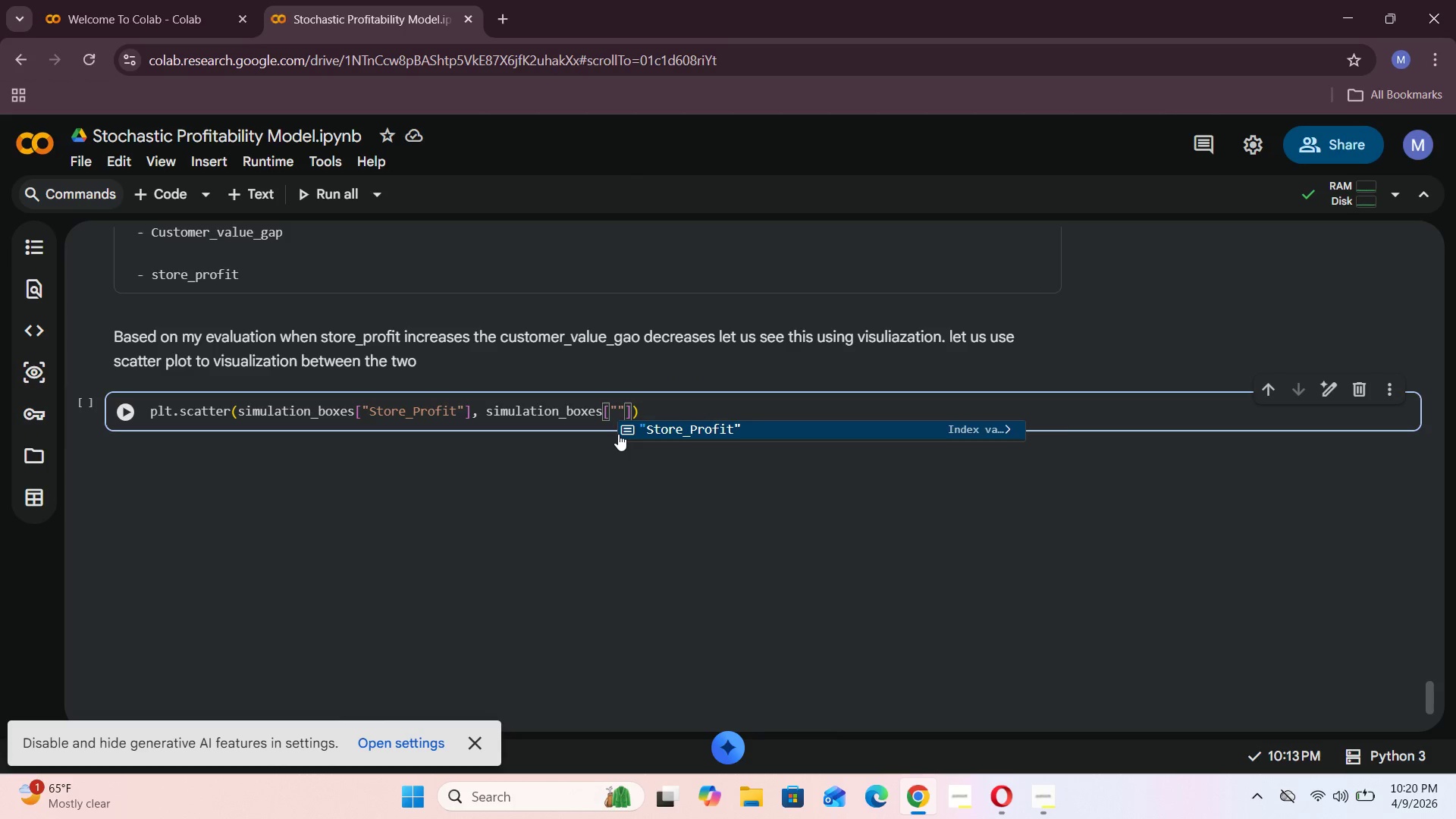 
wait(5.2)
 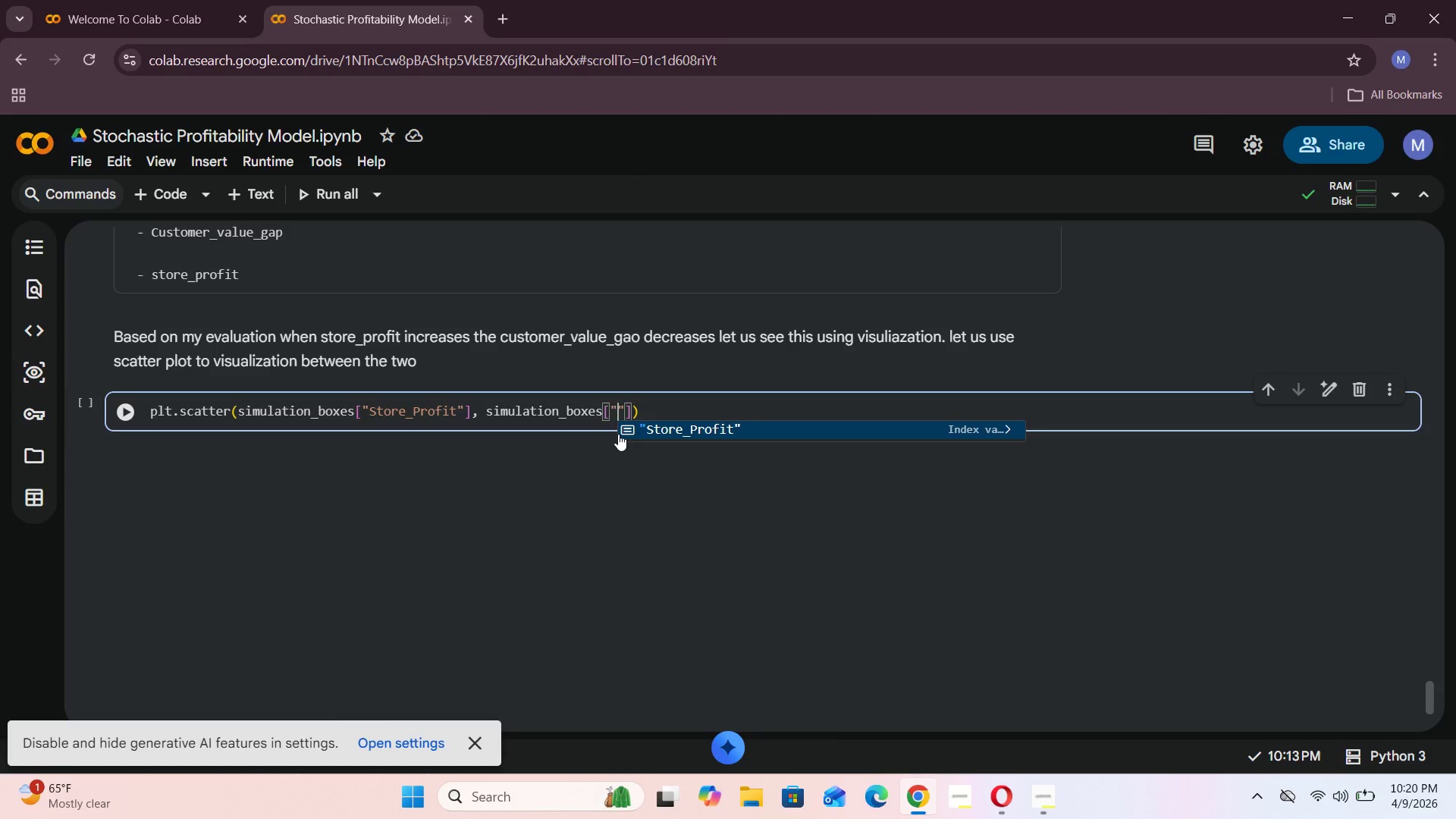 
type(Customer_V)
 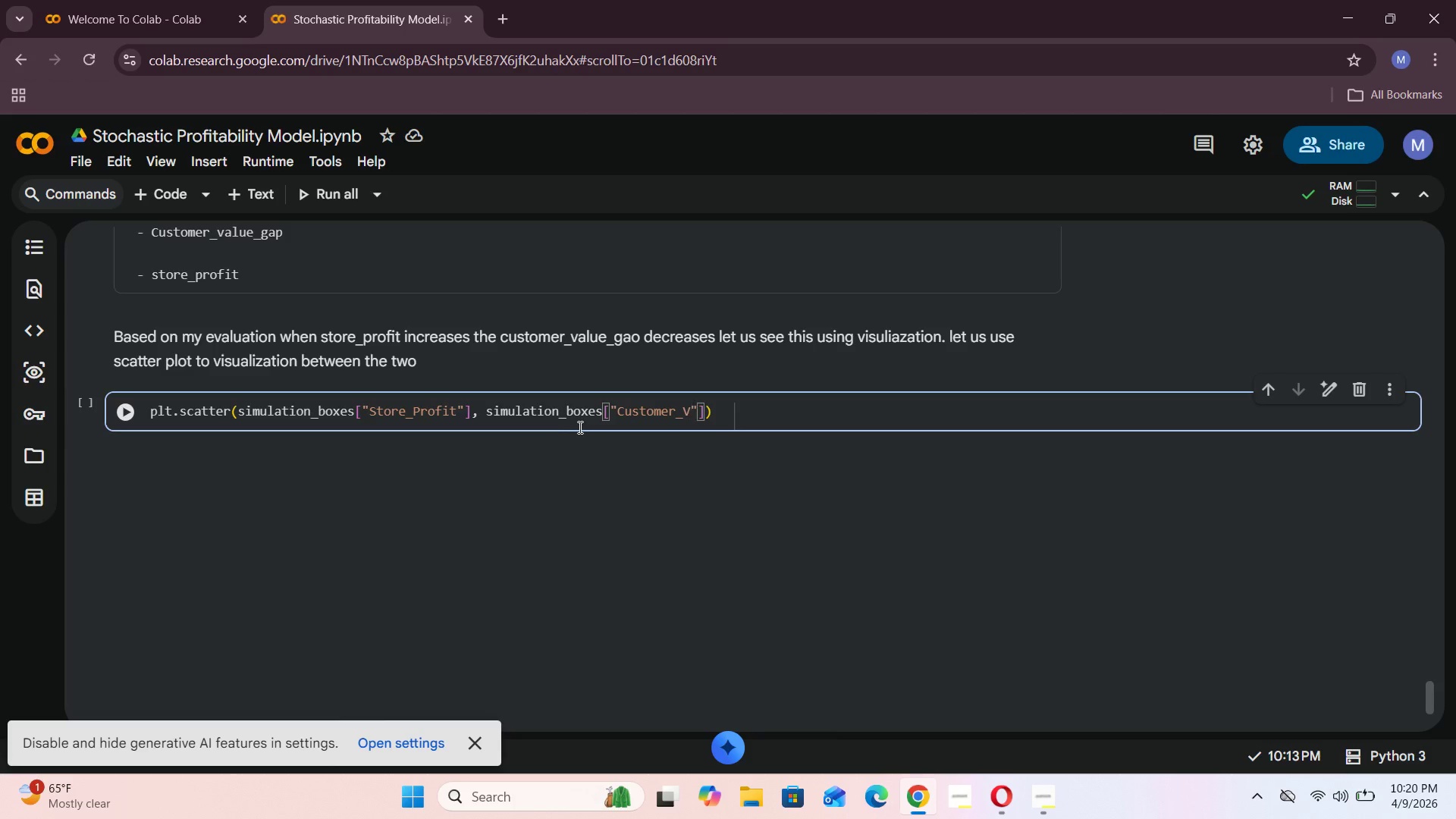 
scroll: coordinate [579, 427], scroll_direction: up, amount: 10.0
 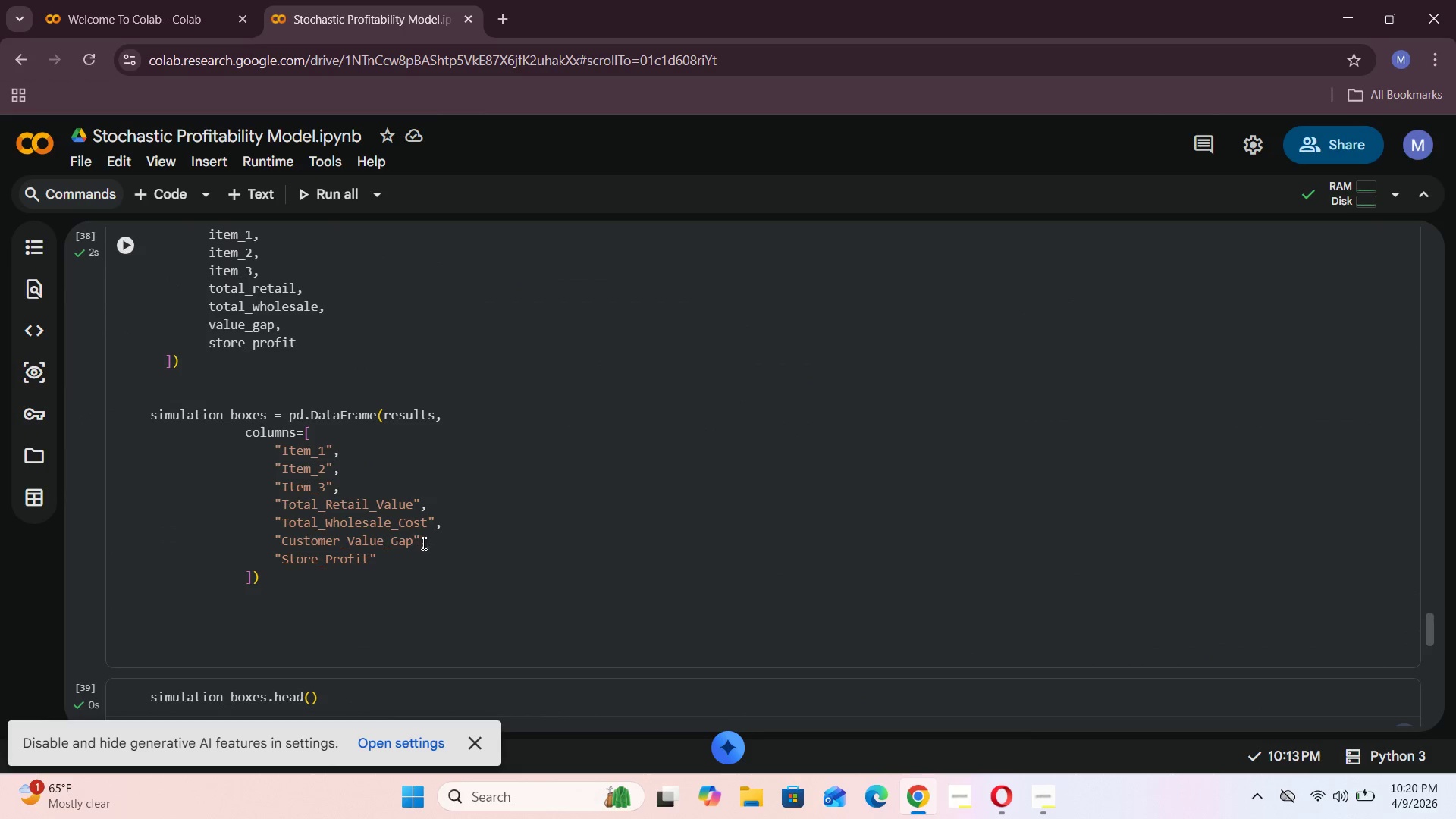 
left_click_drag(start_coordinate=[421, 536], to_coordinate=[267, 535])
 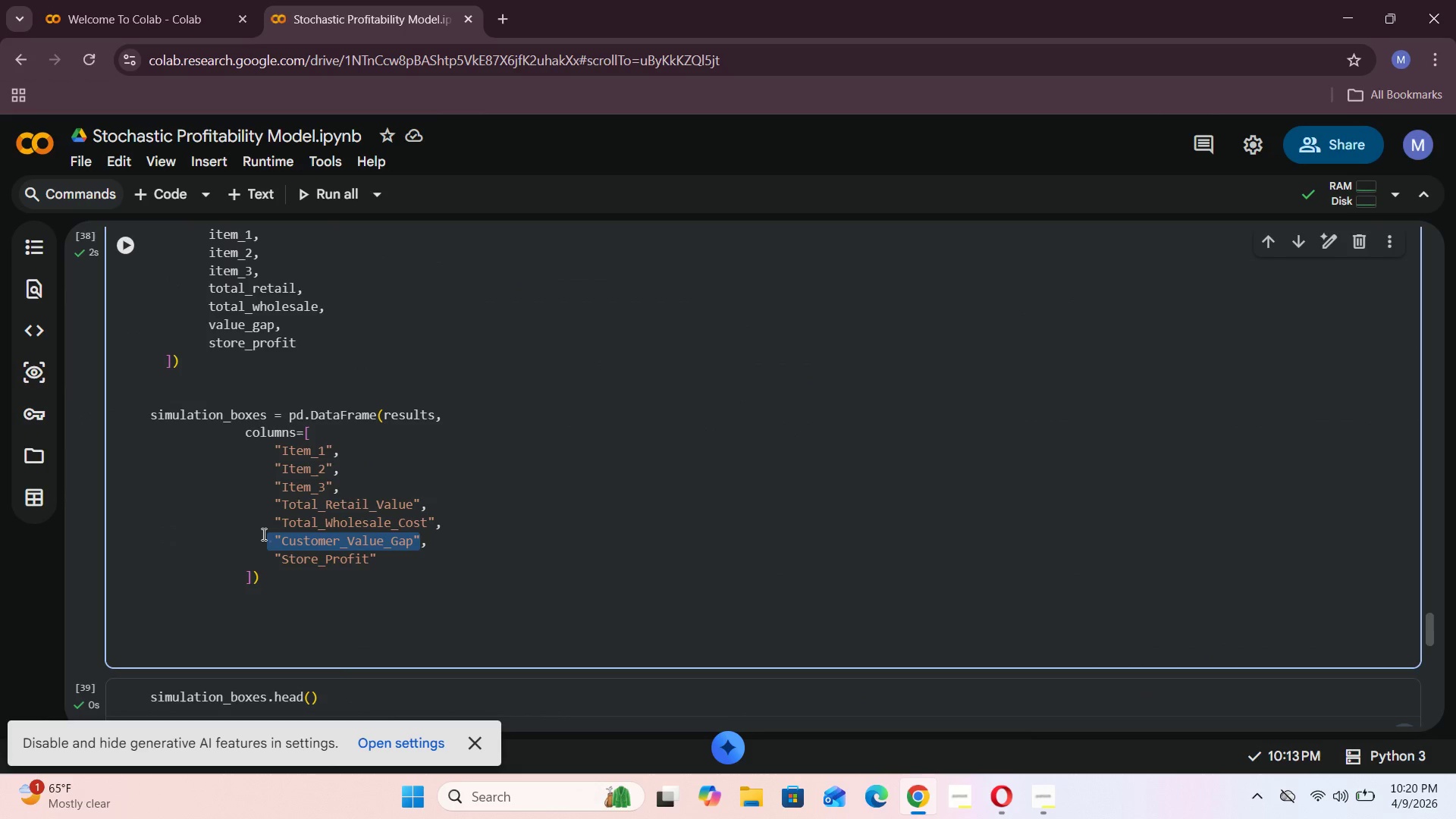 
key(Control+C)
 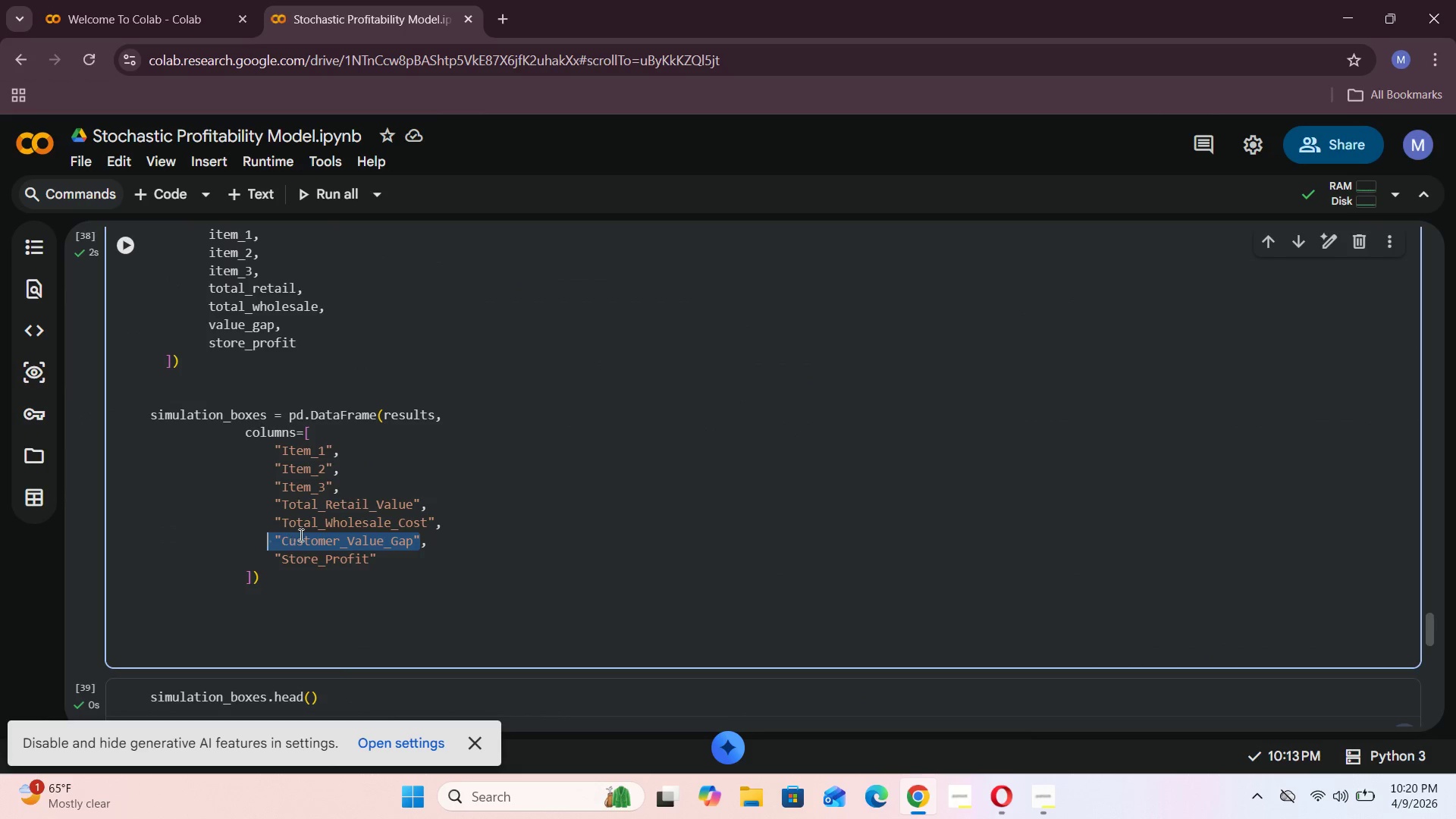 
left_click([303, 535])
 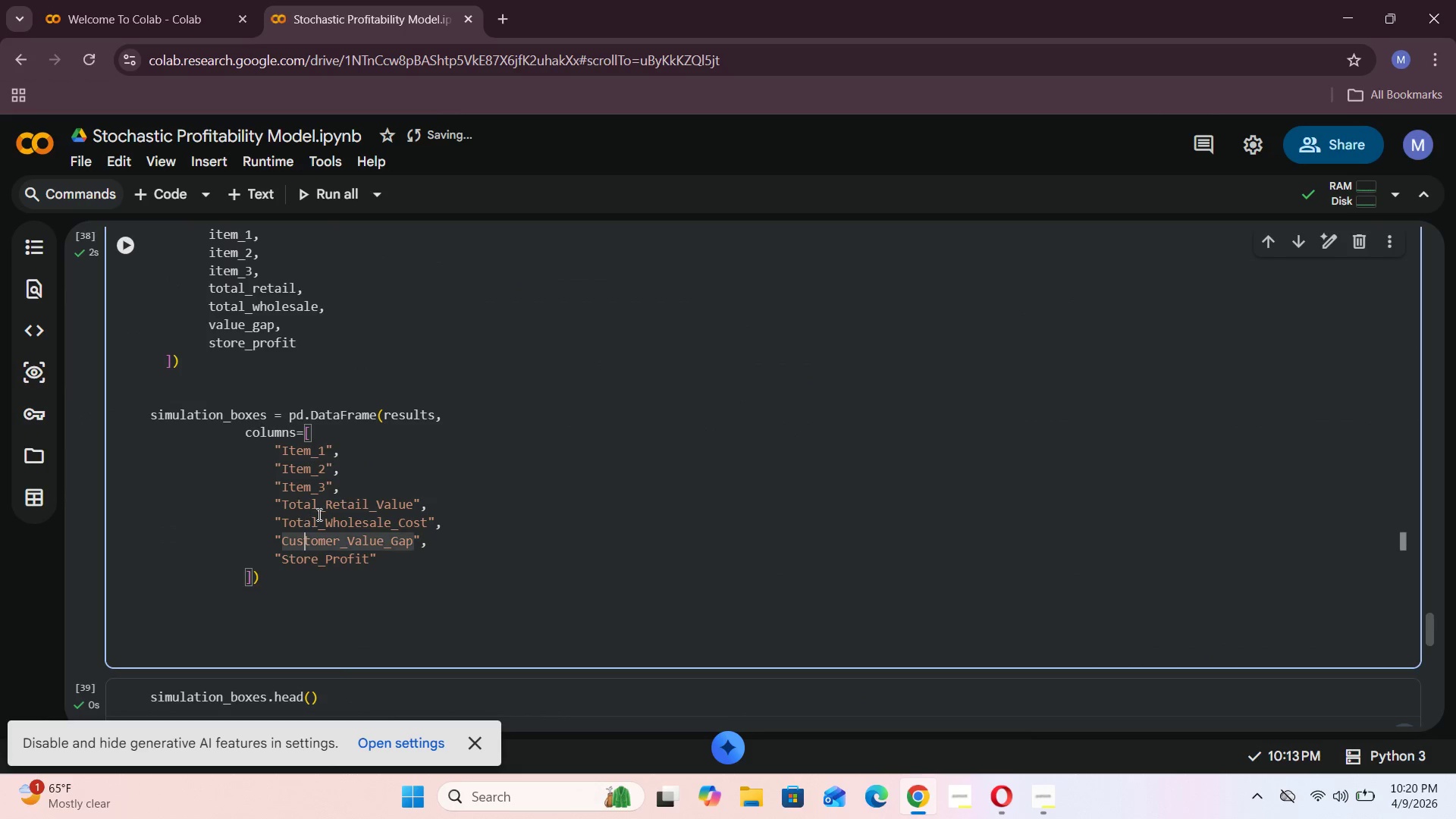 
scroll: coordinate [322, 505], scroll_direction: down, amount: 9.0
 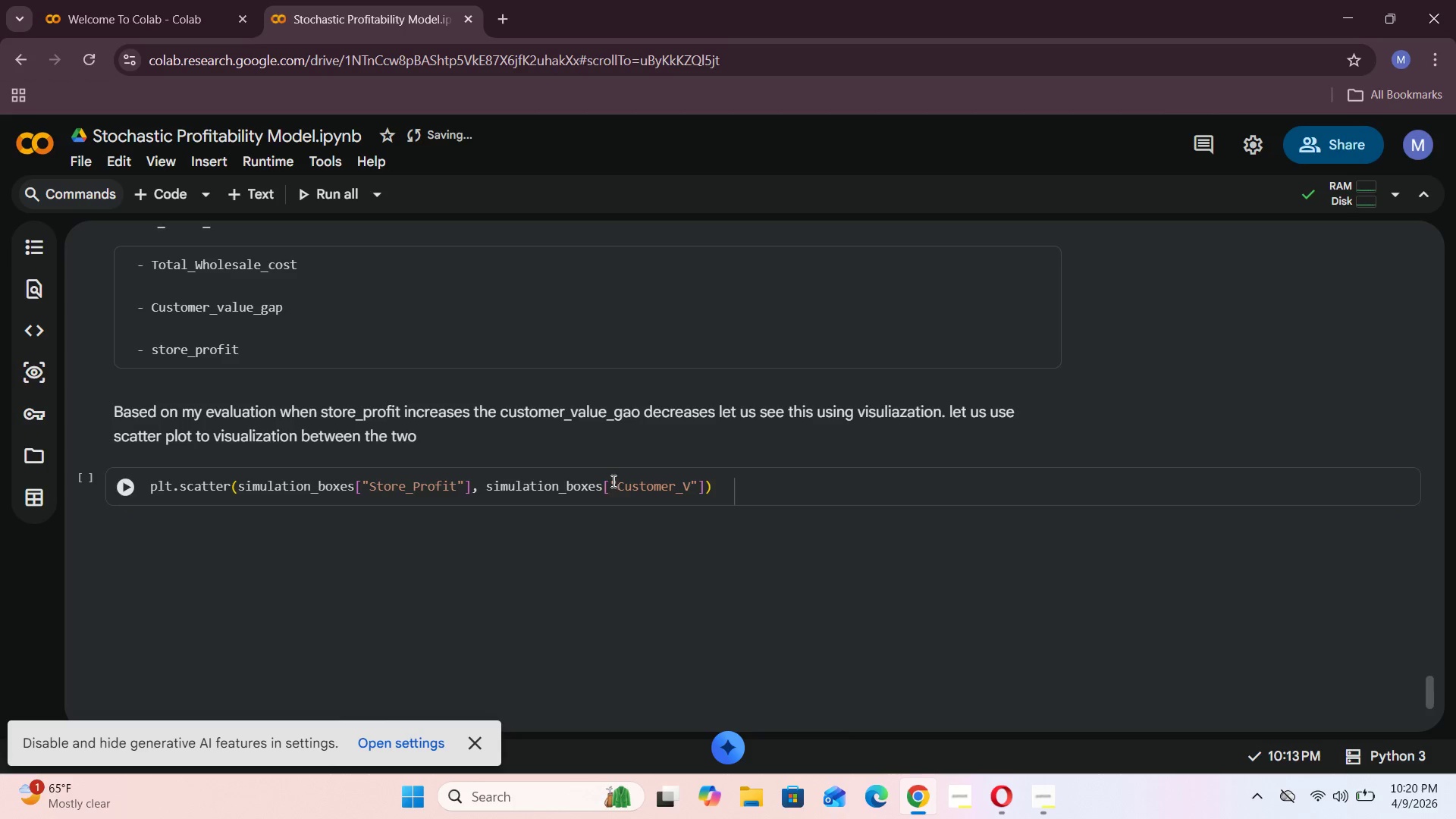 
left_click_drag(start_coordinate=[610, 487], to_coordinate=[698, 488])
 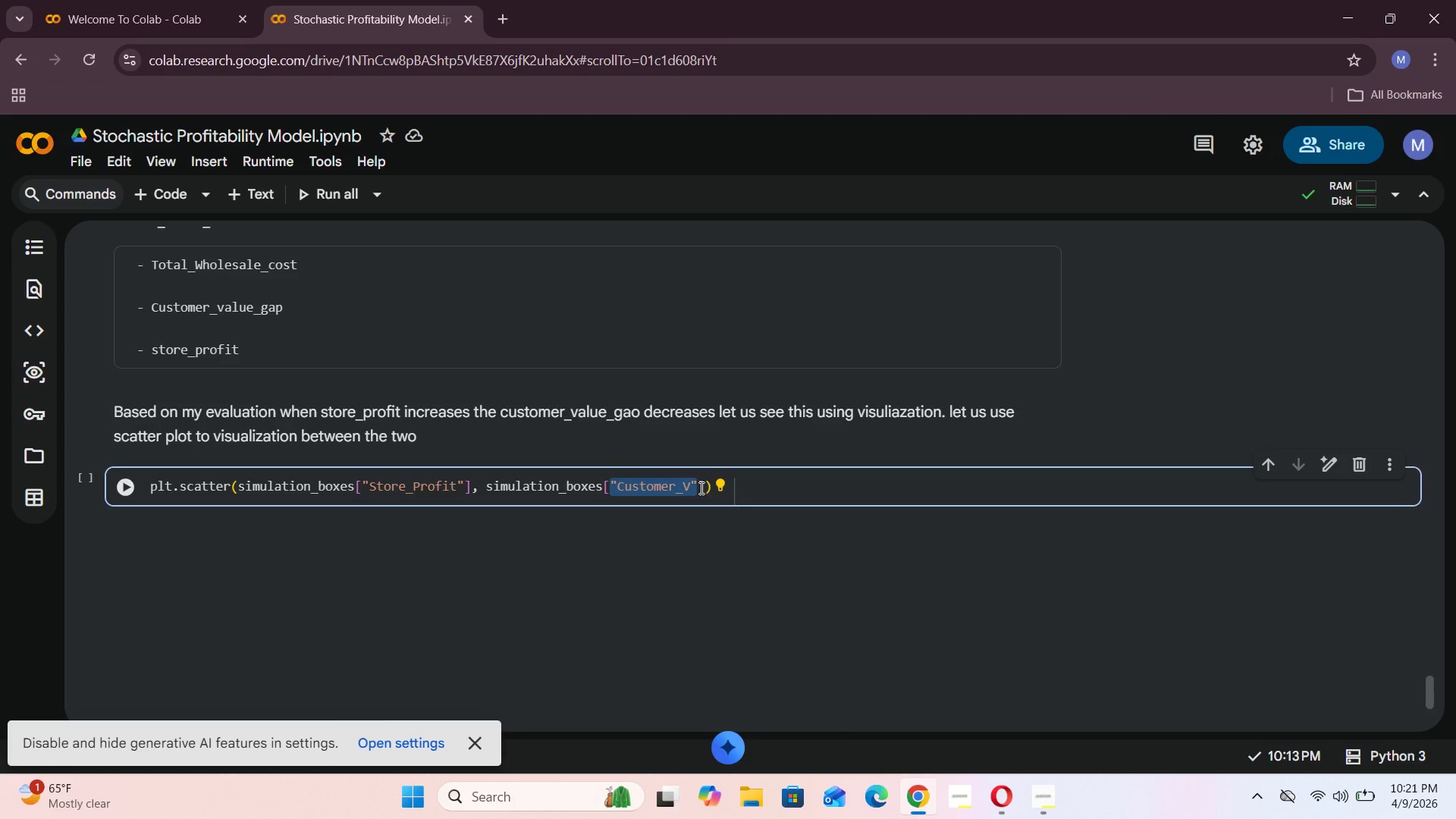 
key(Control+V)
 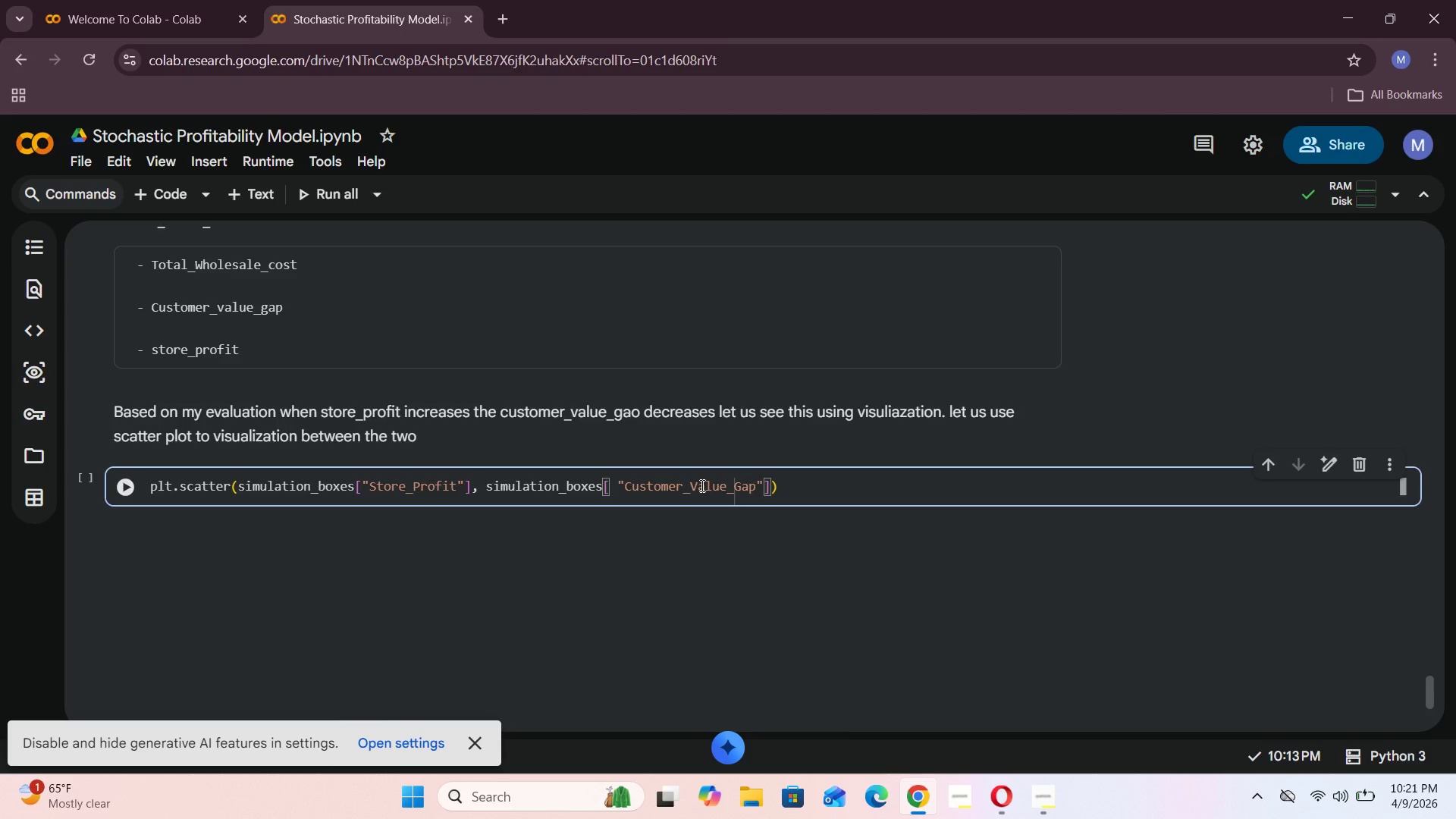 
wait(7.83)
 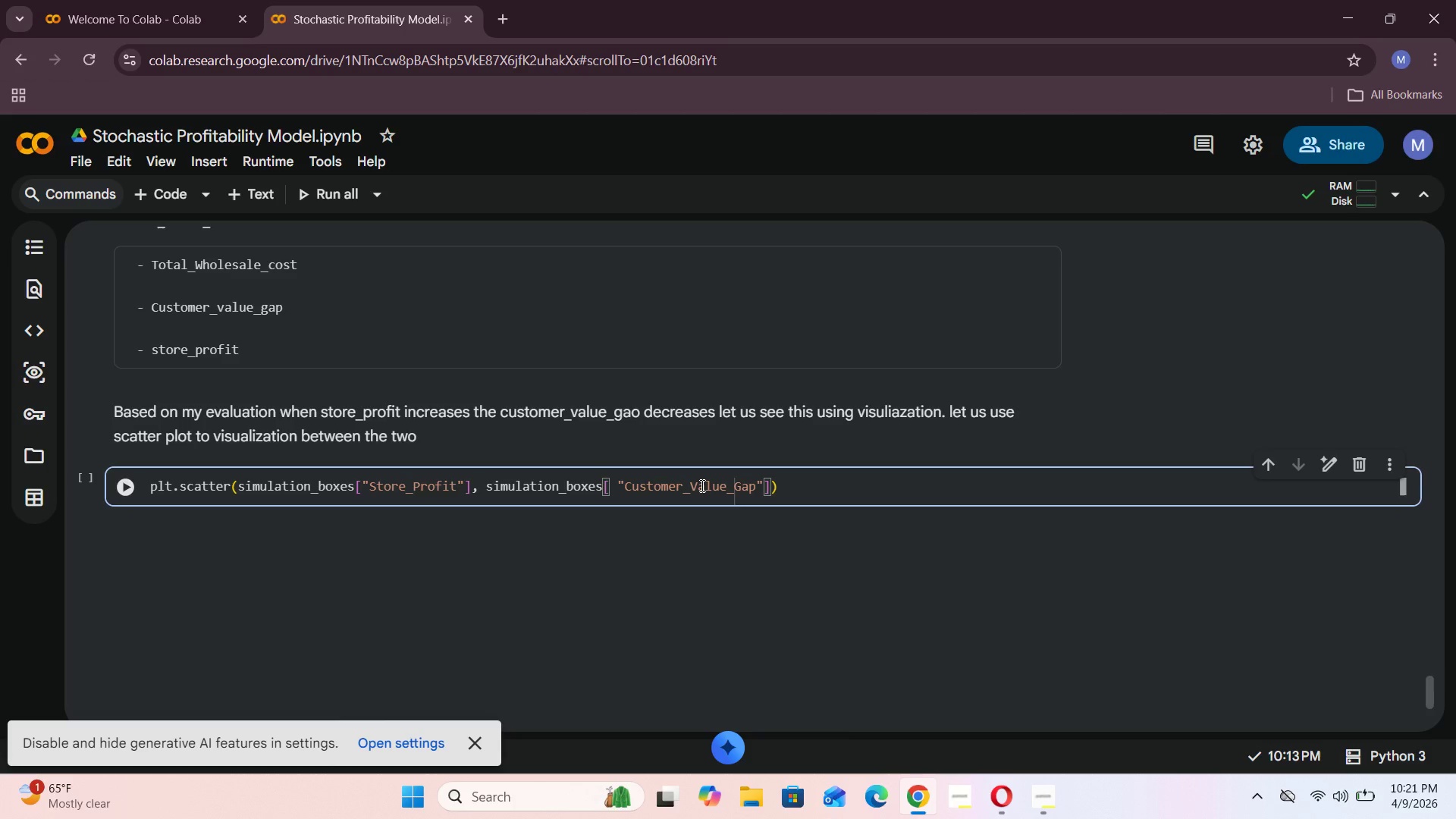 
left_click([805, 484])
 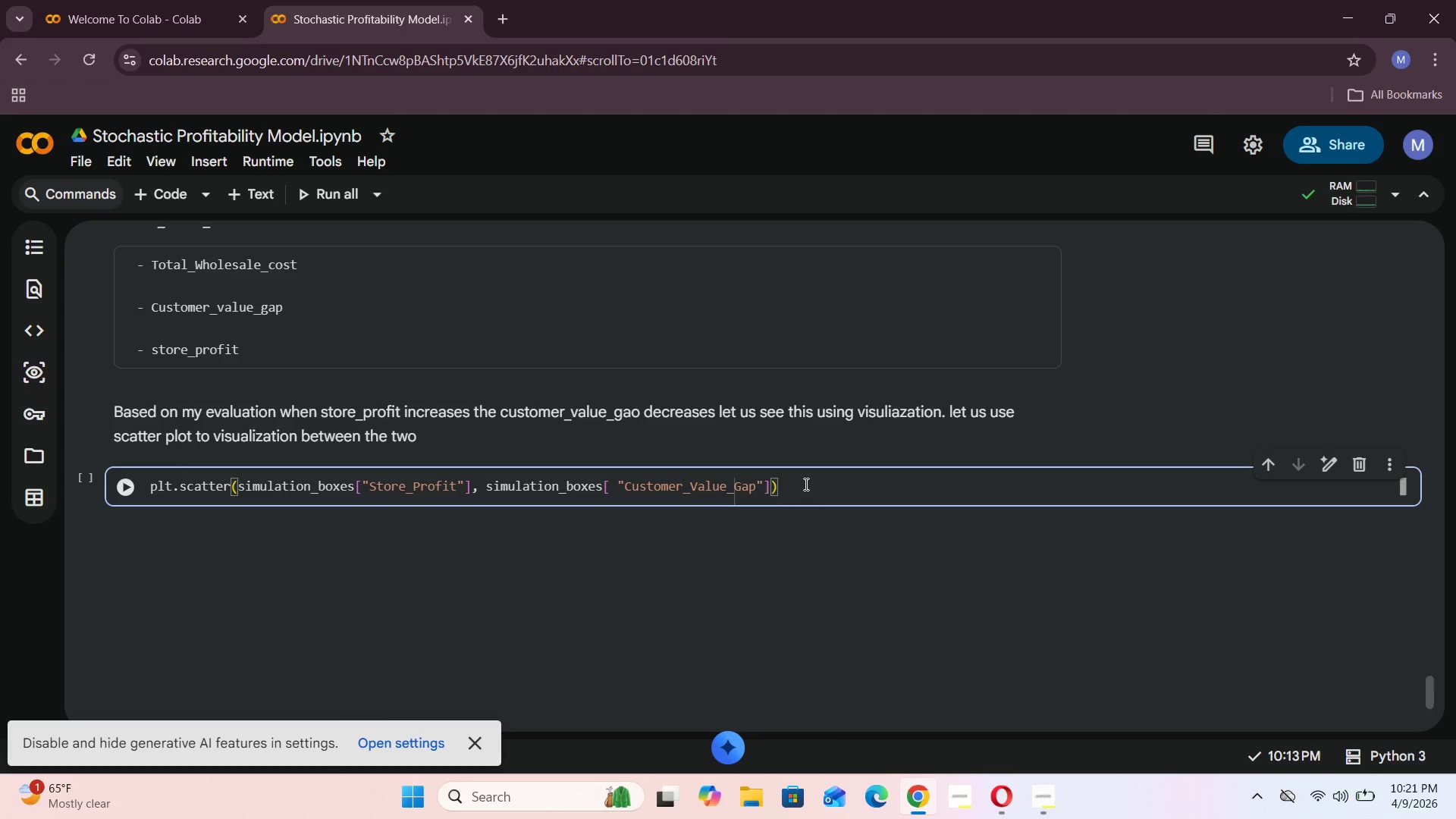 
key(Enter)
 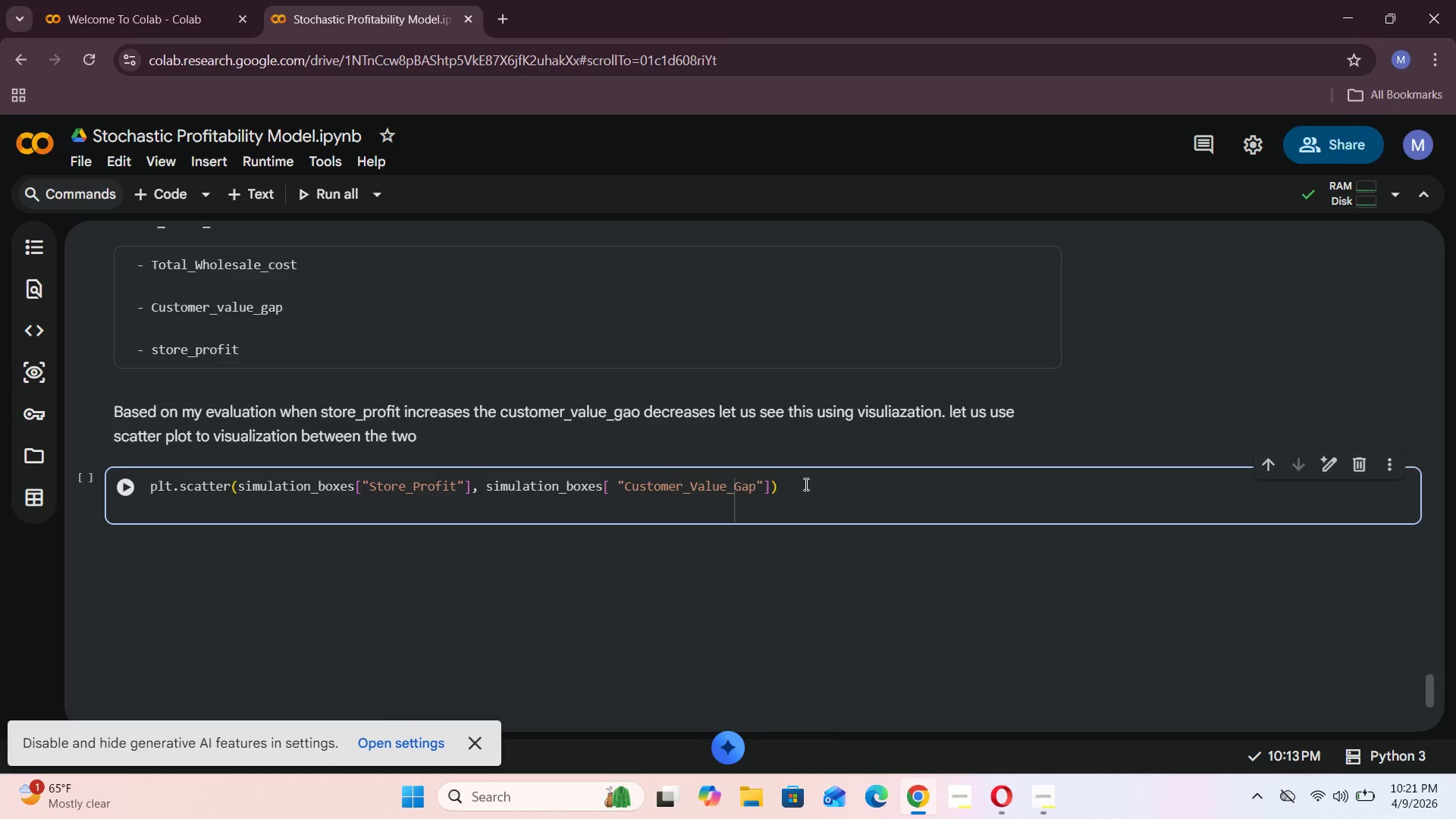 
type(plt.show()
 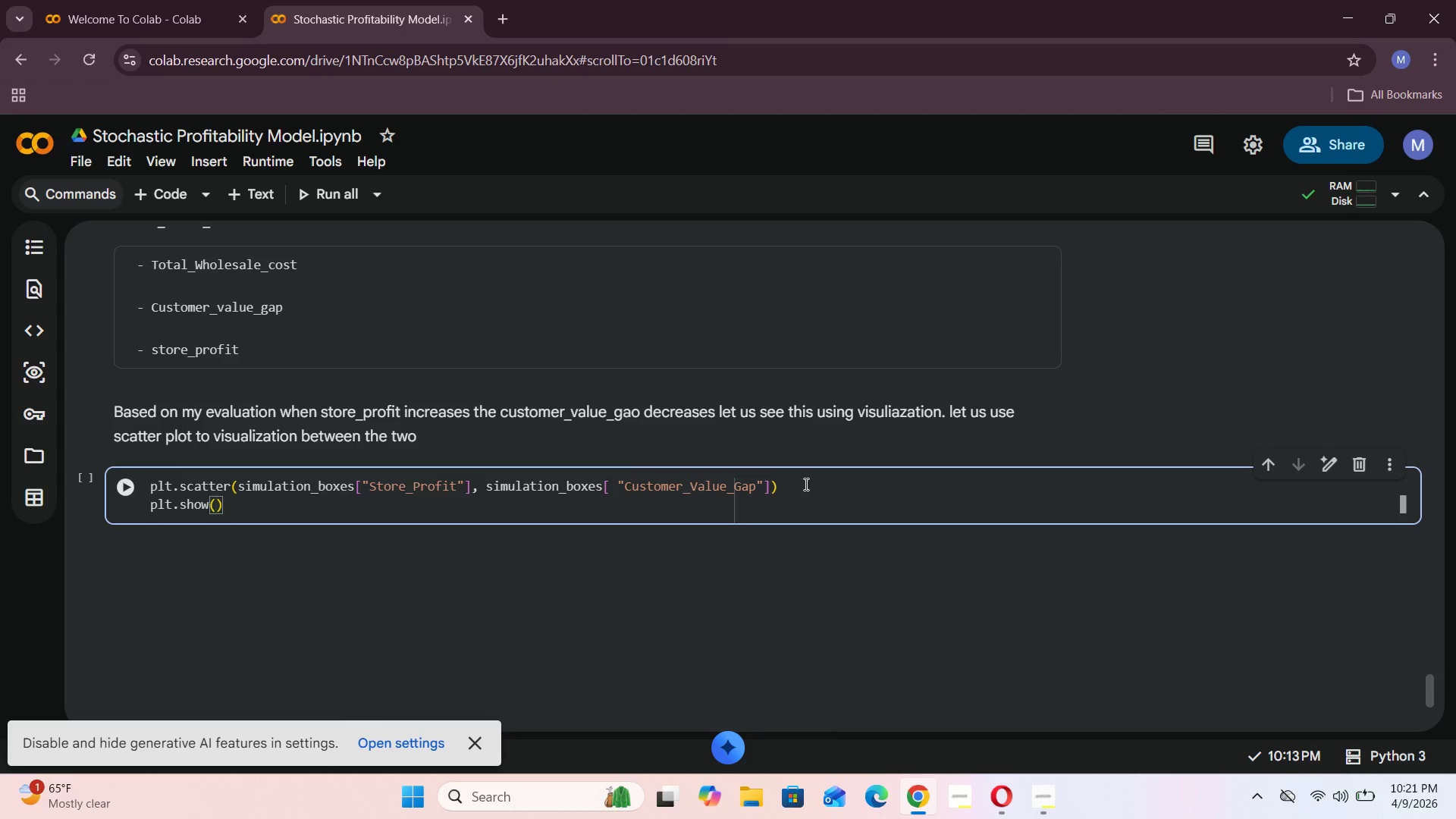 
left_click([495, 573])
 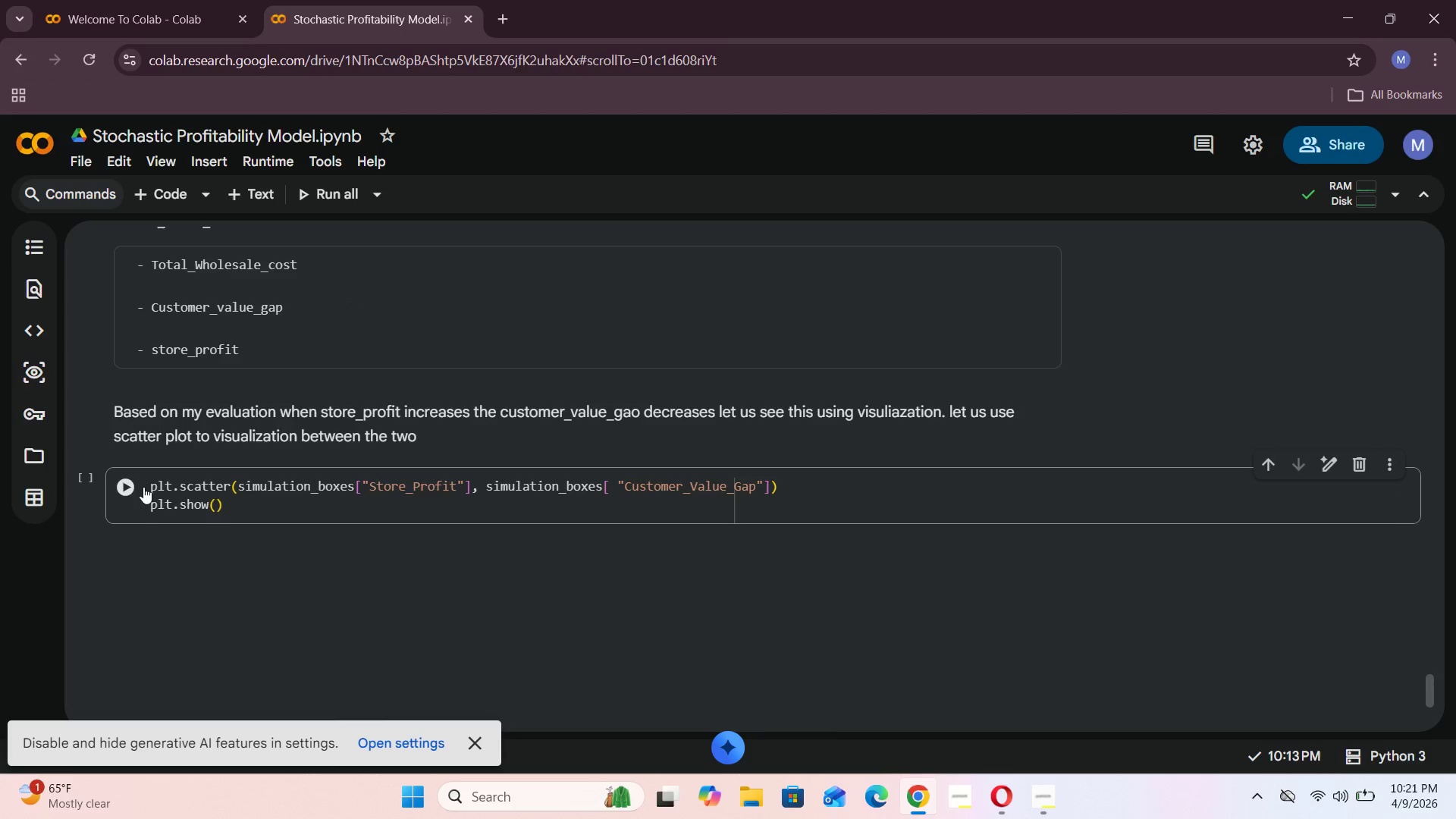 
left_click([137, 487])
 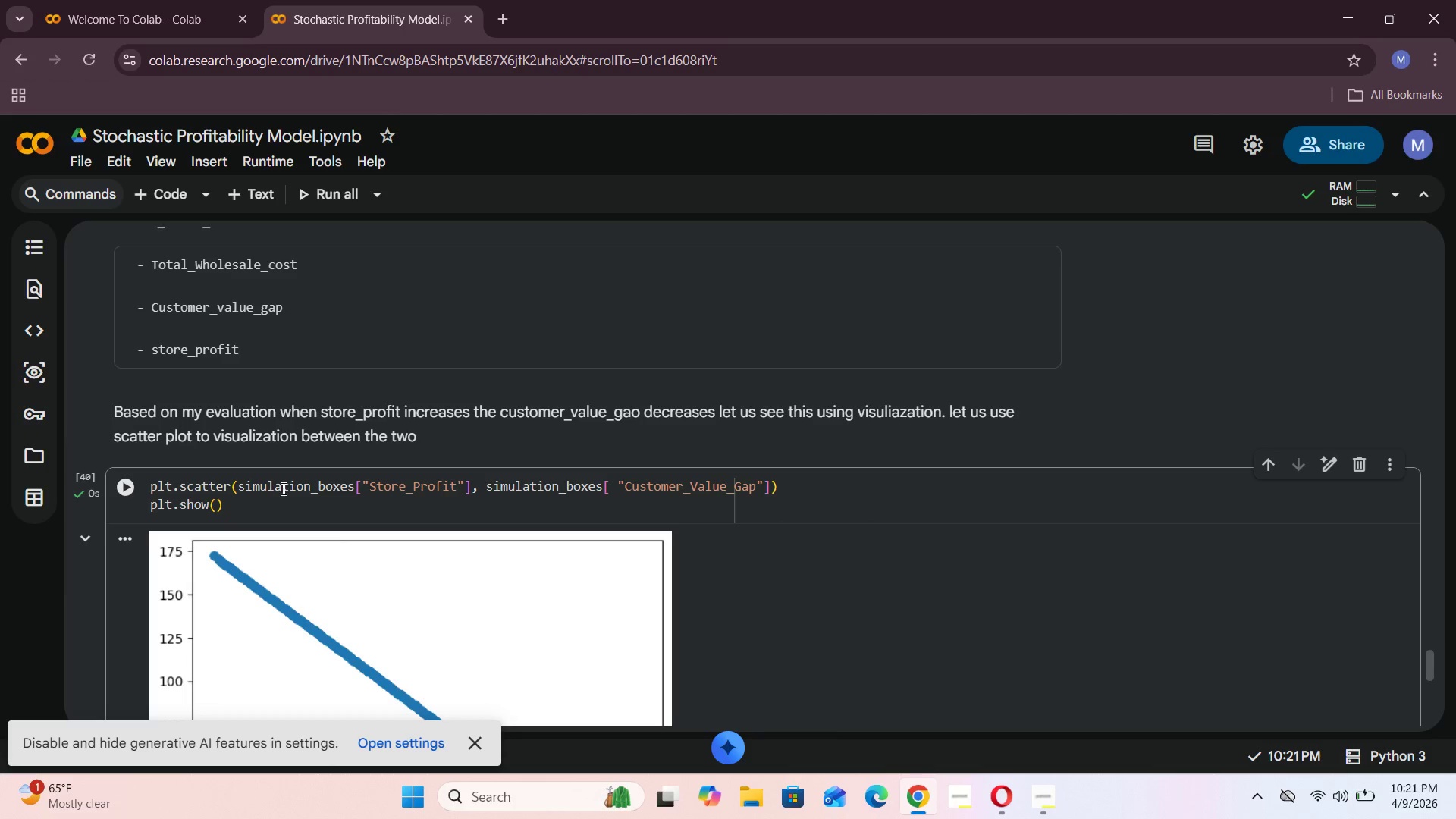 
scroll: coordinate [284, 487], scroll_direction: down, amount: 4.0
 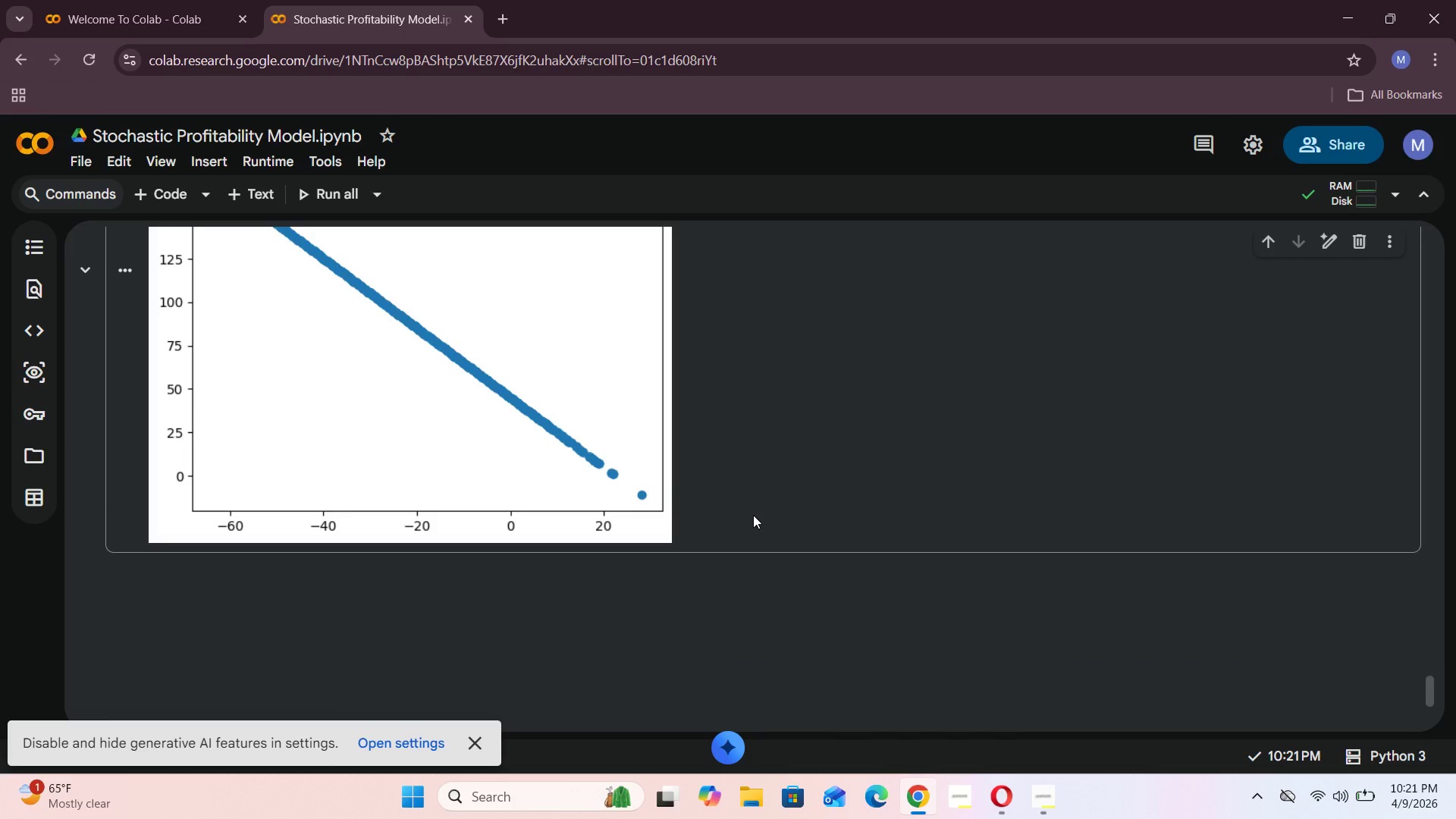 
scroll: coordinate [752, 524], scroll_direction: up, amount: 2.0
 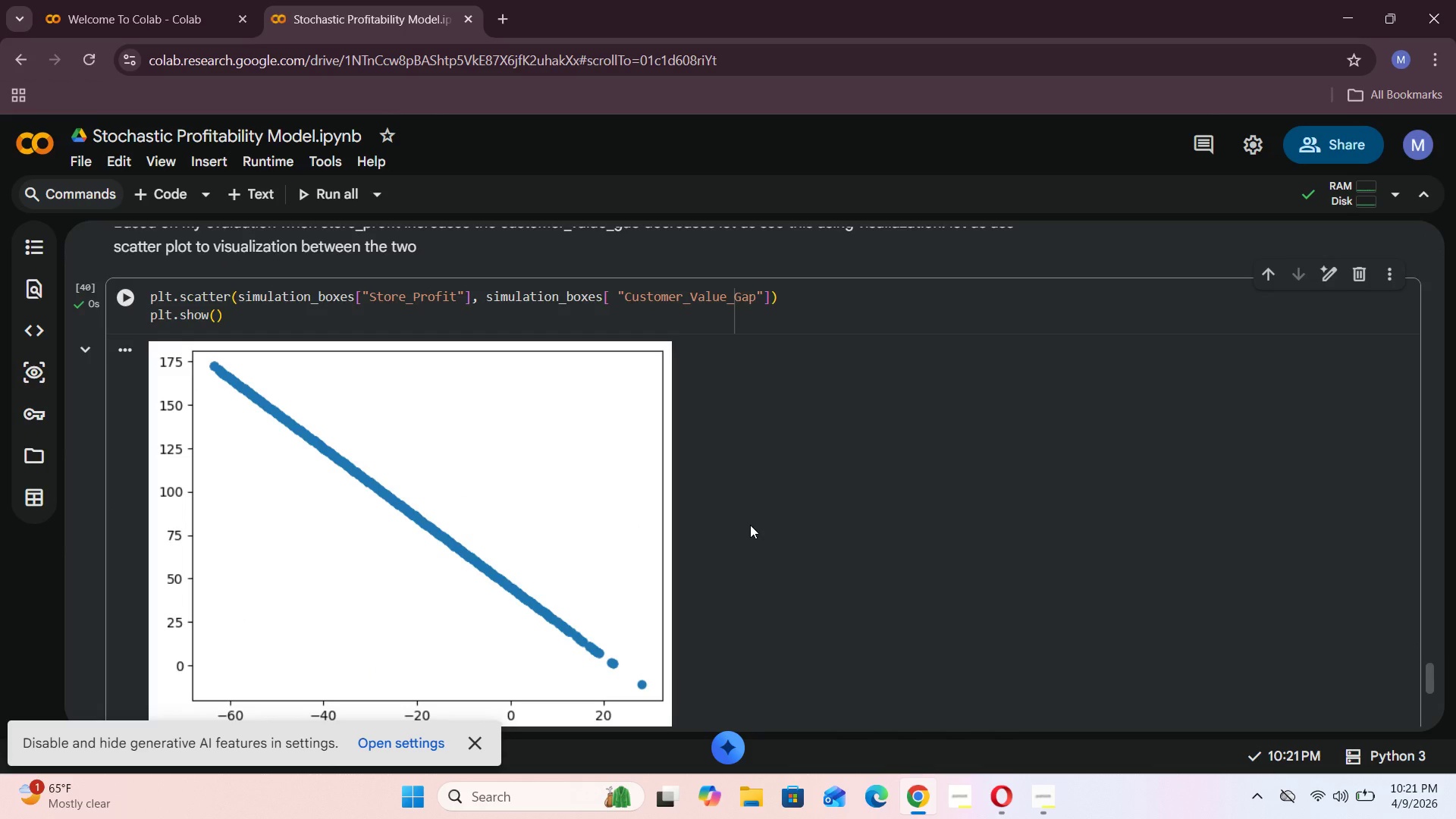 
wait(5.25)
 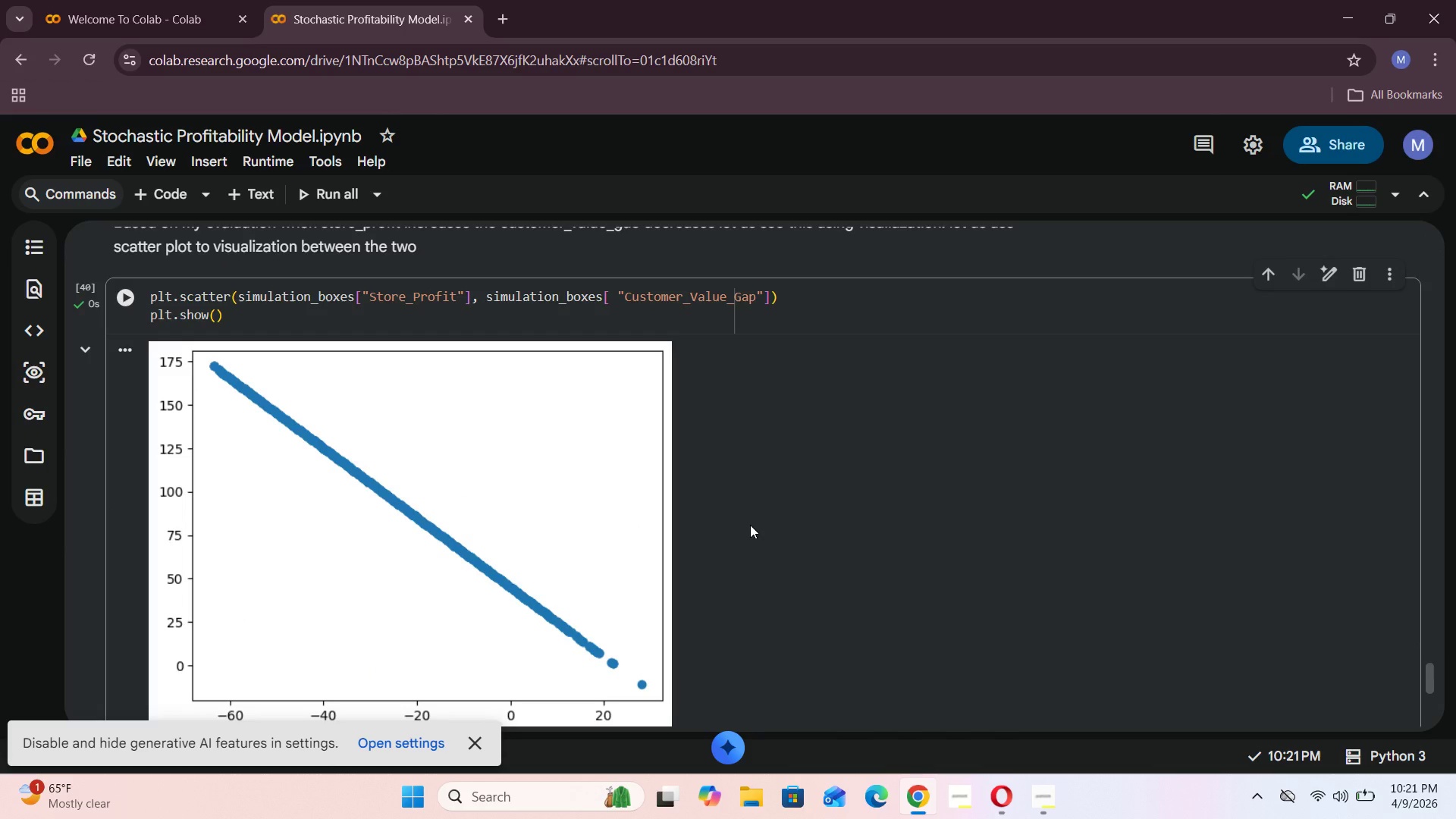 
scroll: coordinate [748, 526], scroll_direction: down, amount: 3.0
 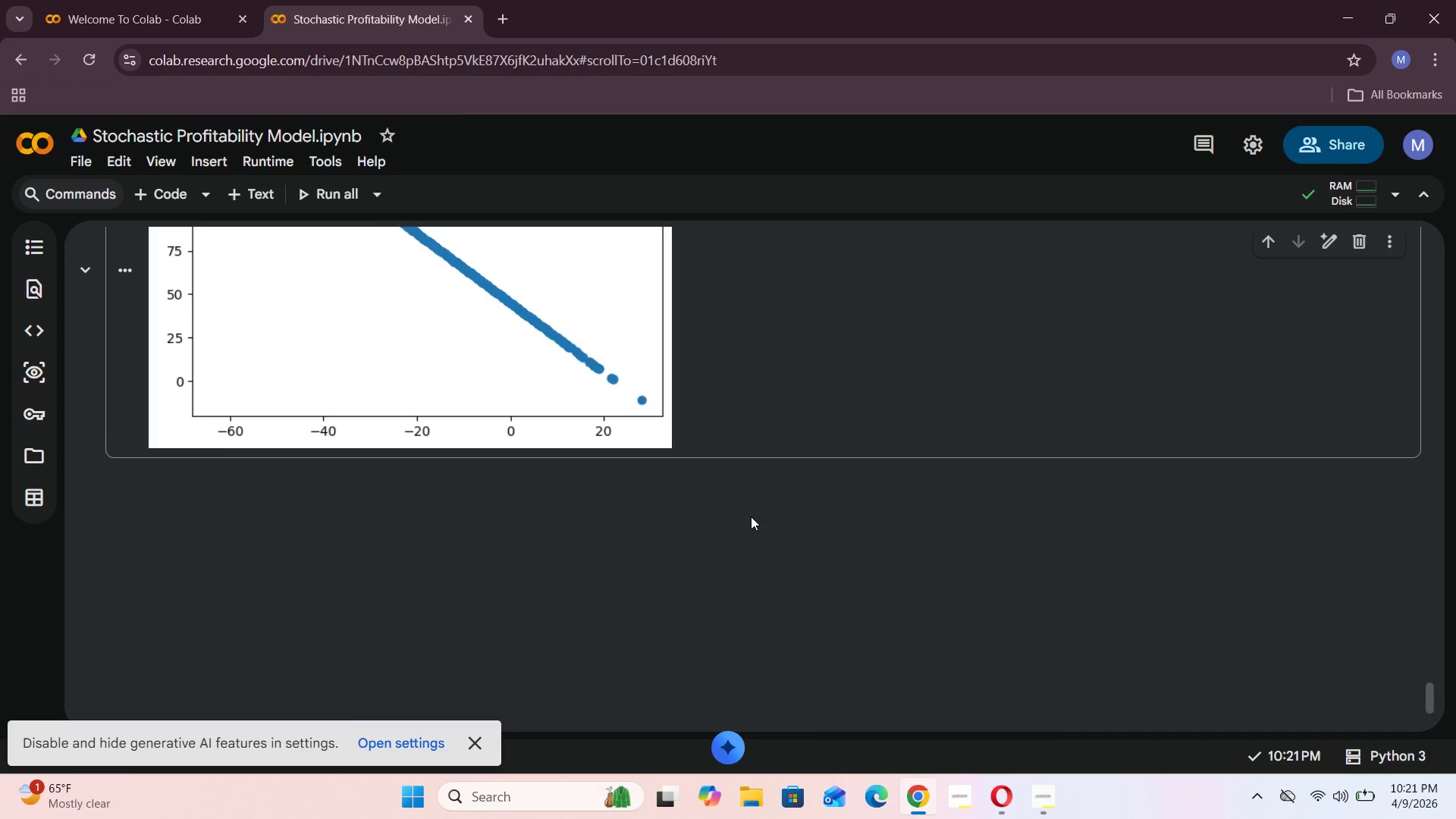 
scroll: coordinate [751, 516], scroll_direction: up, amount: 1.0
 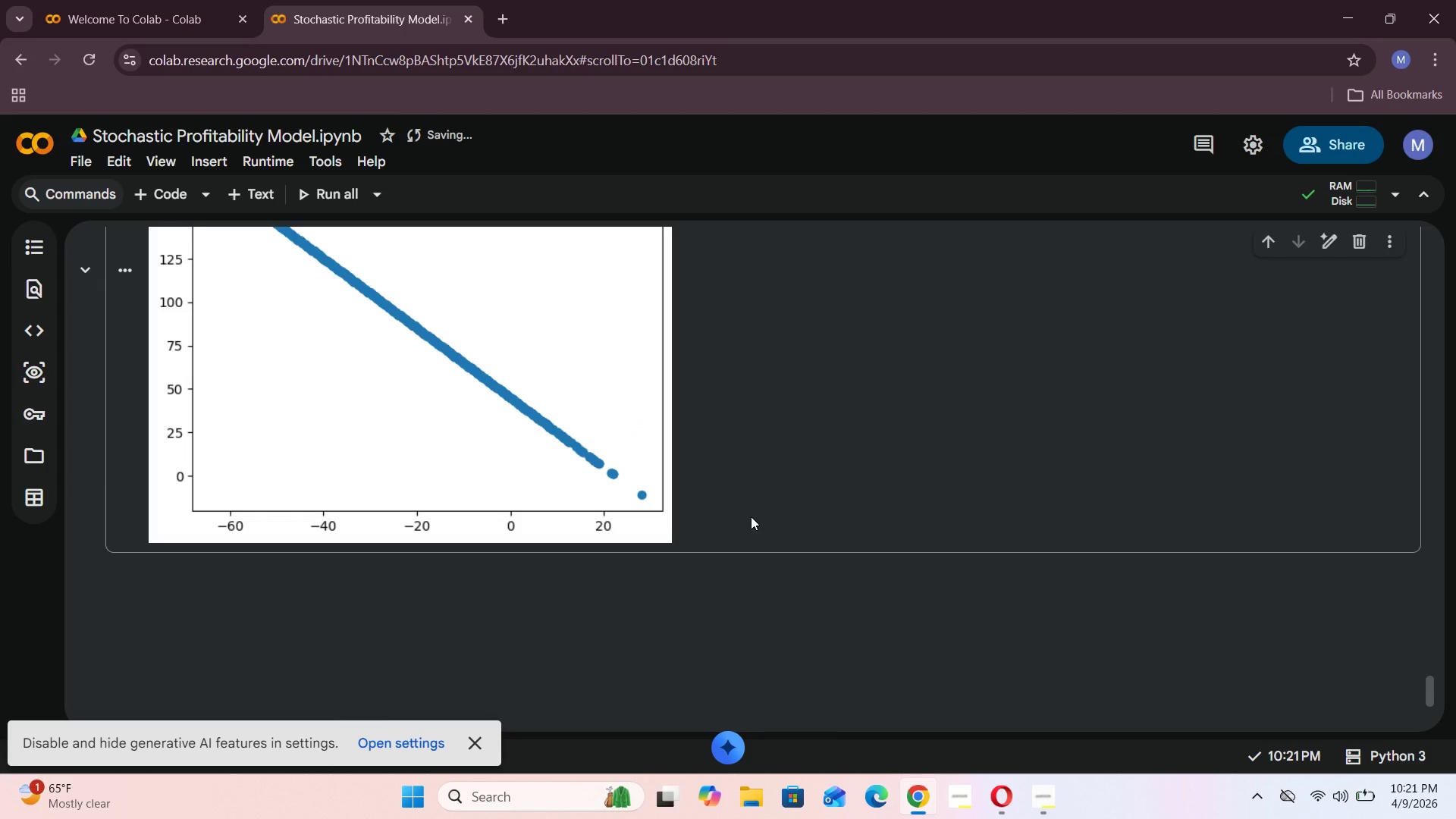 
left_click([758, 514])
 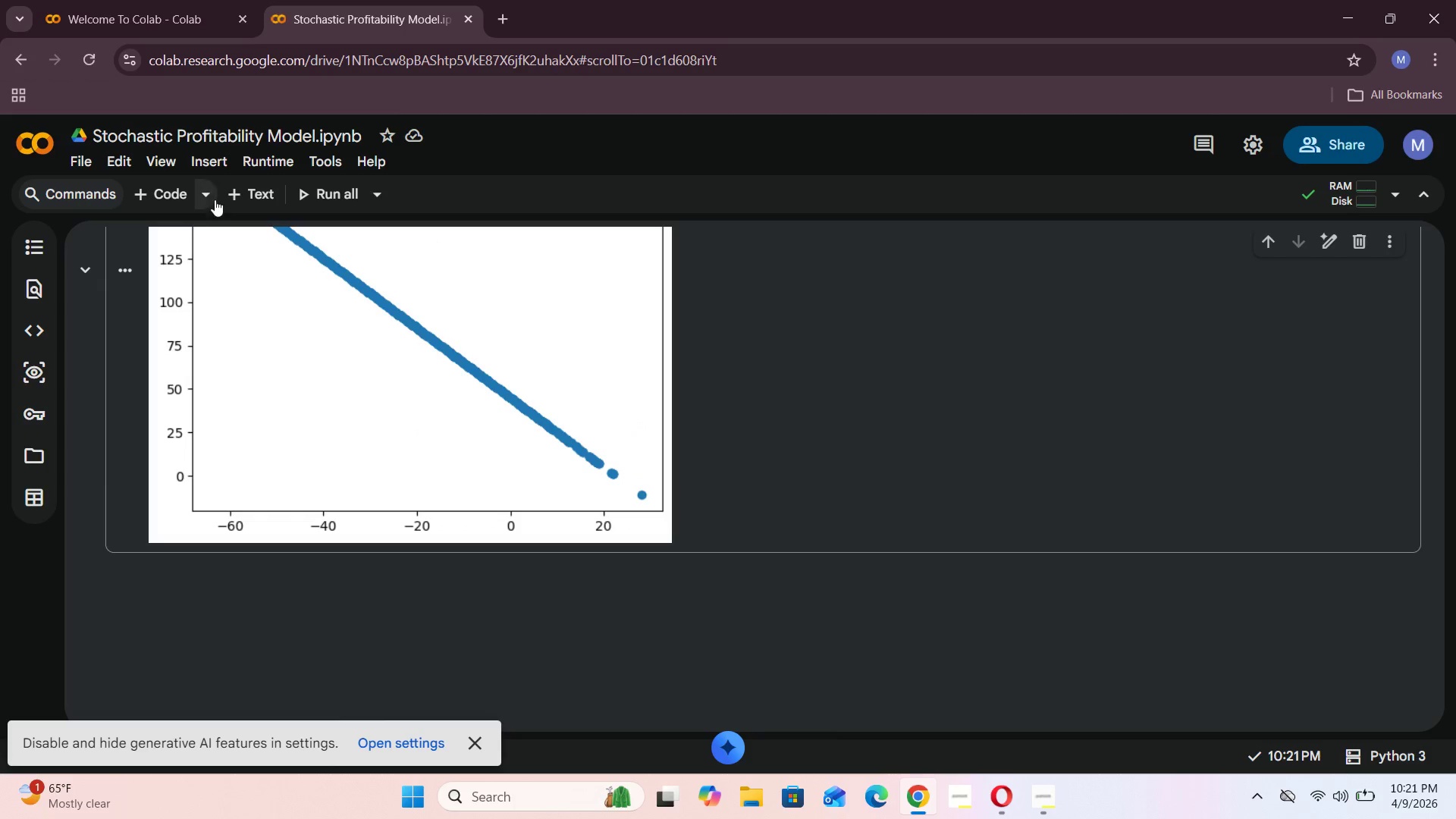 
left_click([238, 197])
 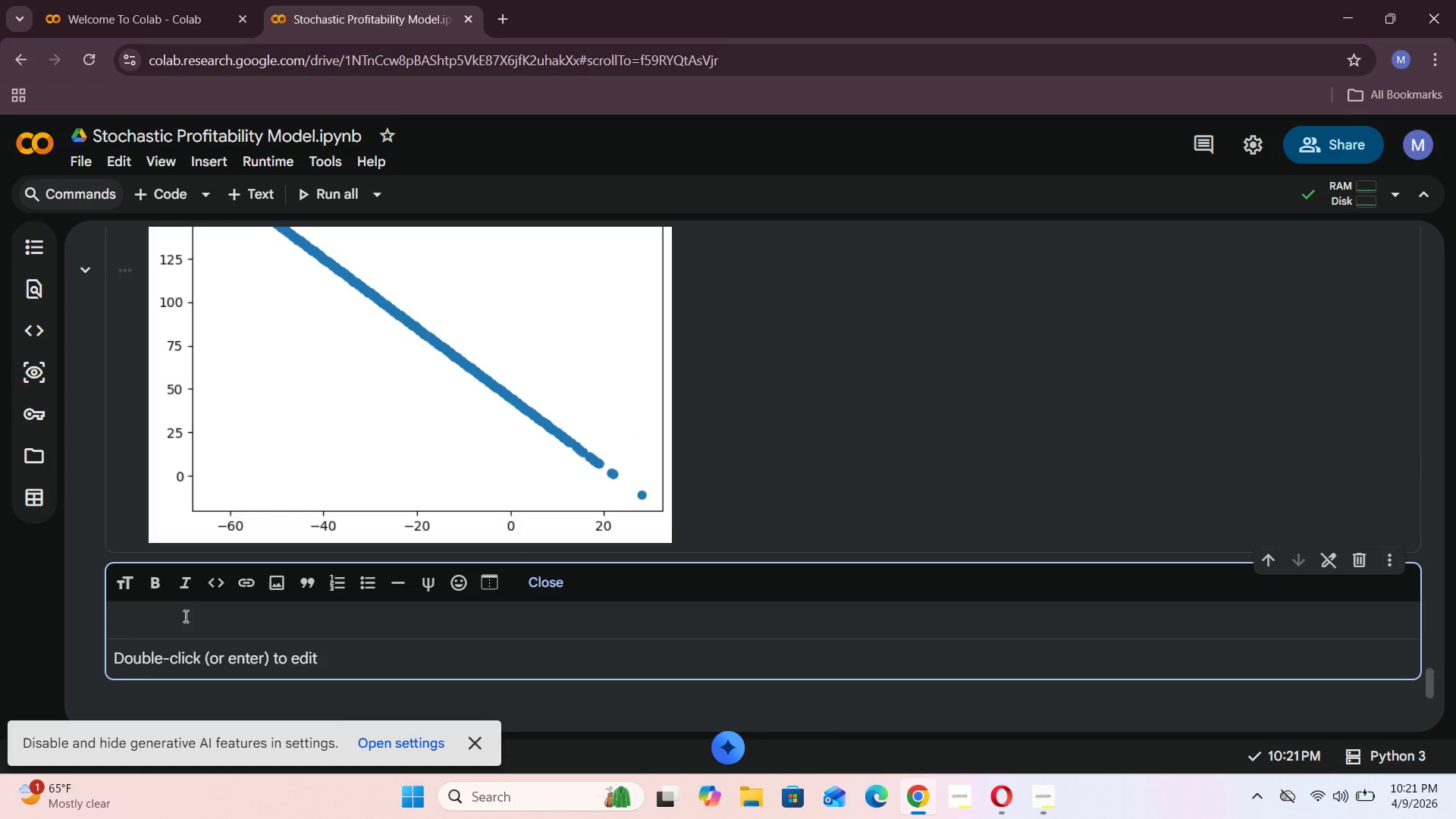 
left_click([185, 624])
 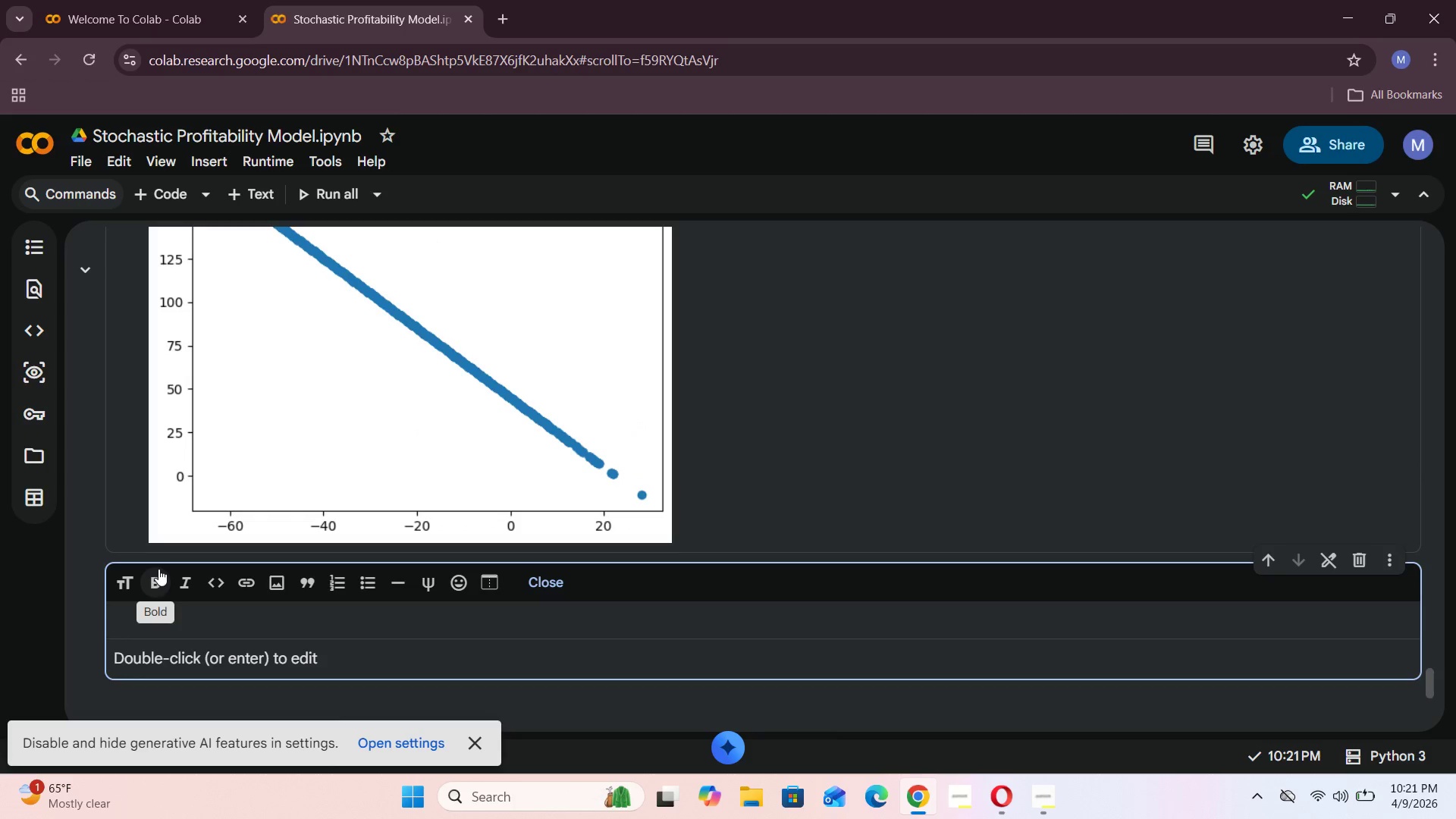 
type(te)
key(Backspace)
key(Backspace)
key(Backspace)
type(yes they haev )
key(Backspace)
key(Backspace)
key(Backspace)
type(ve )
 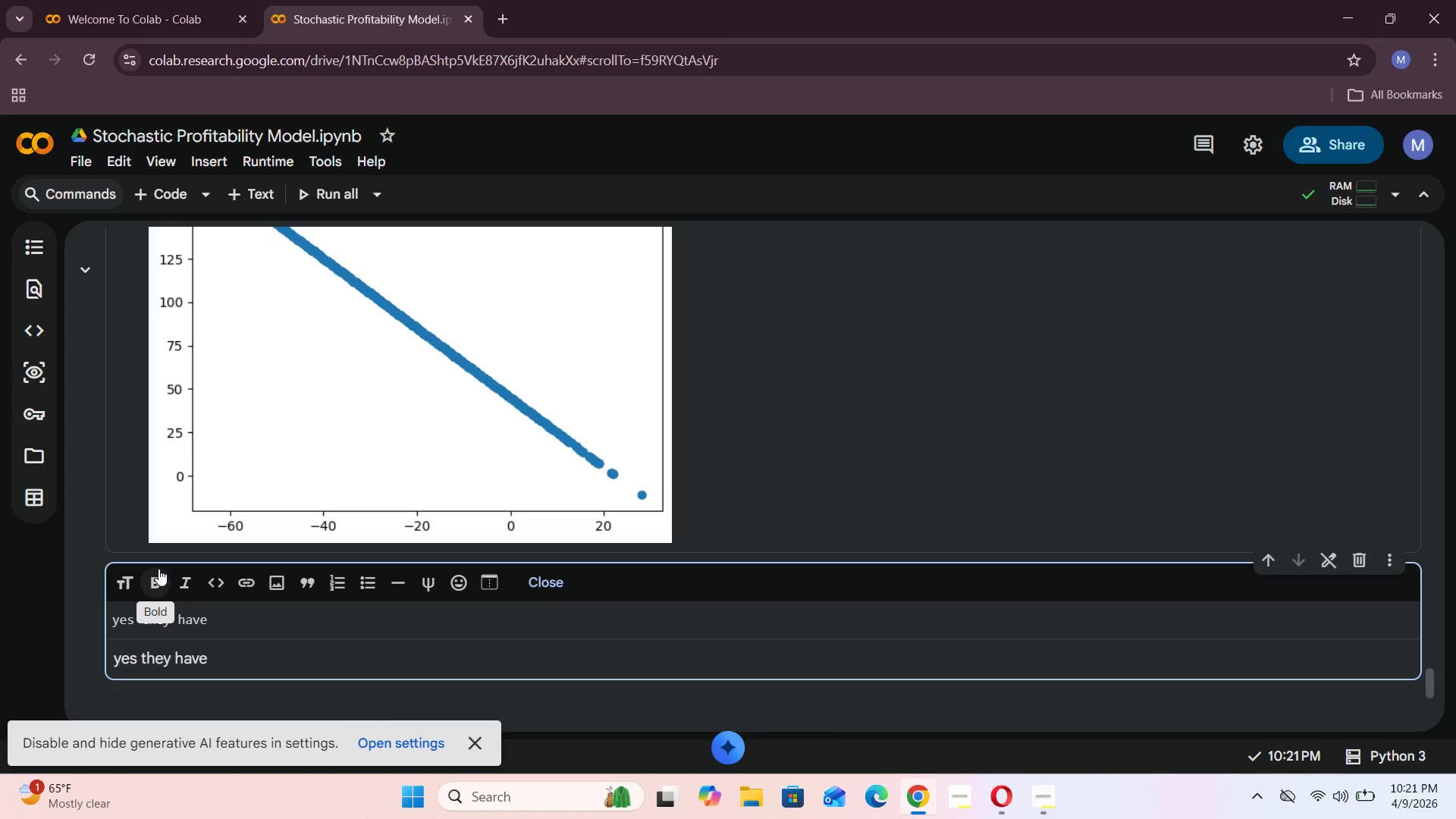 
type(inverse rep)
key(Backspace)
type(lay)
key(Backspace)
type(tiopn)
key(Backspace)
key(Backspace)
key(Backspace)
type(onship :)
 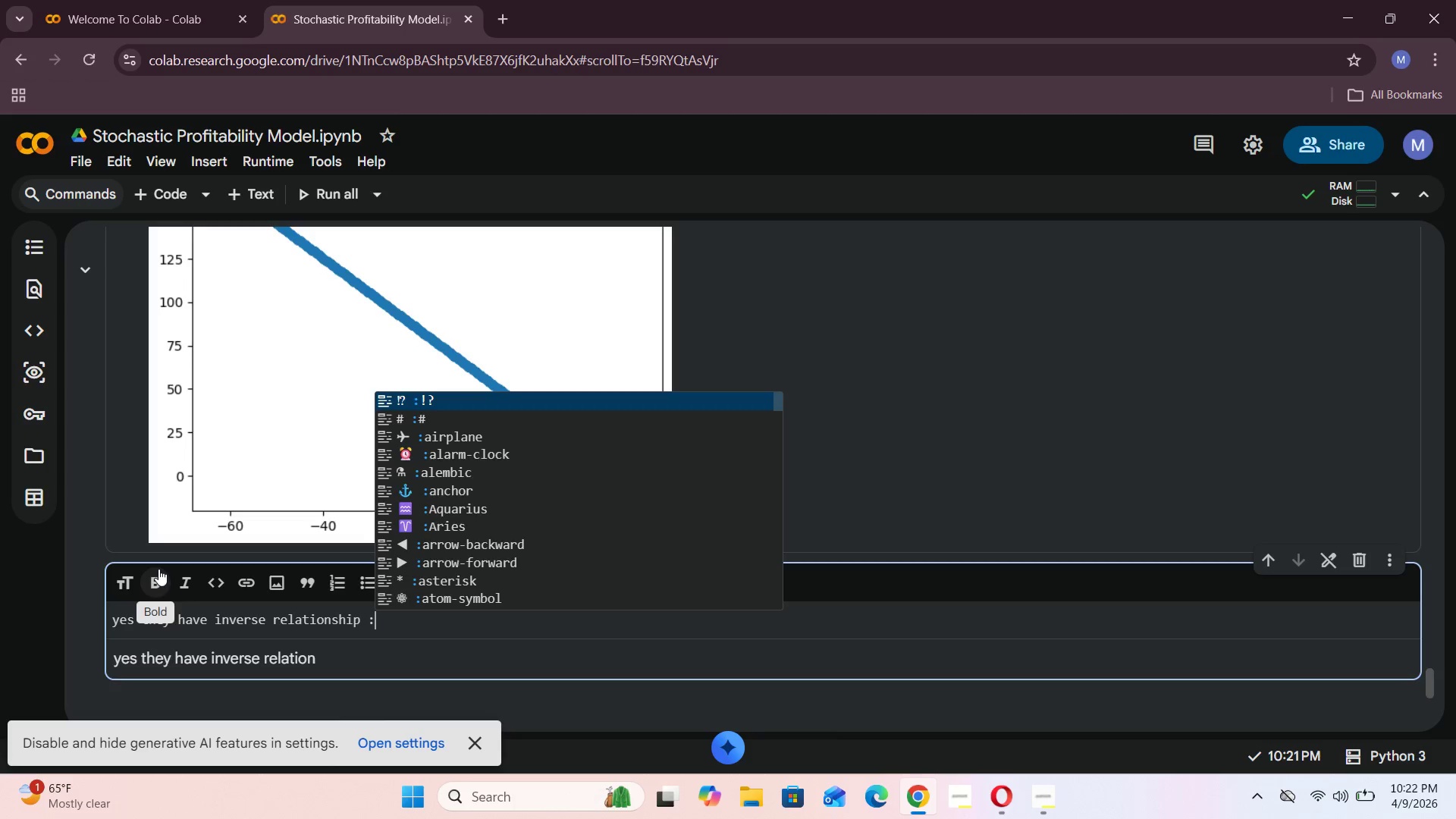 
key(Enter)
 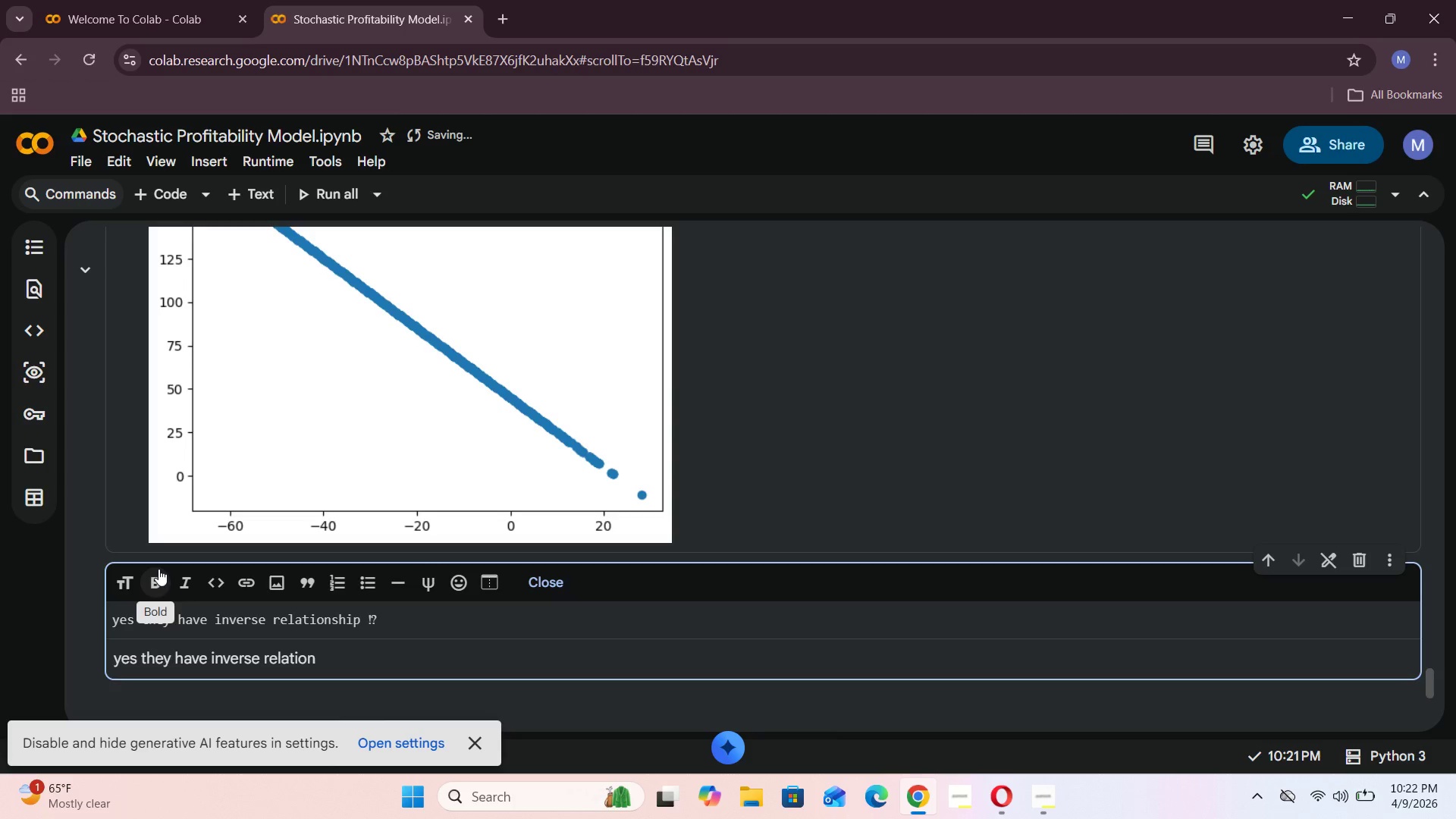 
key(Backspace)
 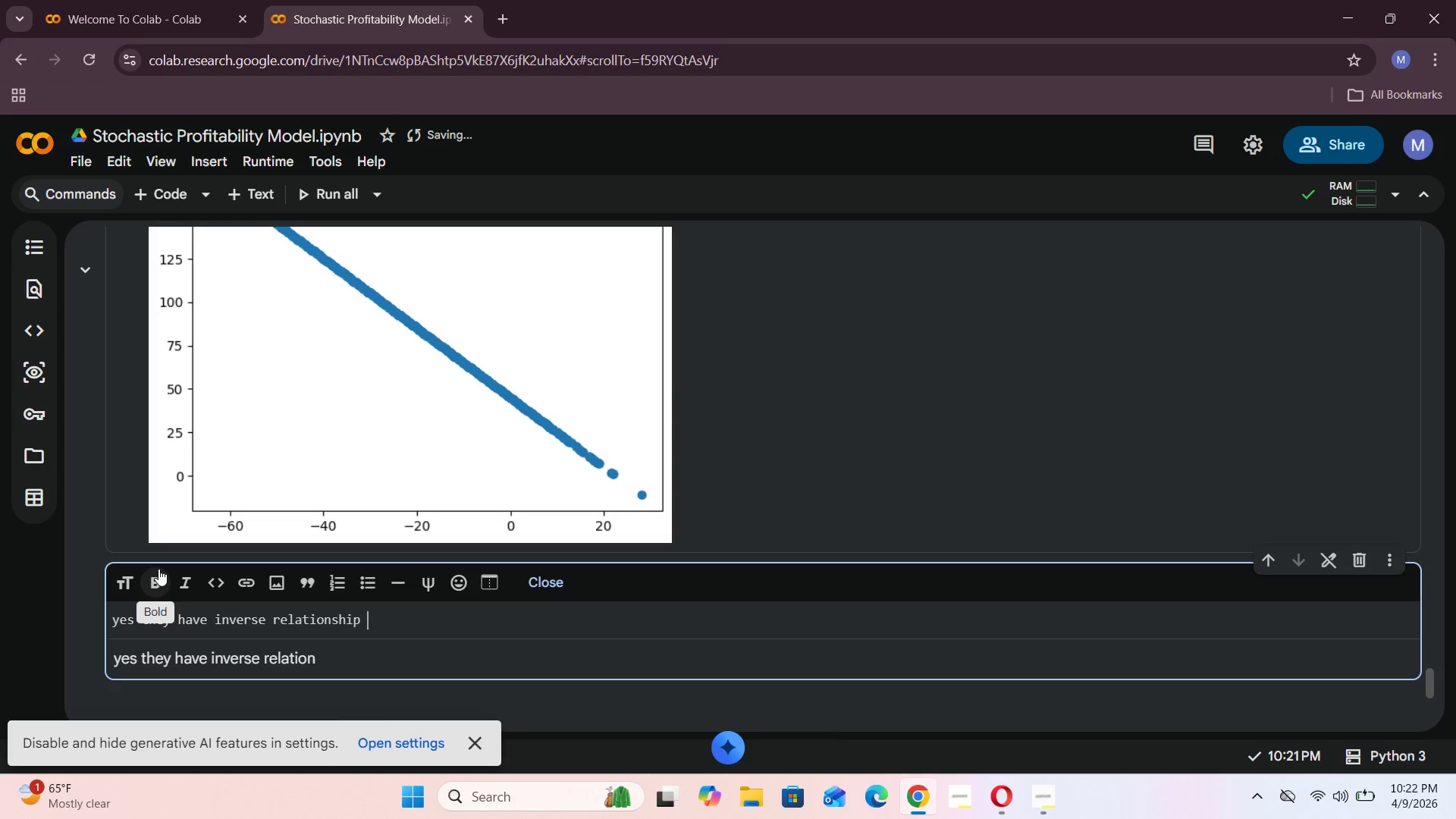 
key(Backspace)
 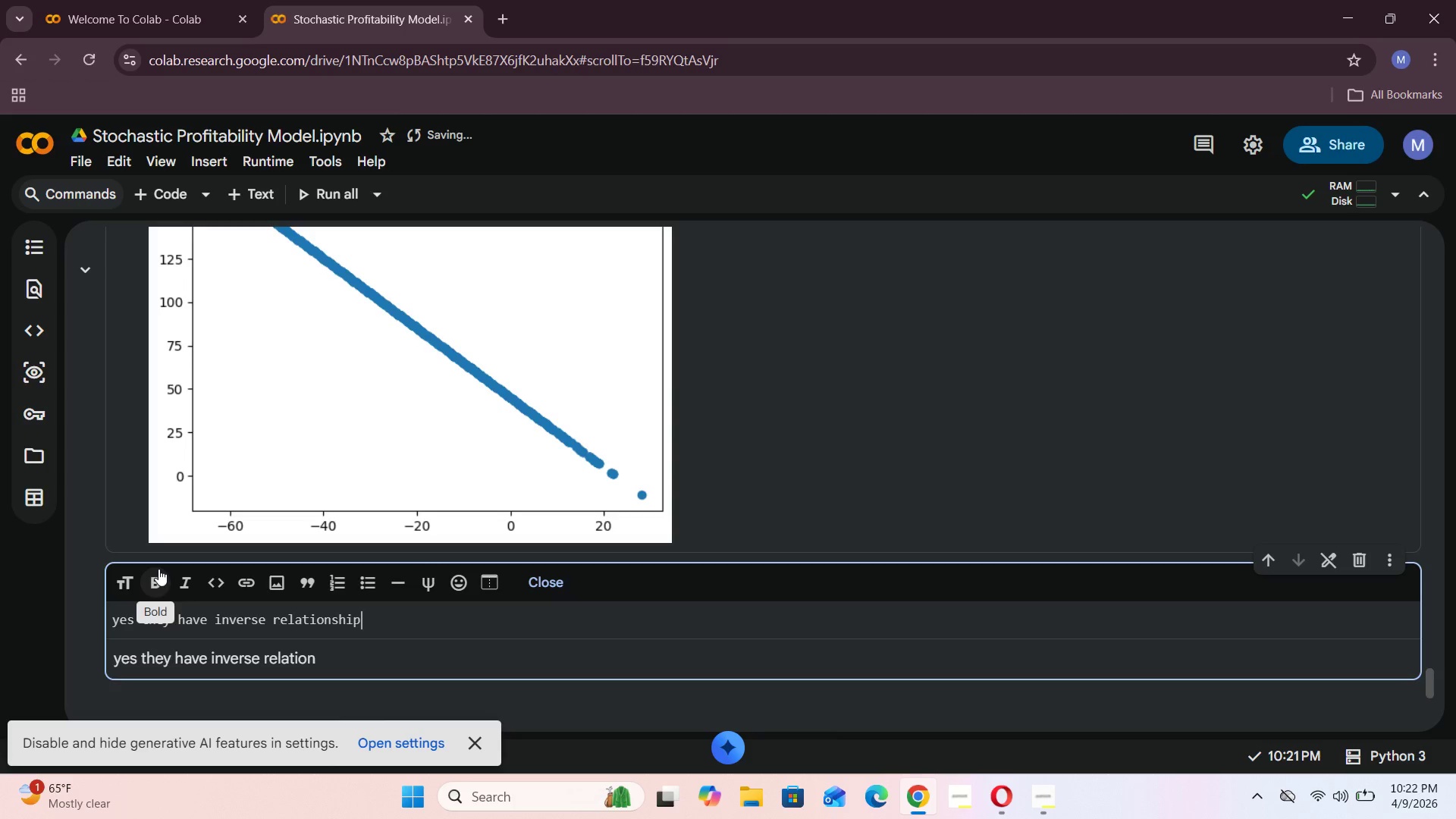 
key(Shift+ShiftRight)
 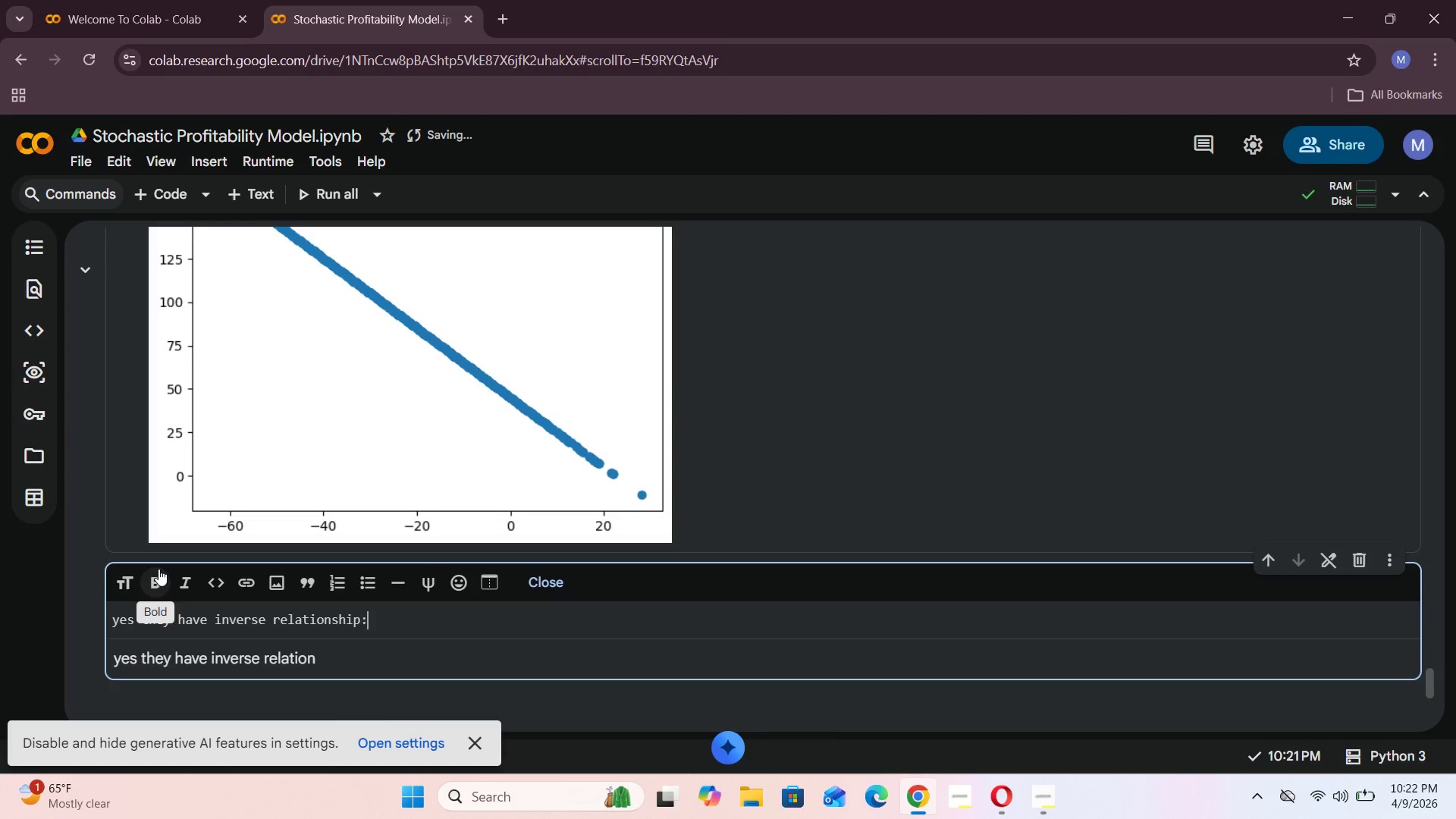 
key(Shift+Semicolon)
 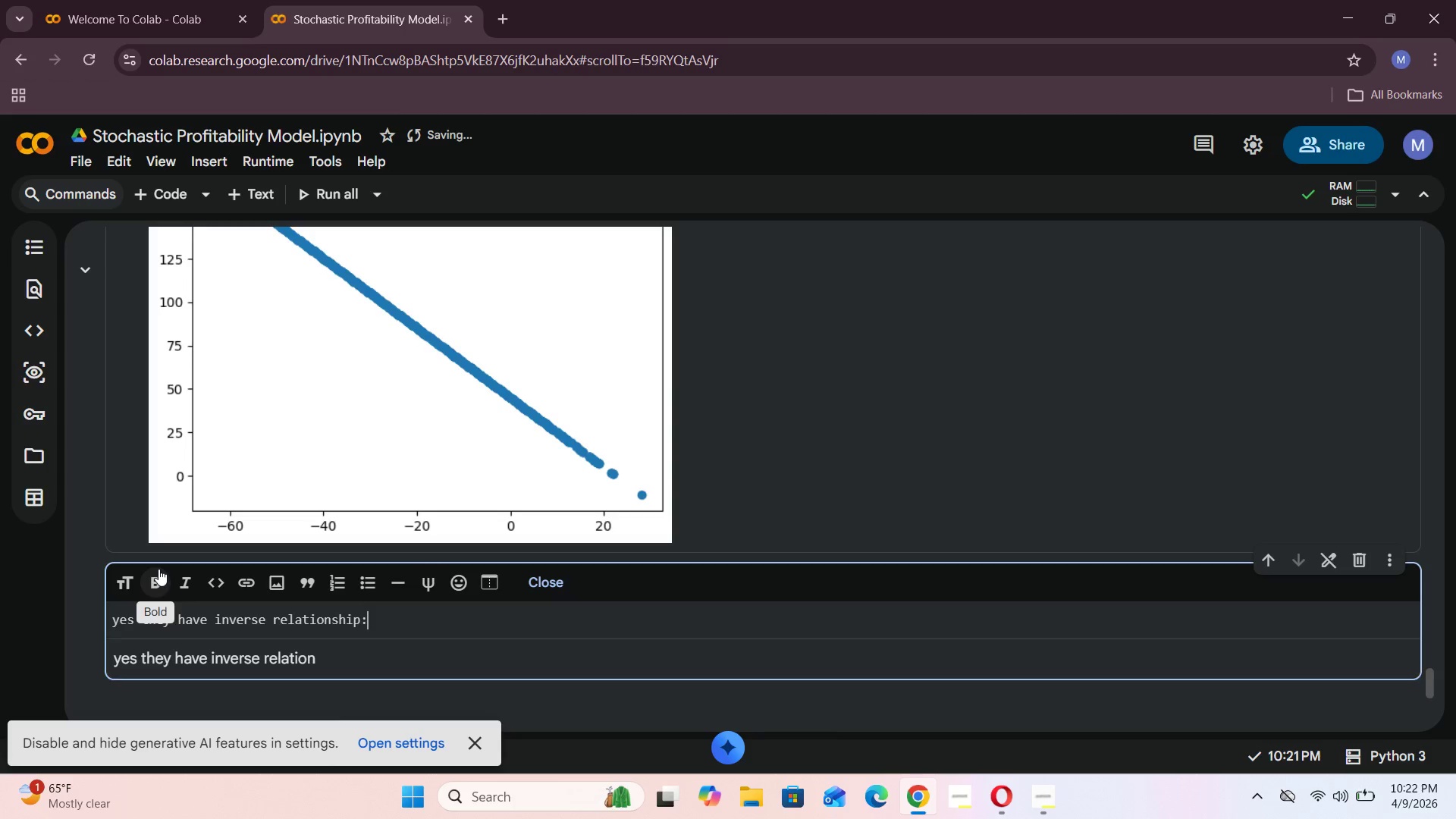 
key(Enter)
 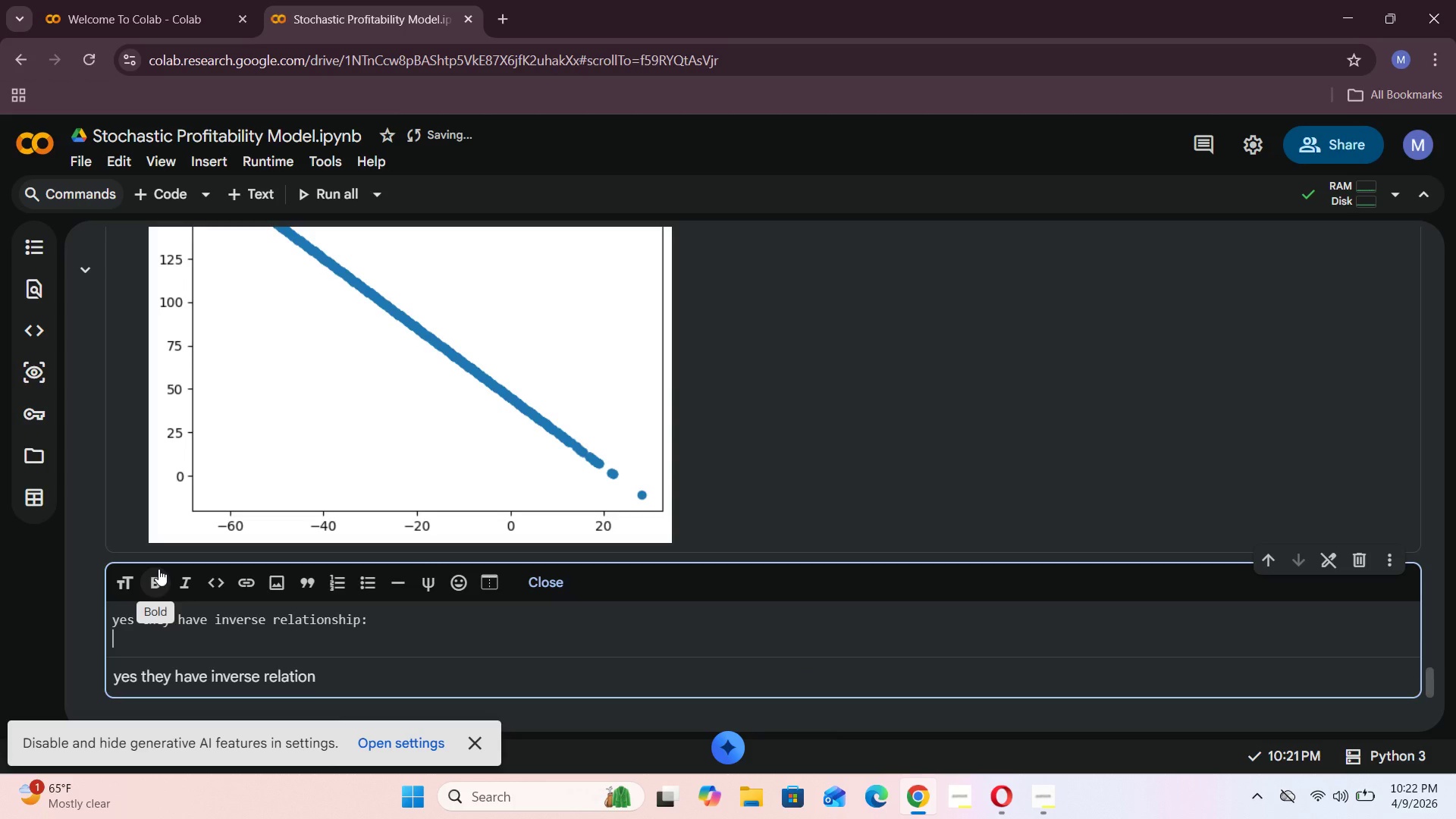 
key(Space)
 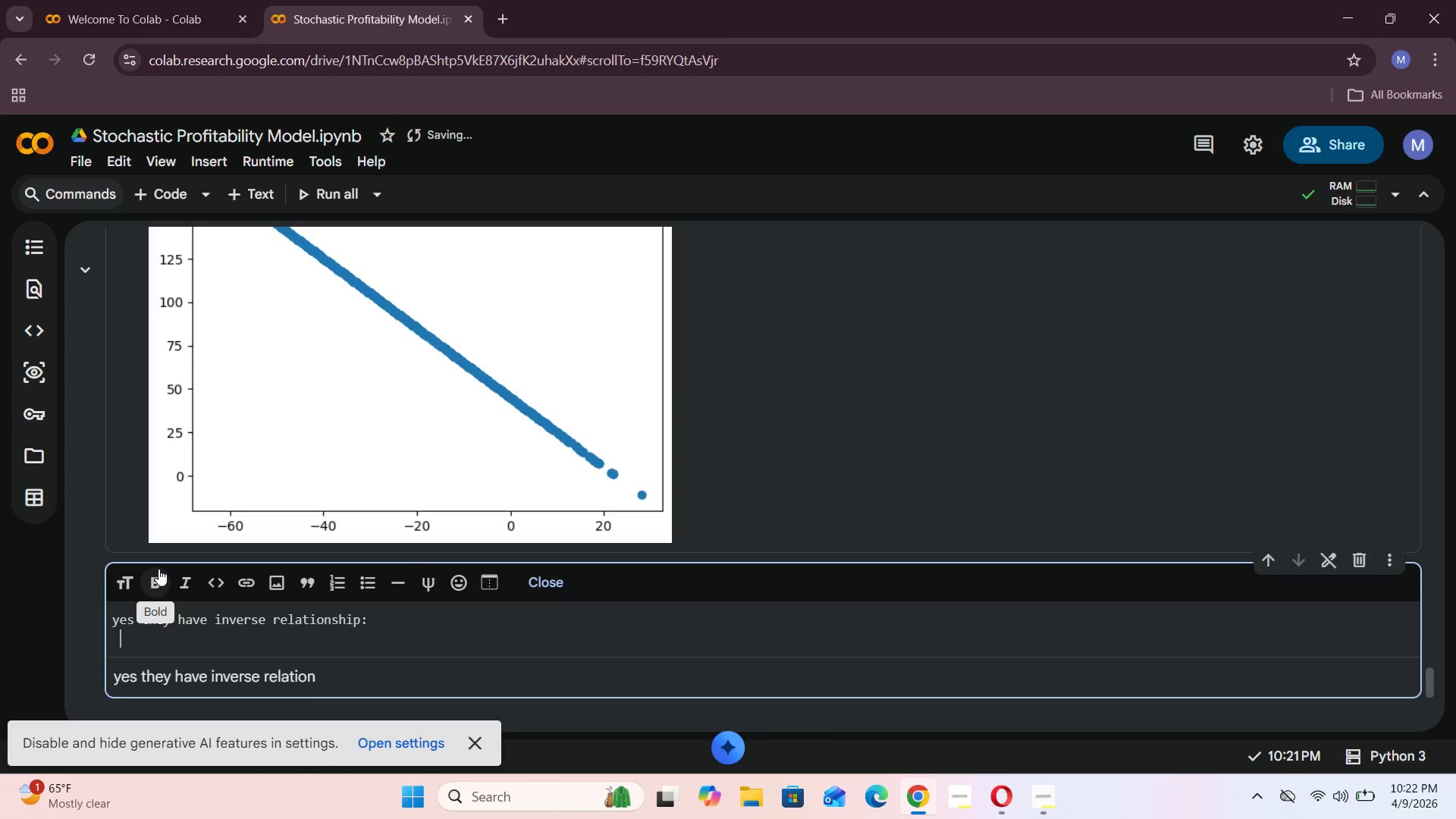 
key(Space)
 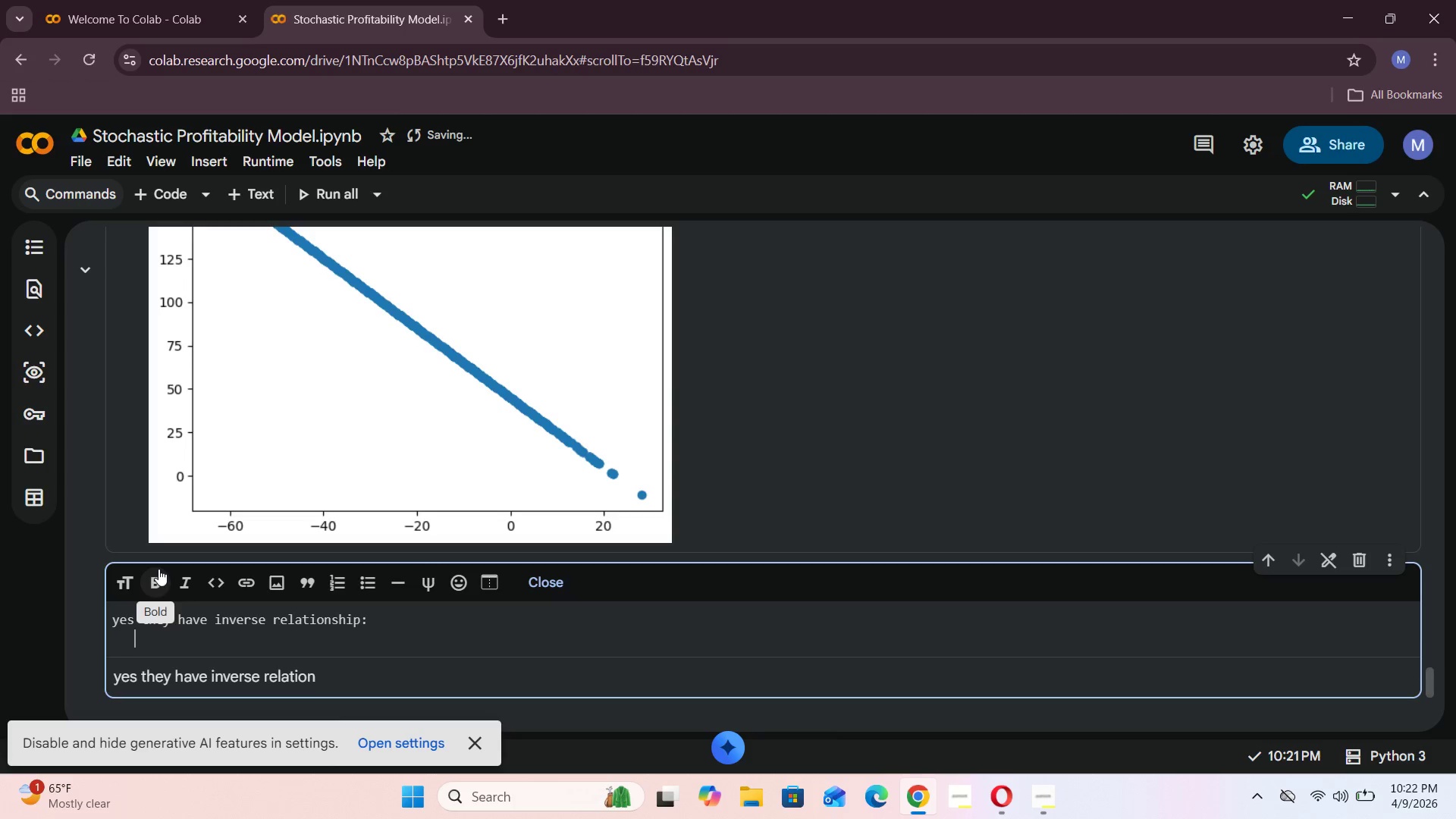 
key(Space)
 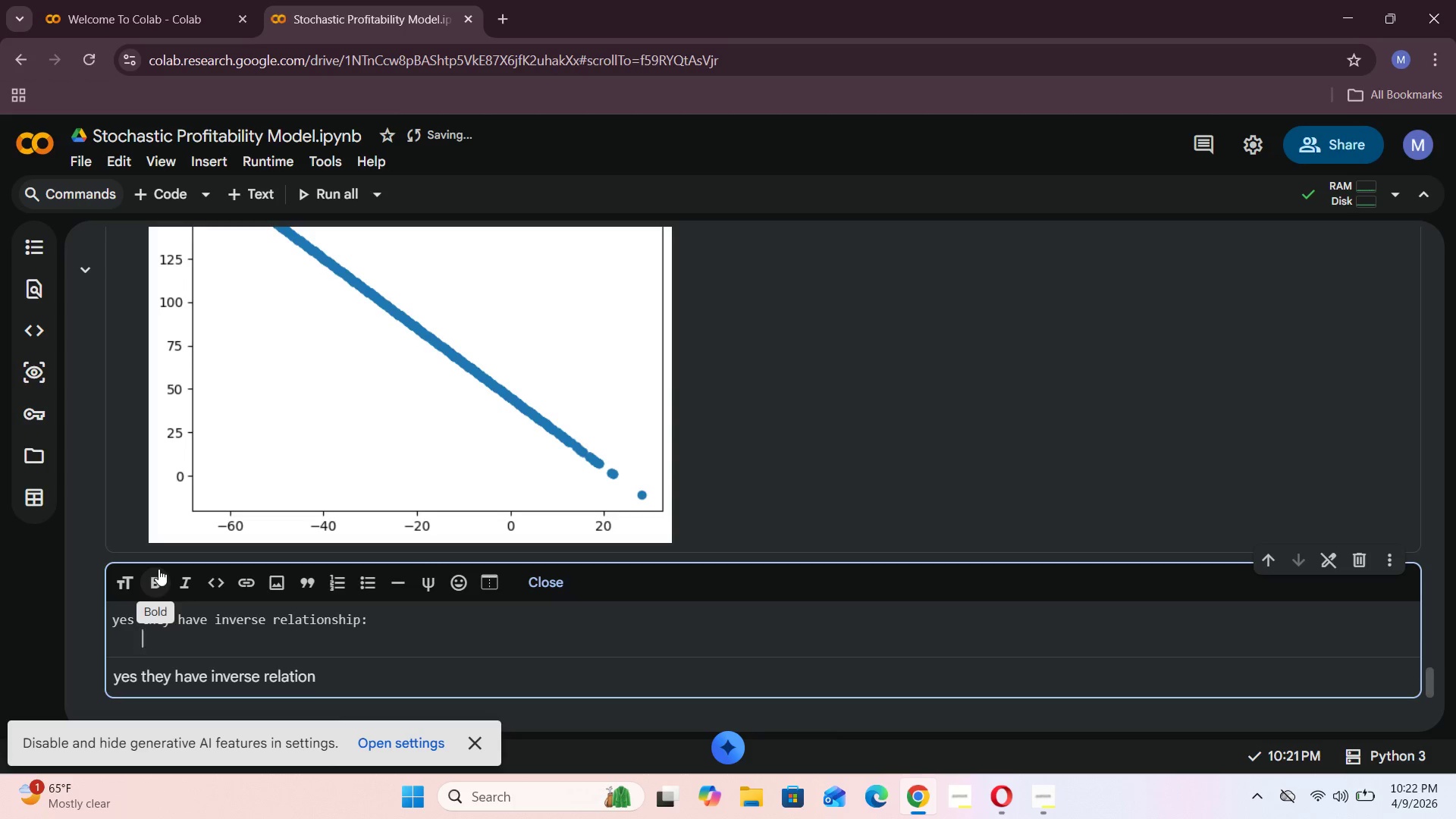 
key(Space)
 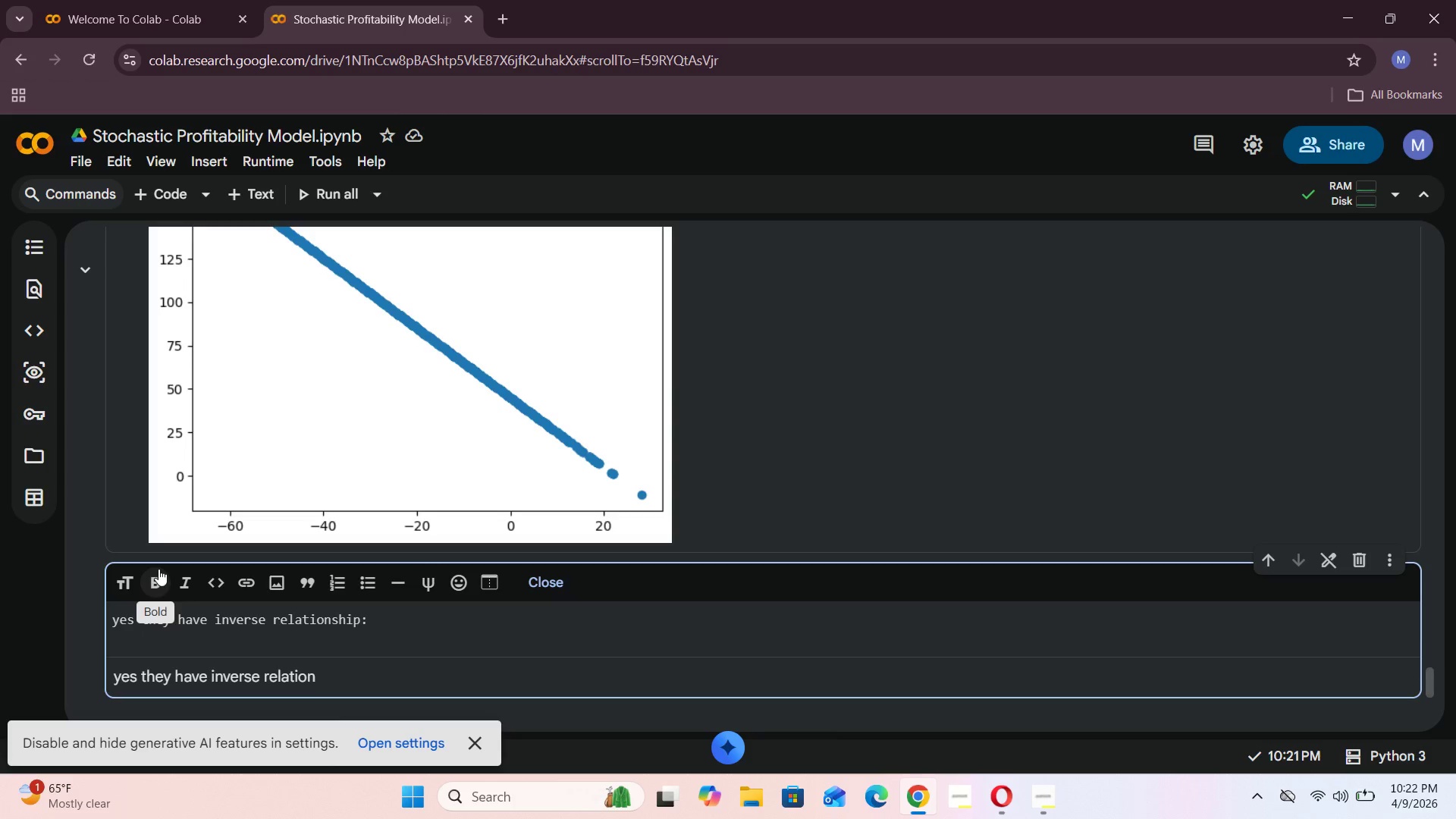 
key(Minus)
 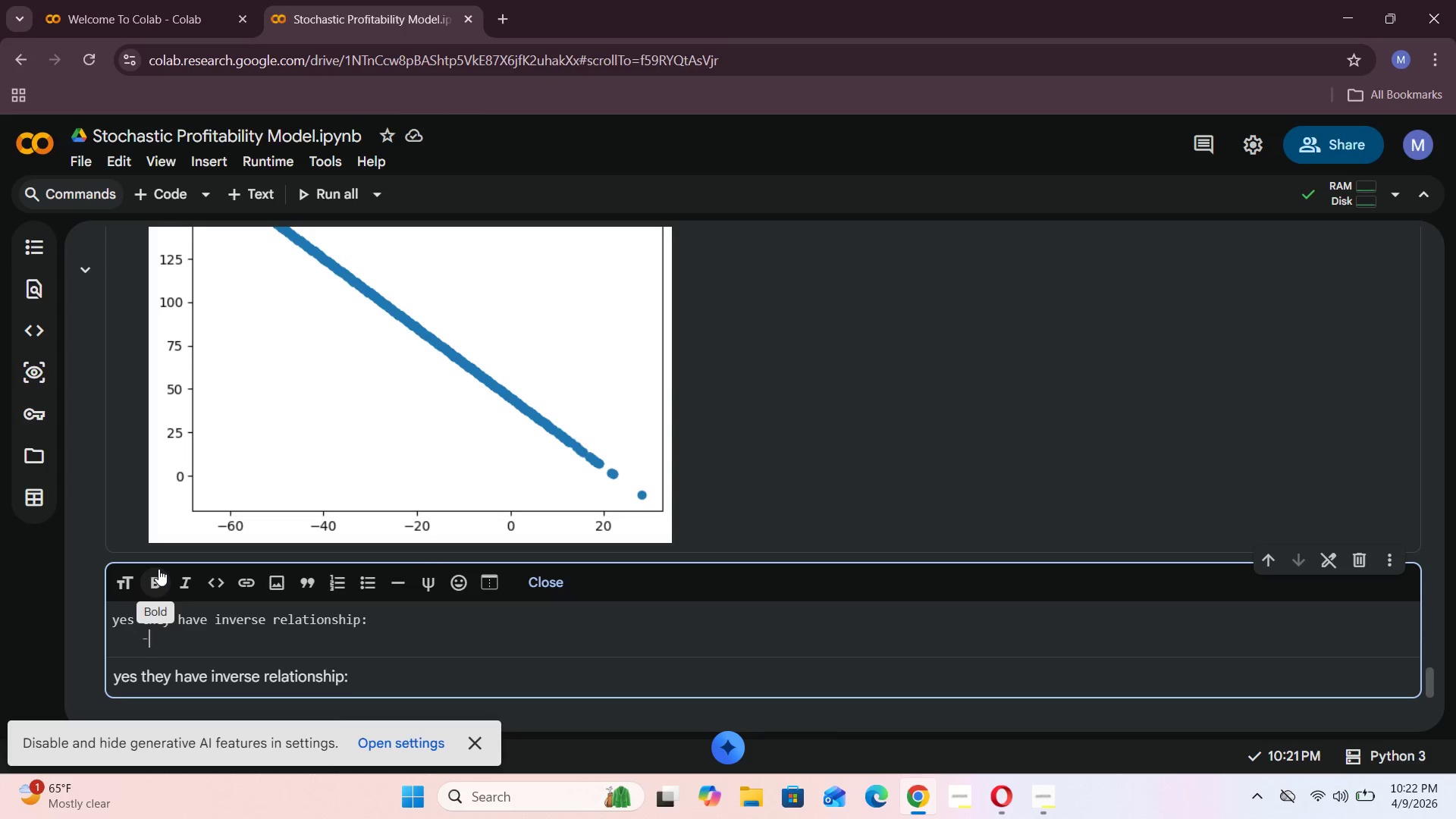 
key(Space)
 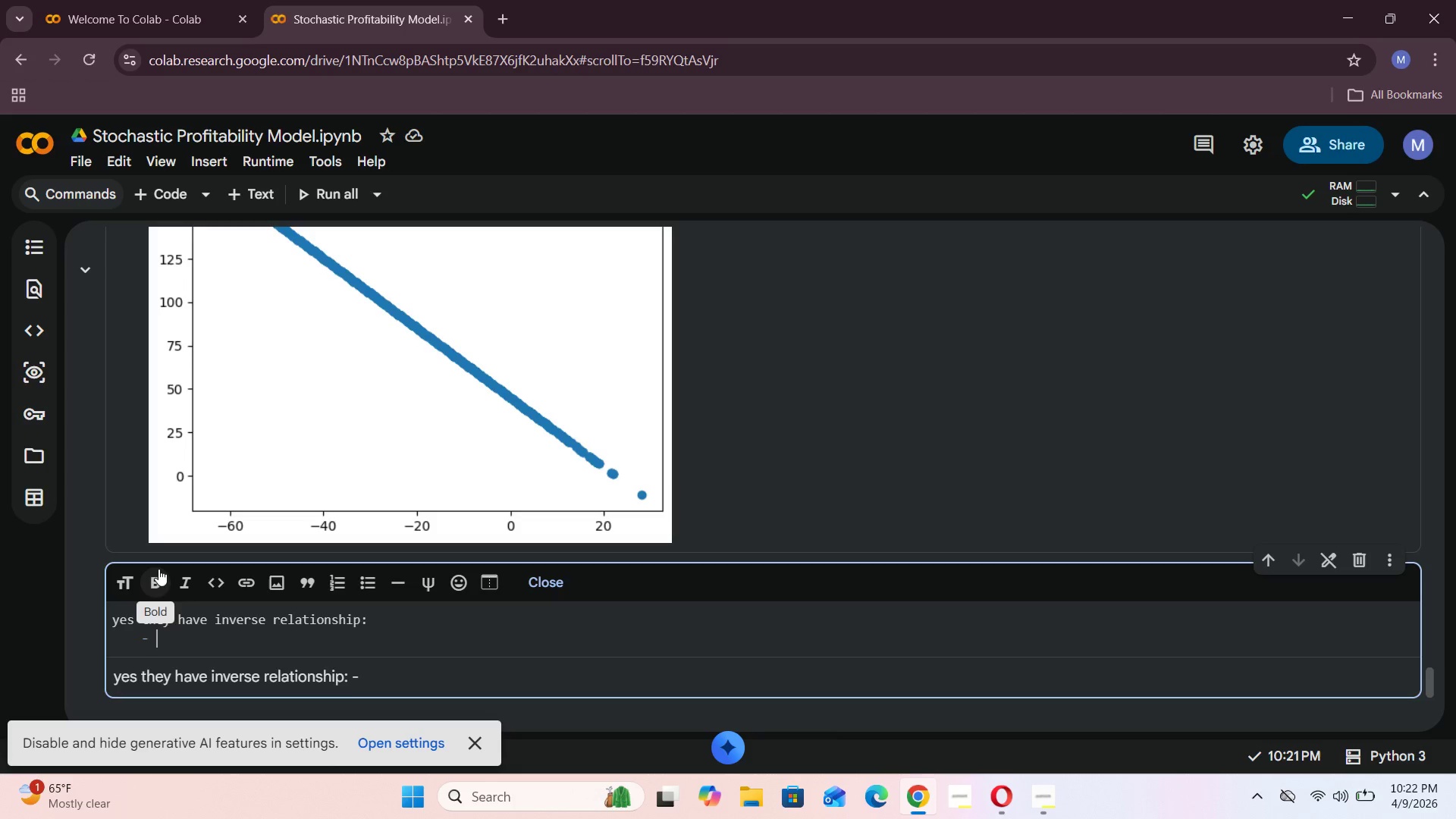 
key(Backspace)
key(Backspace)
key(Backspace)
type( )
key(Backspace)
type(- r)
key(Backspace)
type(it is like profit for customer loss for the)
 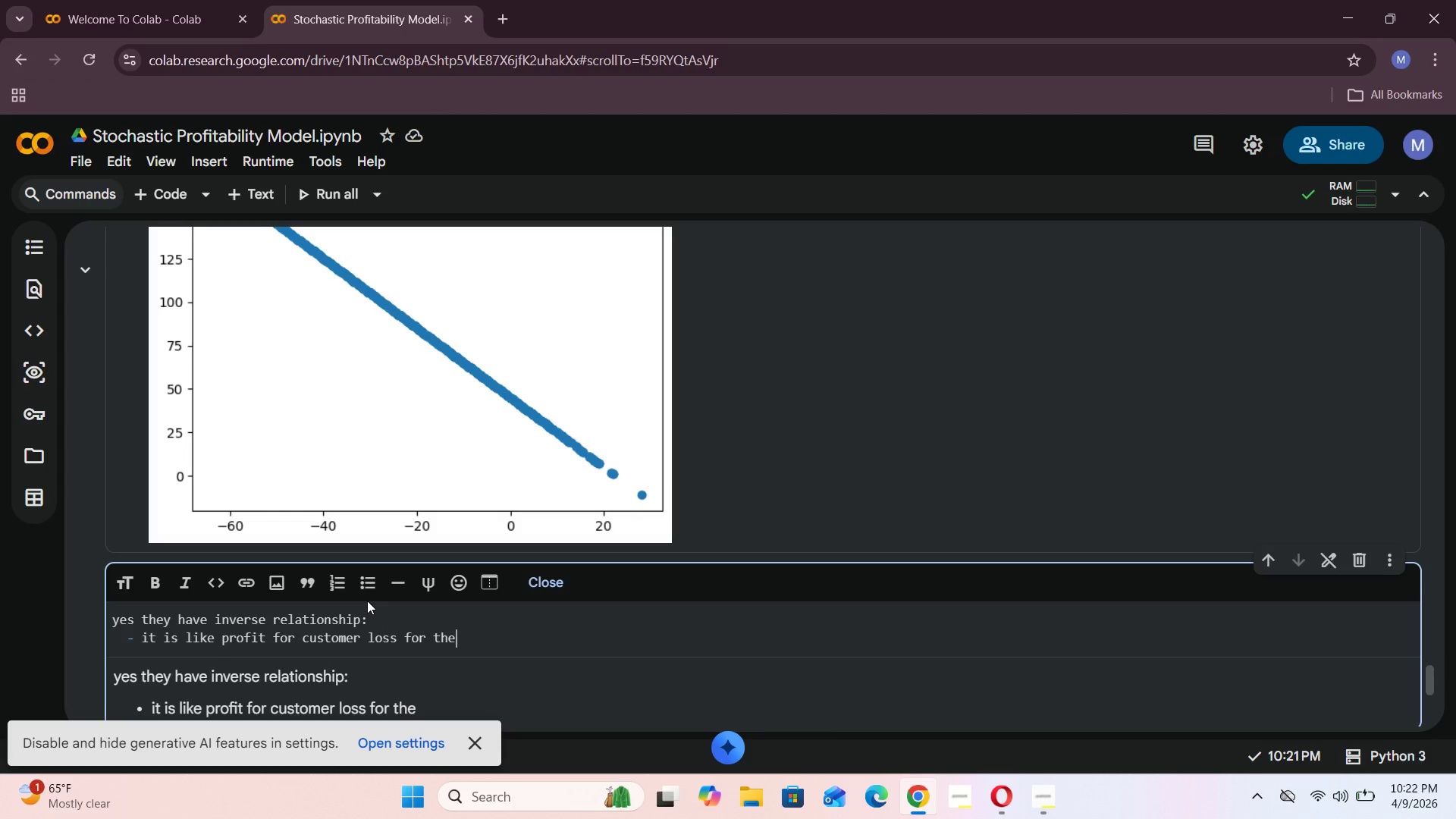 
scroll: coordinate [330, 622], scroll_direction: up, amount: 1.0
 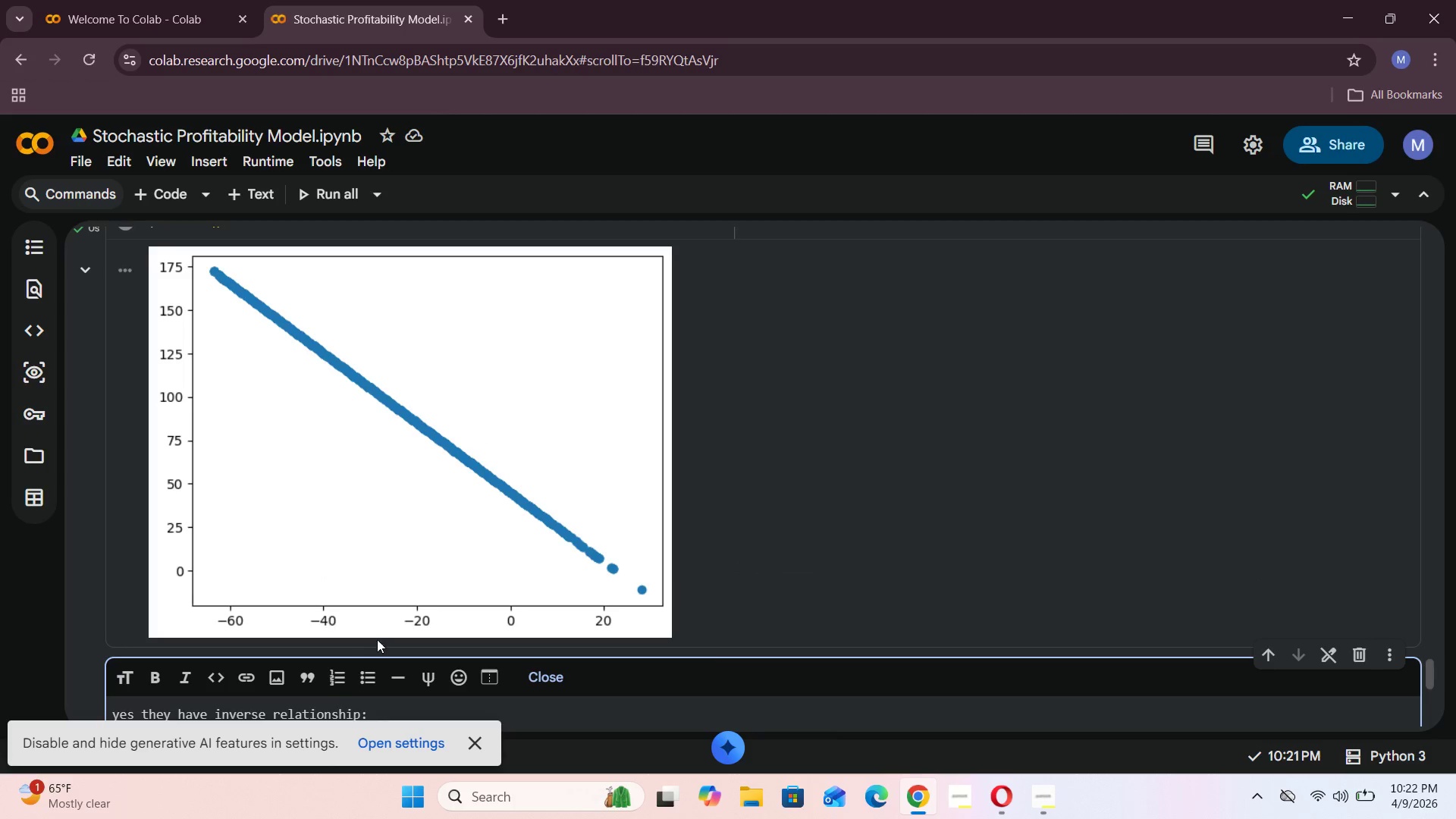 
scroll: coordinate [379, 640], scroll_direction: down, amount: 2.0
 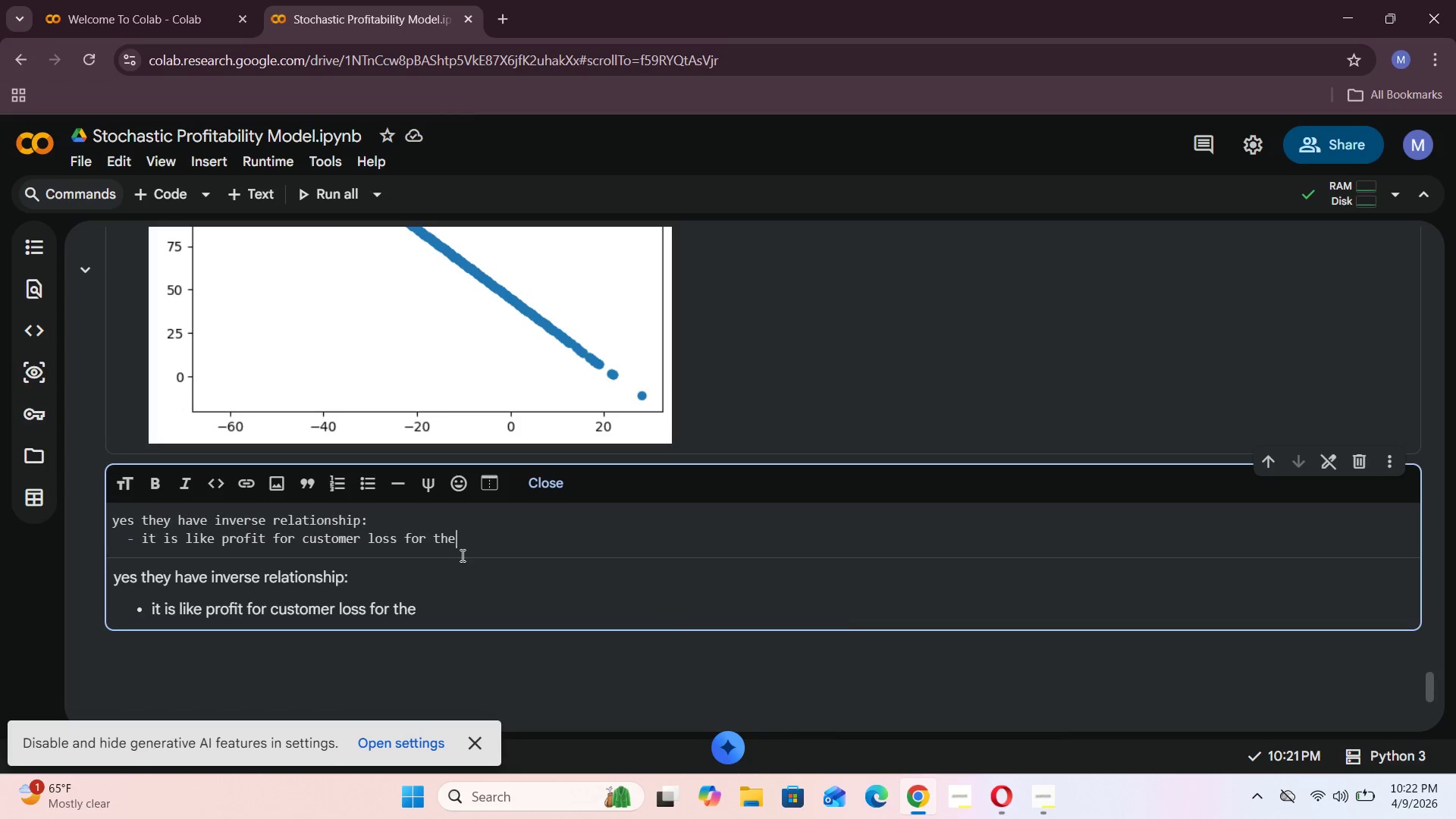 
scroll: coordinate [461, 555], scroll_direction: up, amount: 2.0
 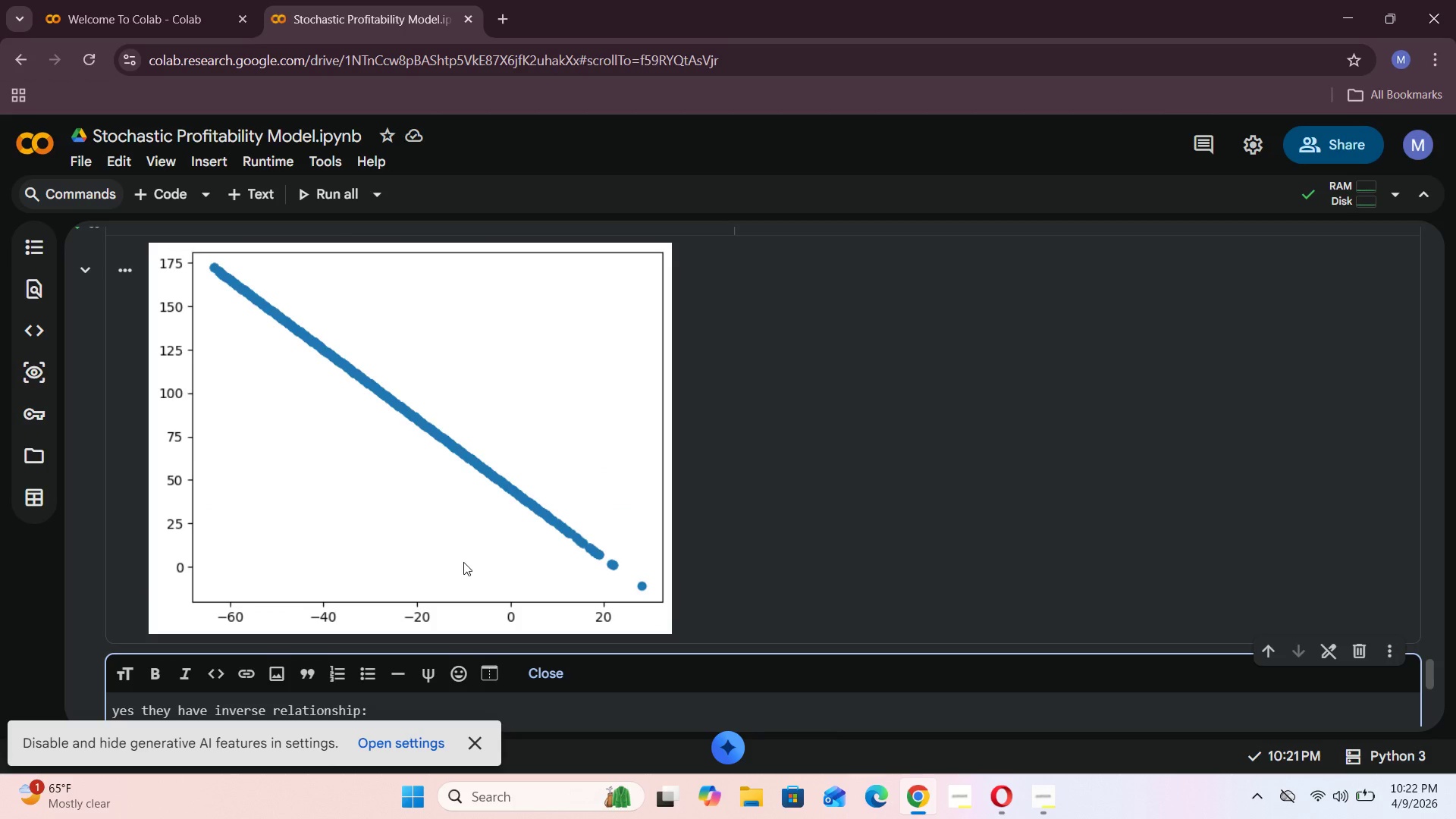 
scroll: coordinate [463, 562], scroll_direction: down, amount: 2.0
 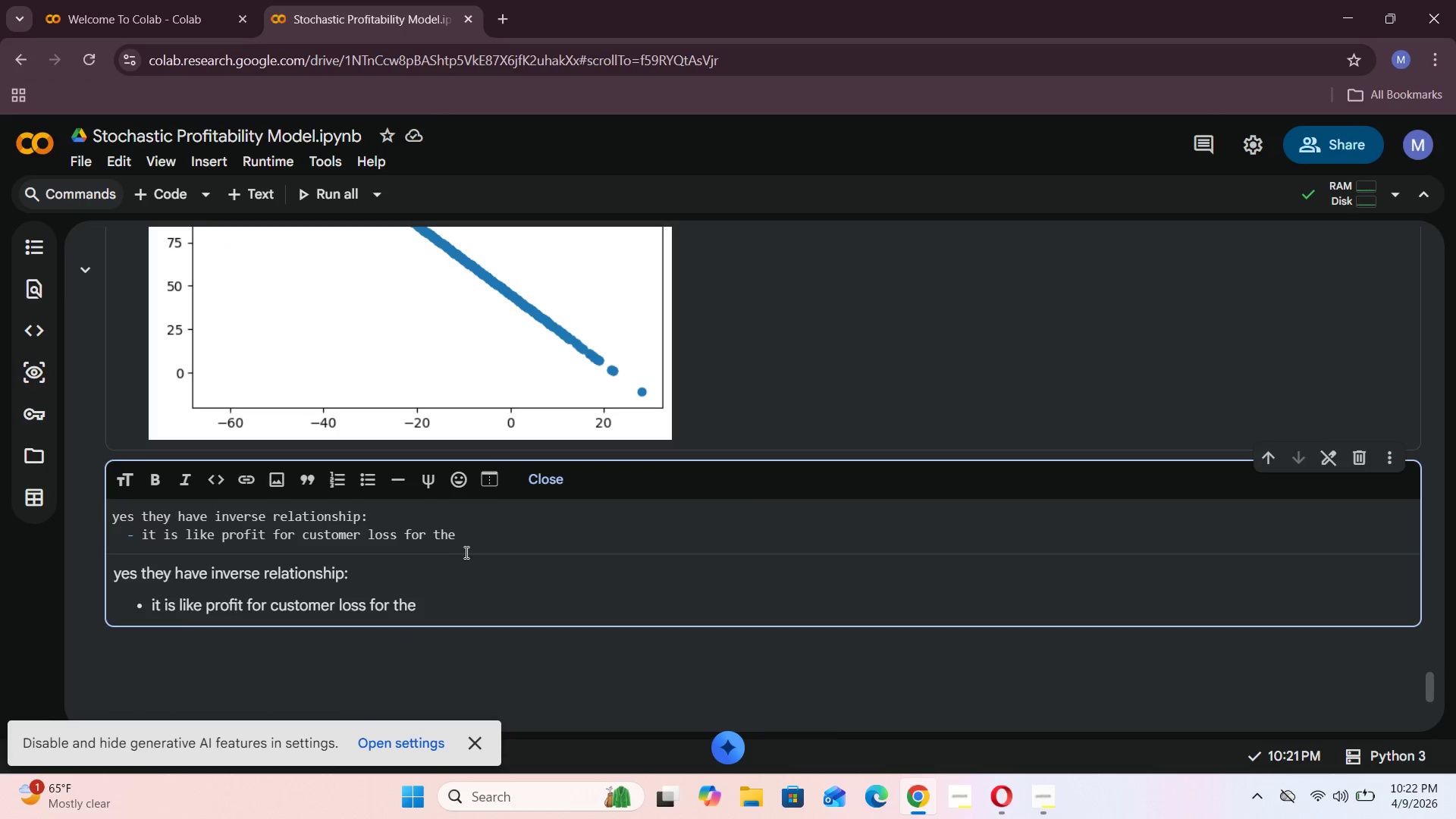 
left_click([469, 538])
 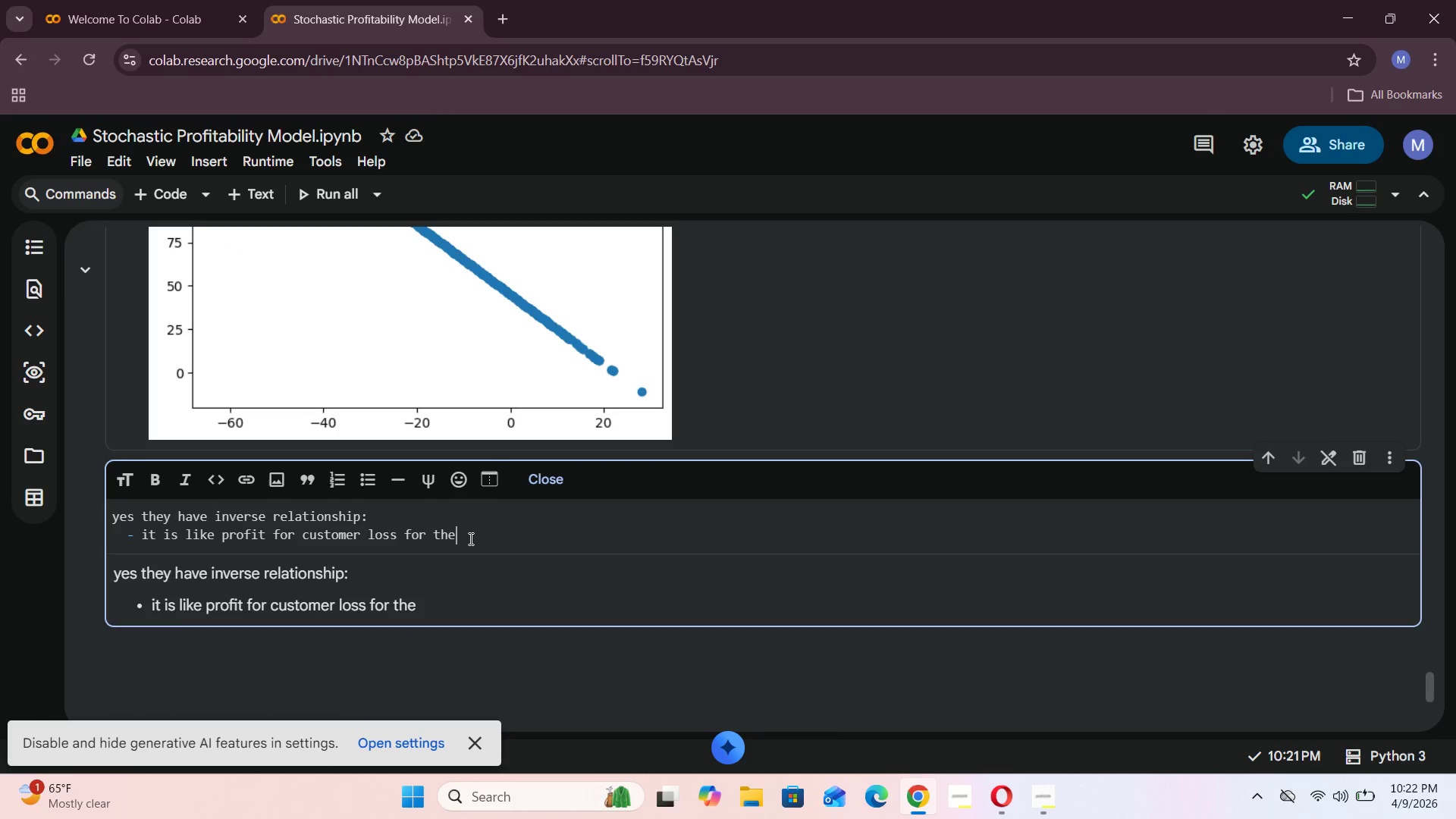 
type(the)
key(Backspace)
key(Backspace)
key(Backspace)
type( shop )
 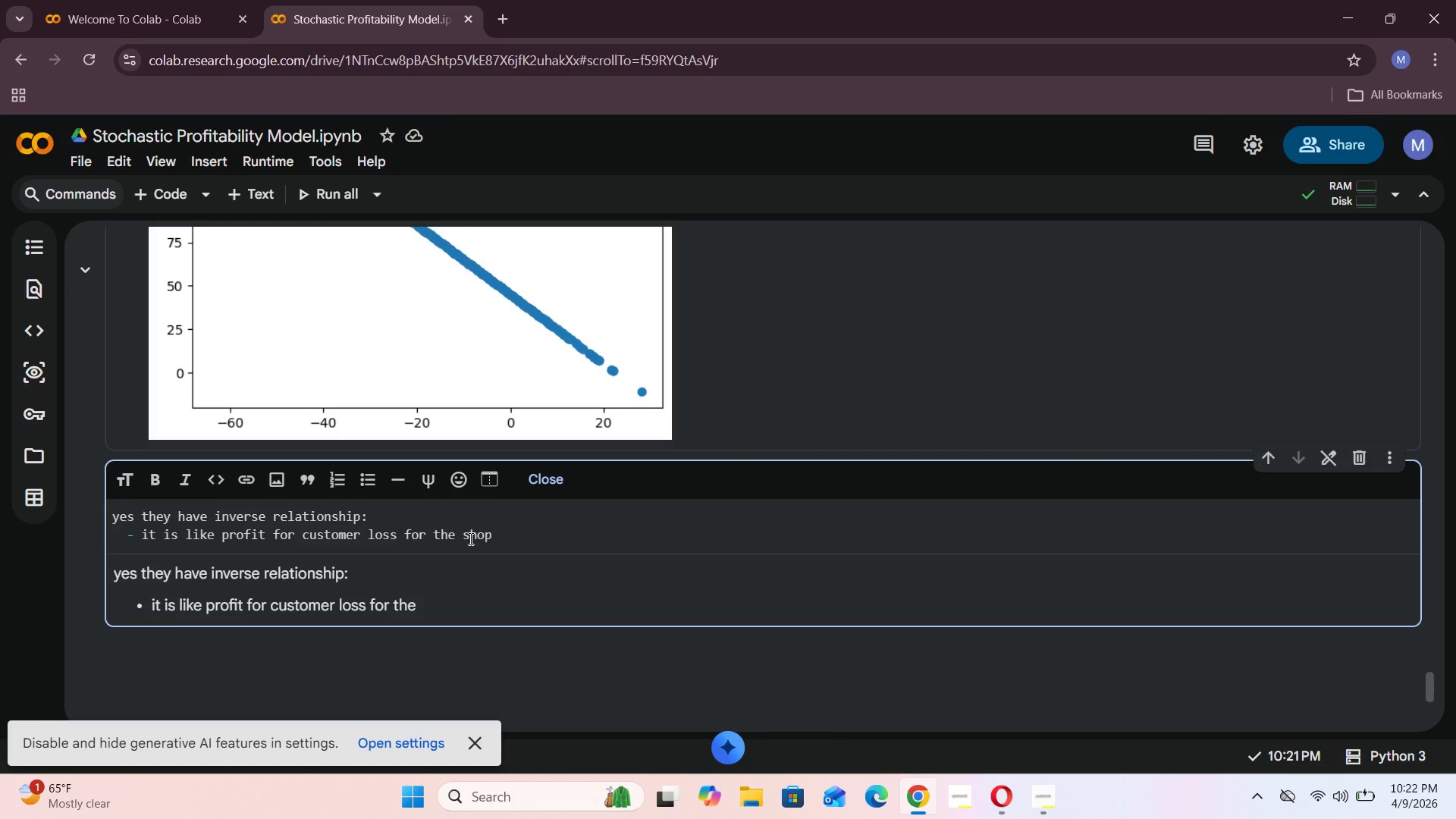 
key(Enter)
 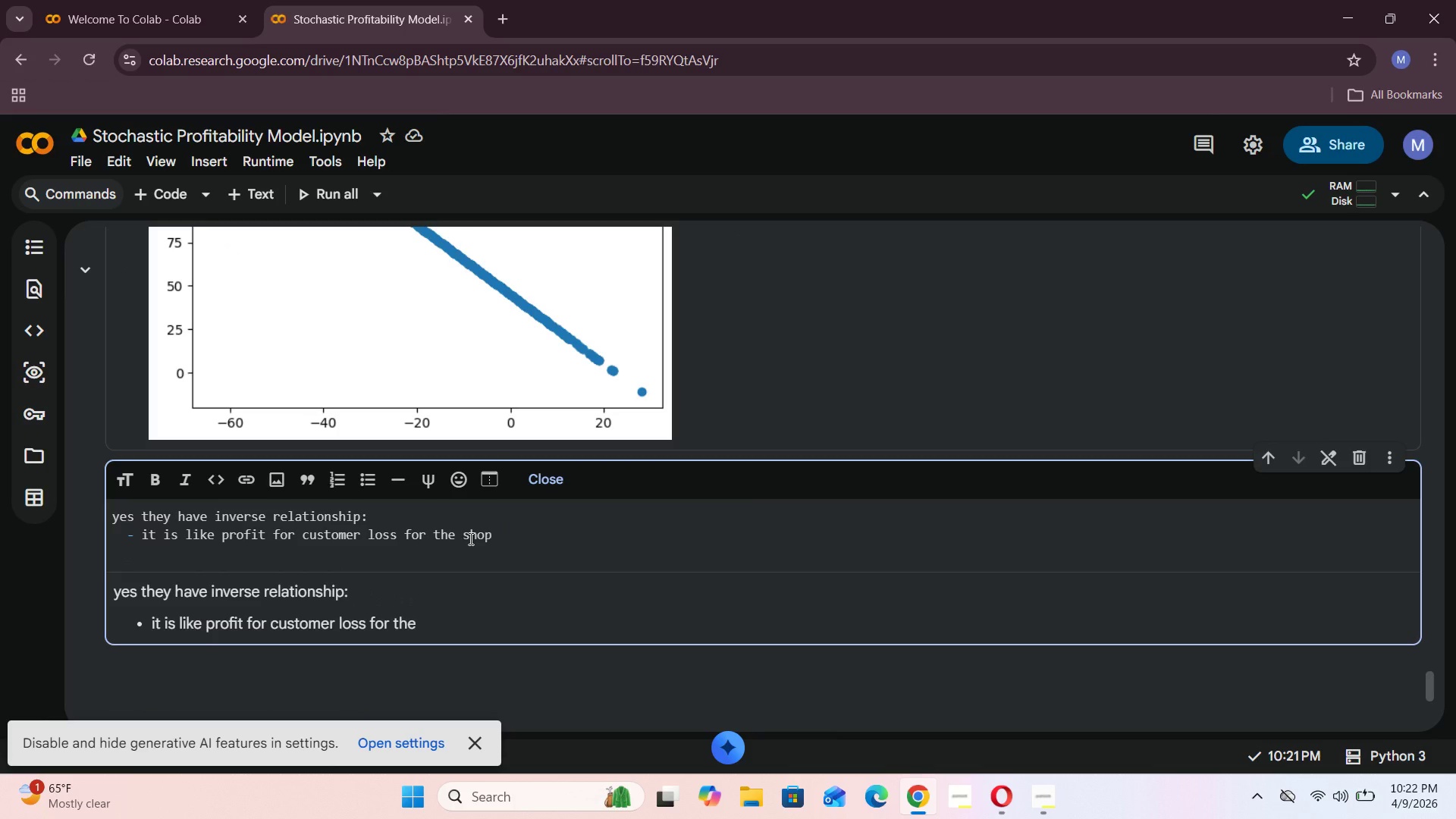 
type(- or profit for the shi)
key(Backspace)
type(op loss for the customer)
 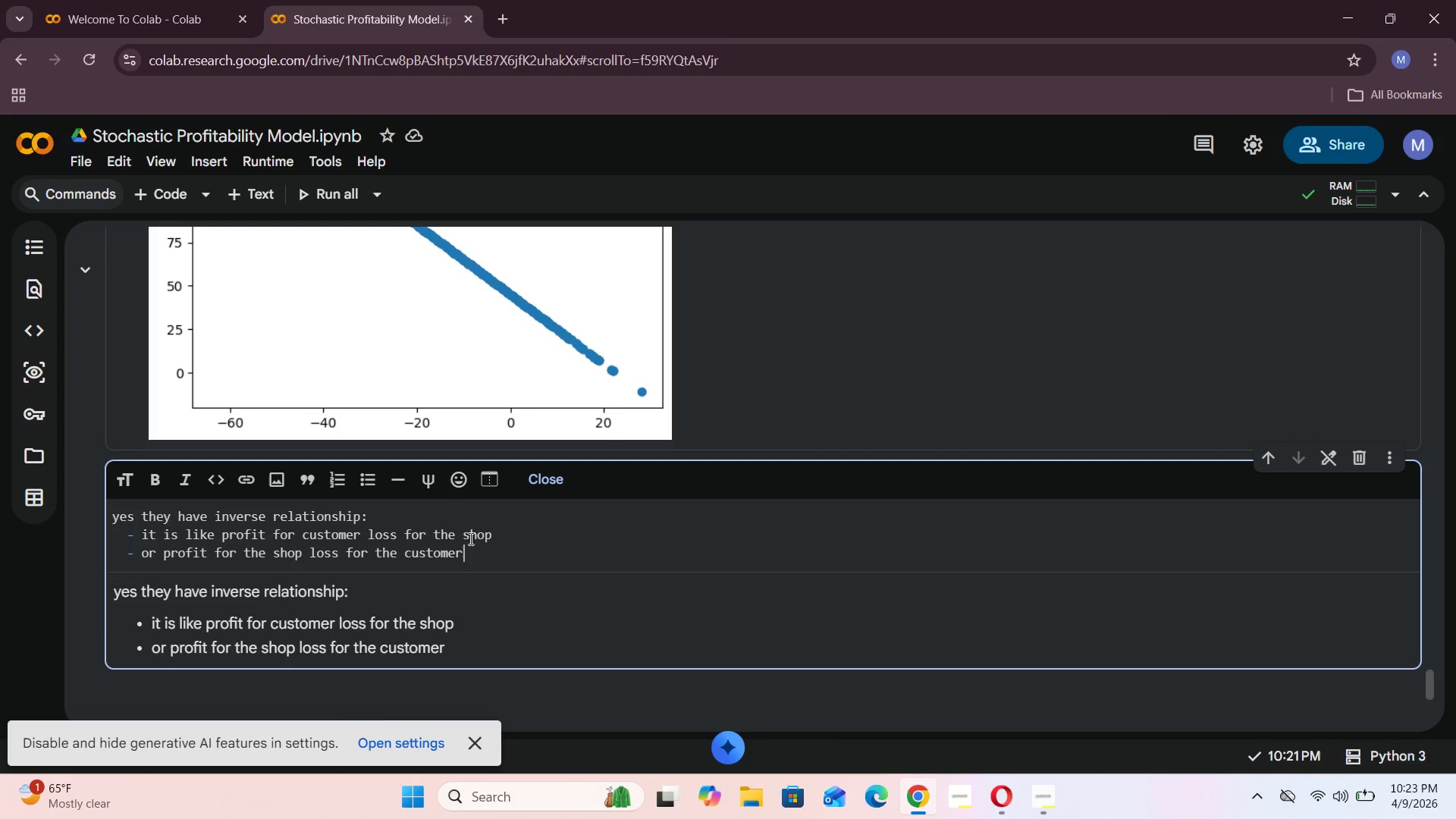 
type( the because the two habe)
key(Backspace)
key(Backspace)
type(ve strong linear bur )
key(Backspace)
key(Backspace)
type(t inverse relation)
 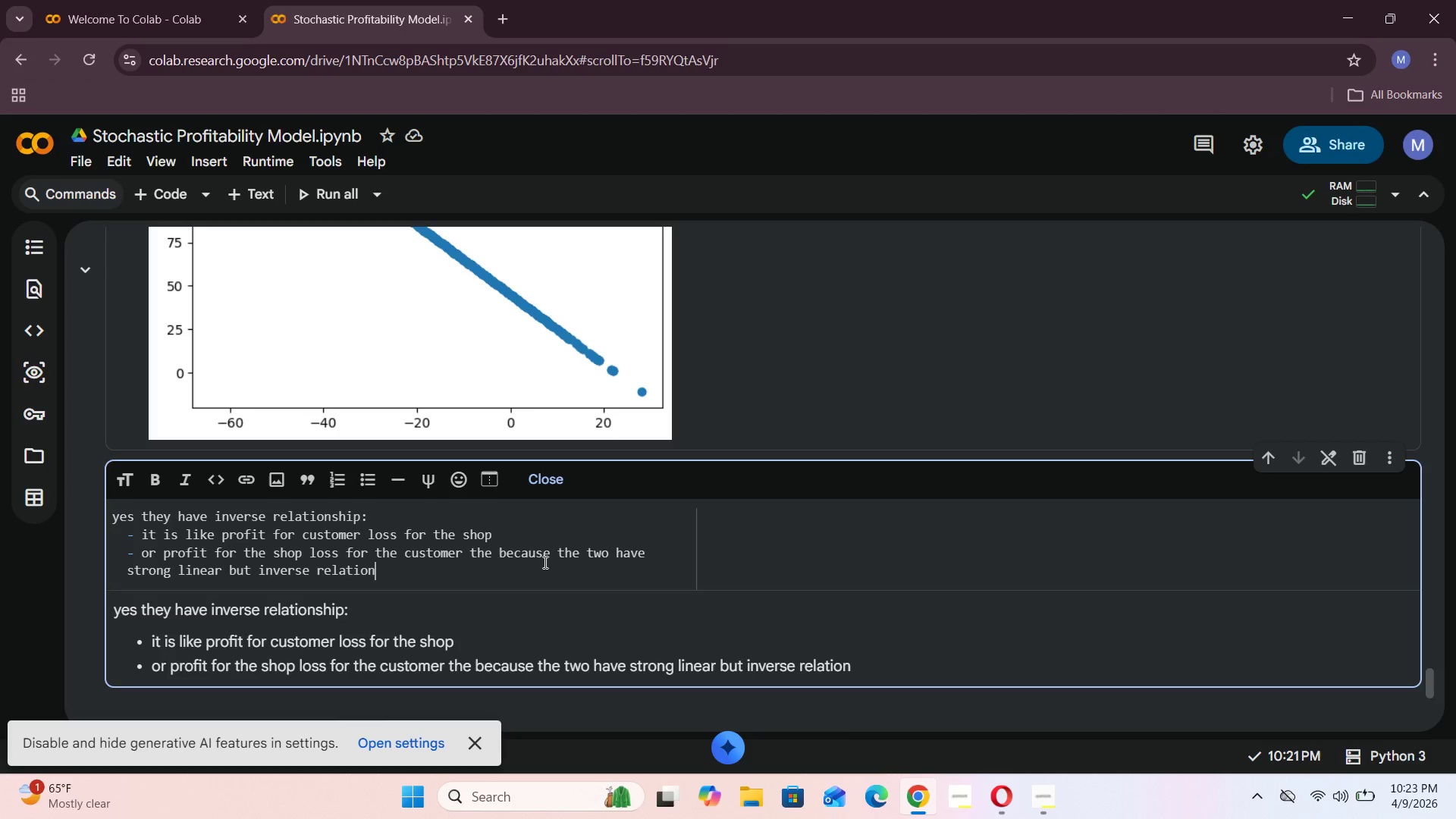 
wait(9.16)
 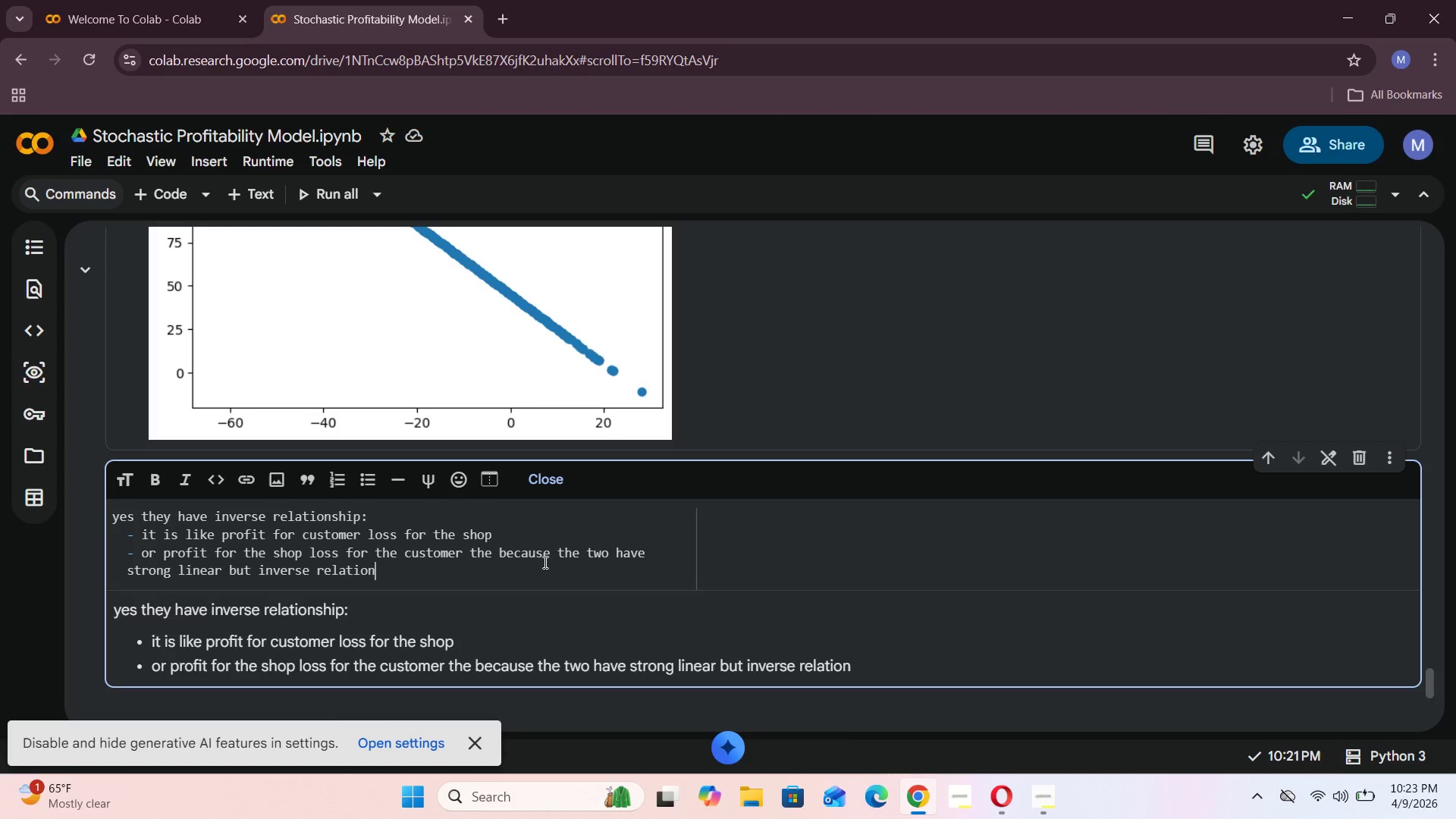 
left_click([536, 469])
 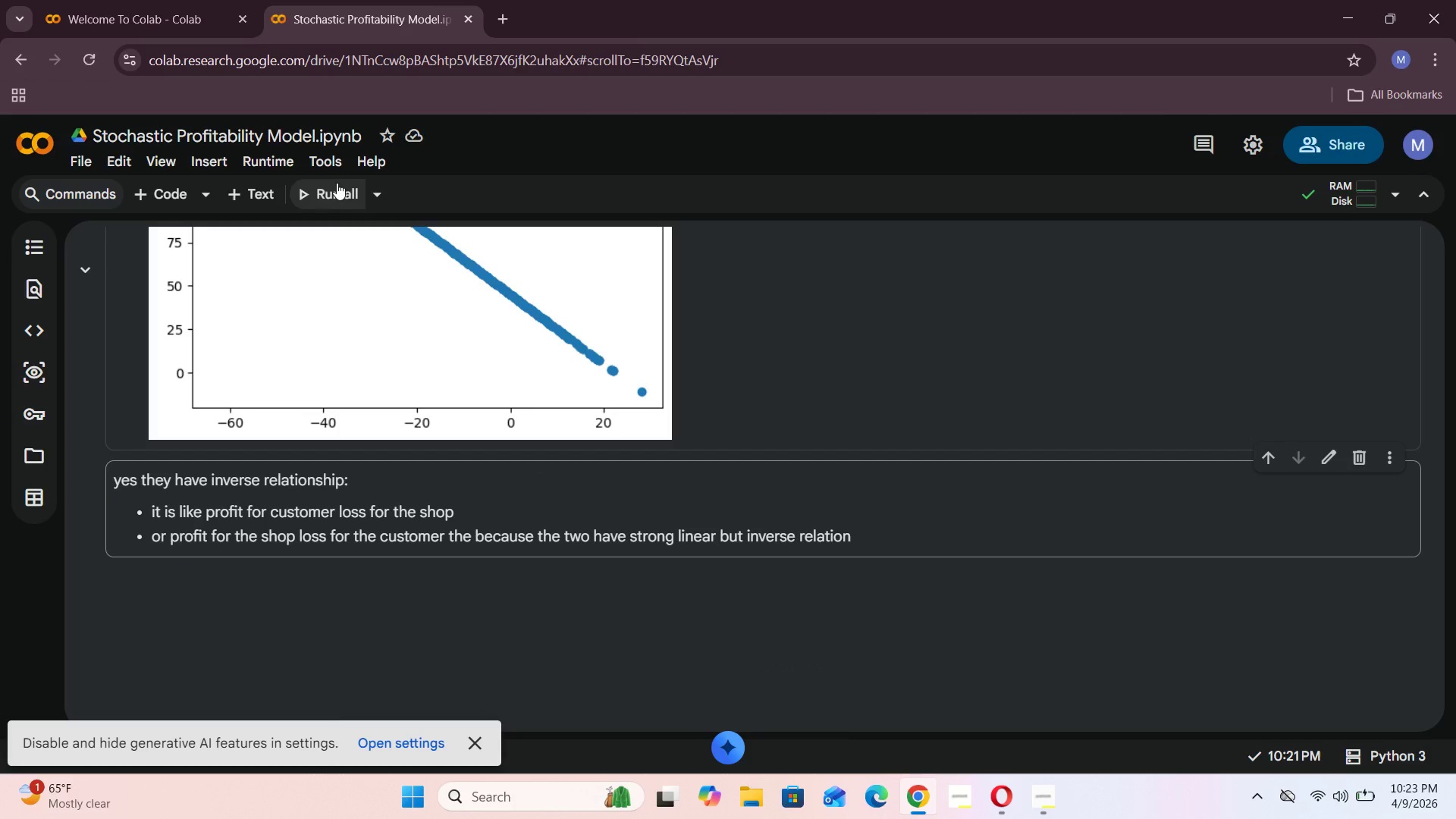 
left_click([258, 197])
 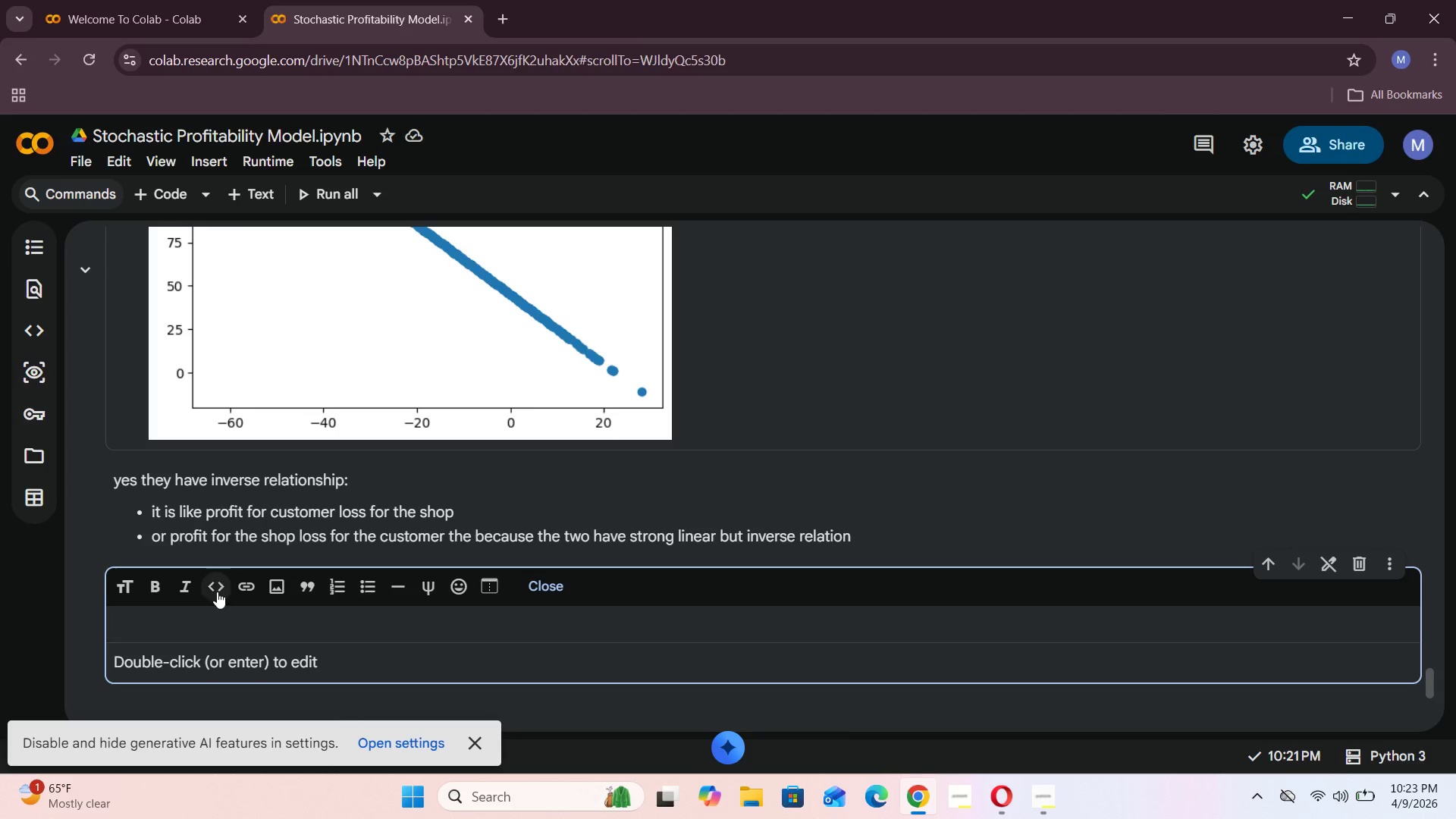 
left_click([209, 634])
 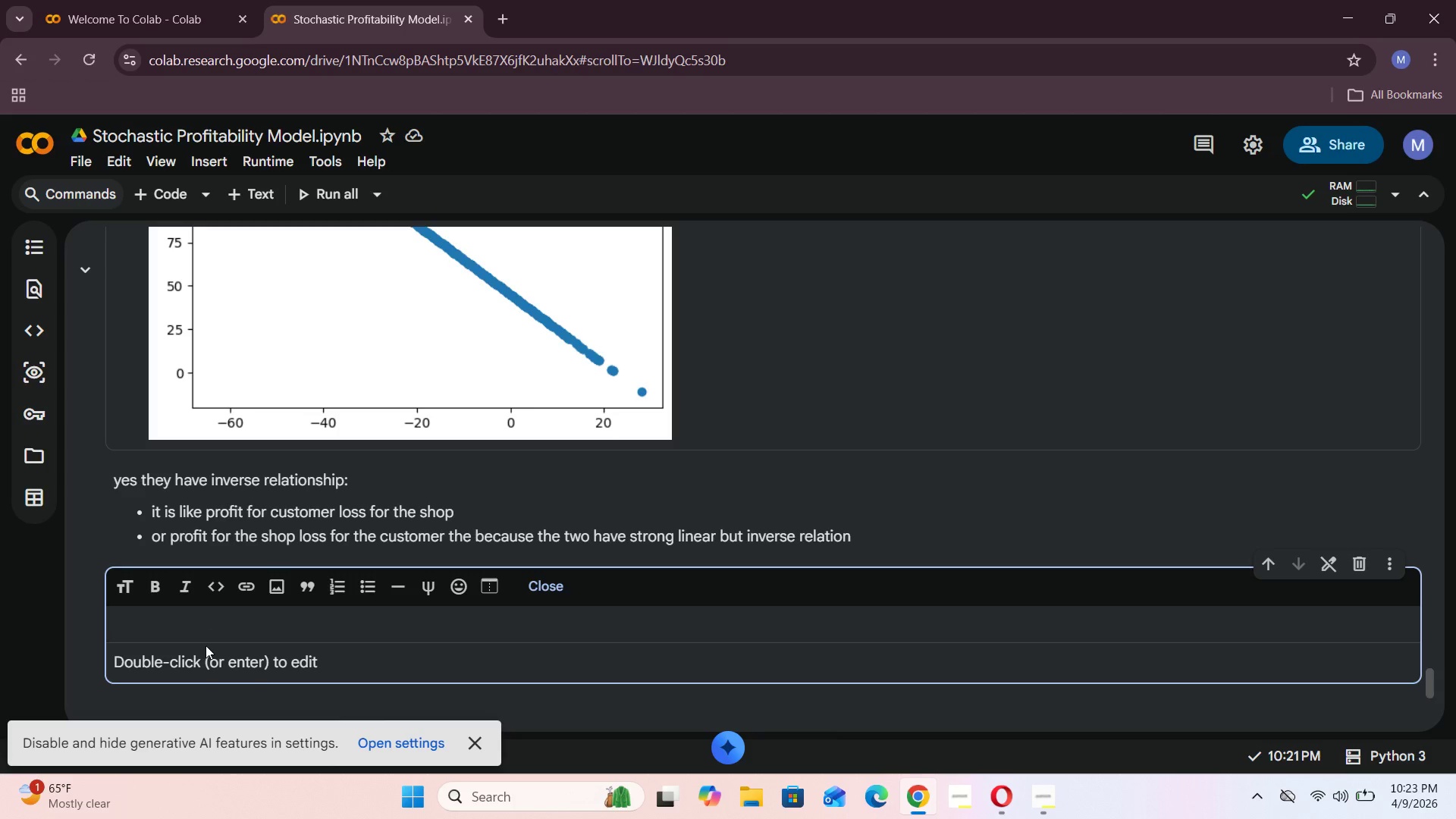 
left_click([212, 626])
 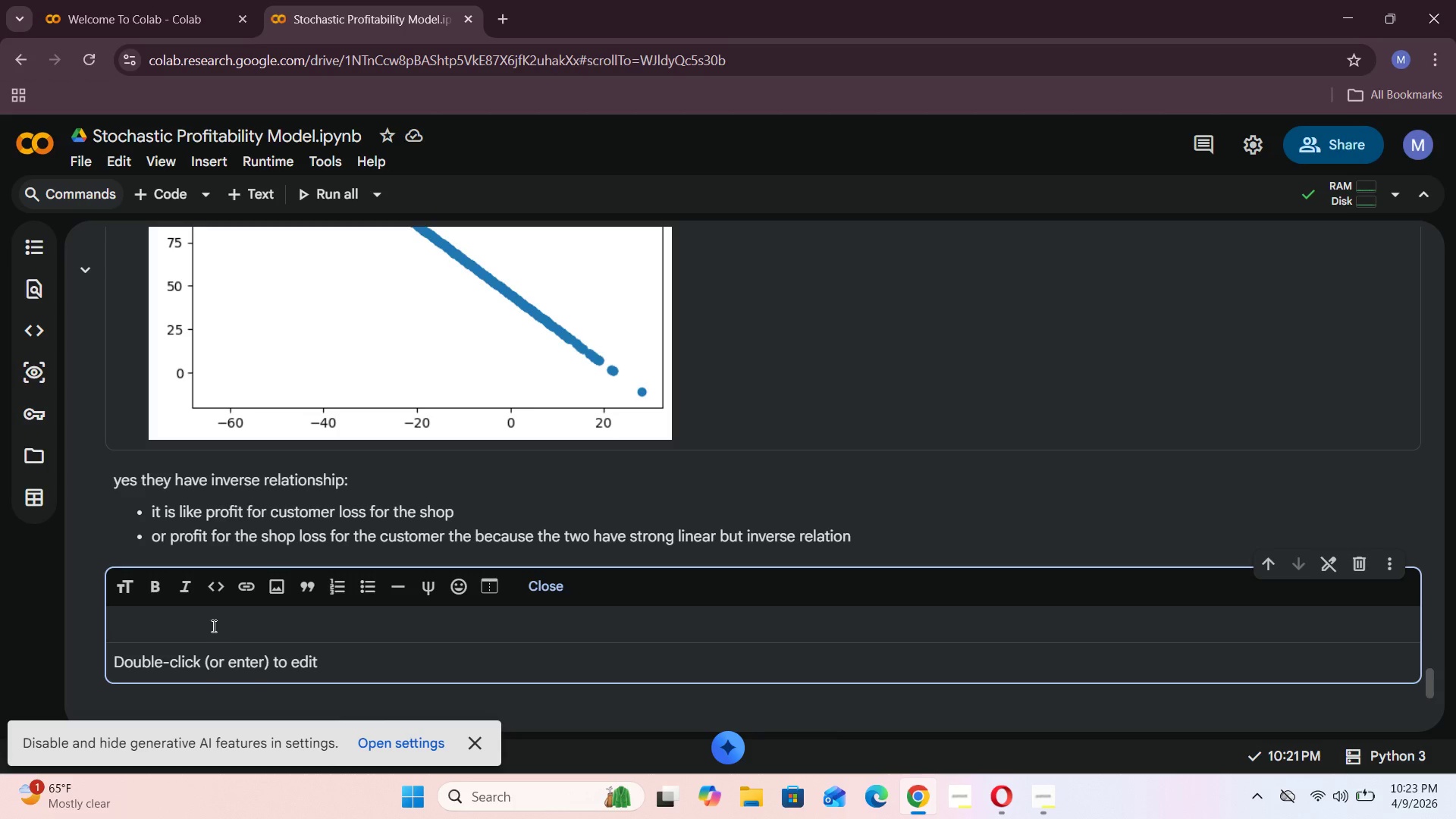 
type(But the visualization is not descriptive enouhg)
key(Backspace)
type(h )
 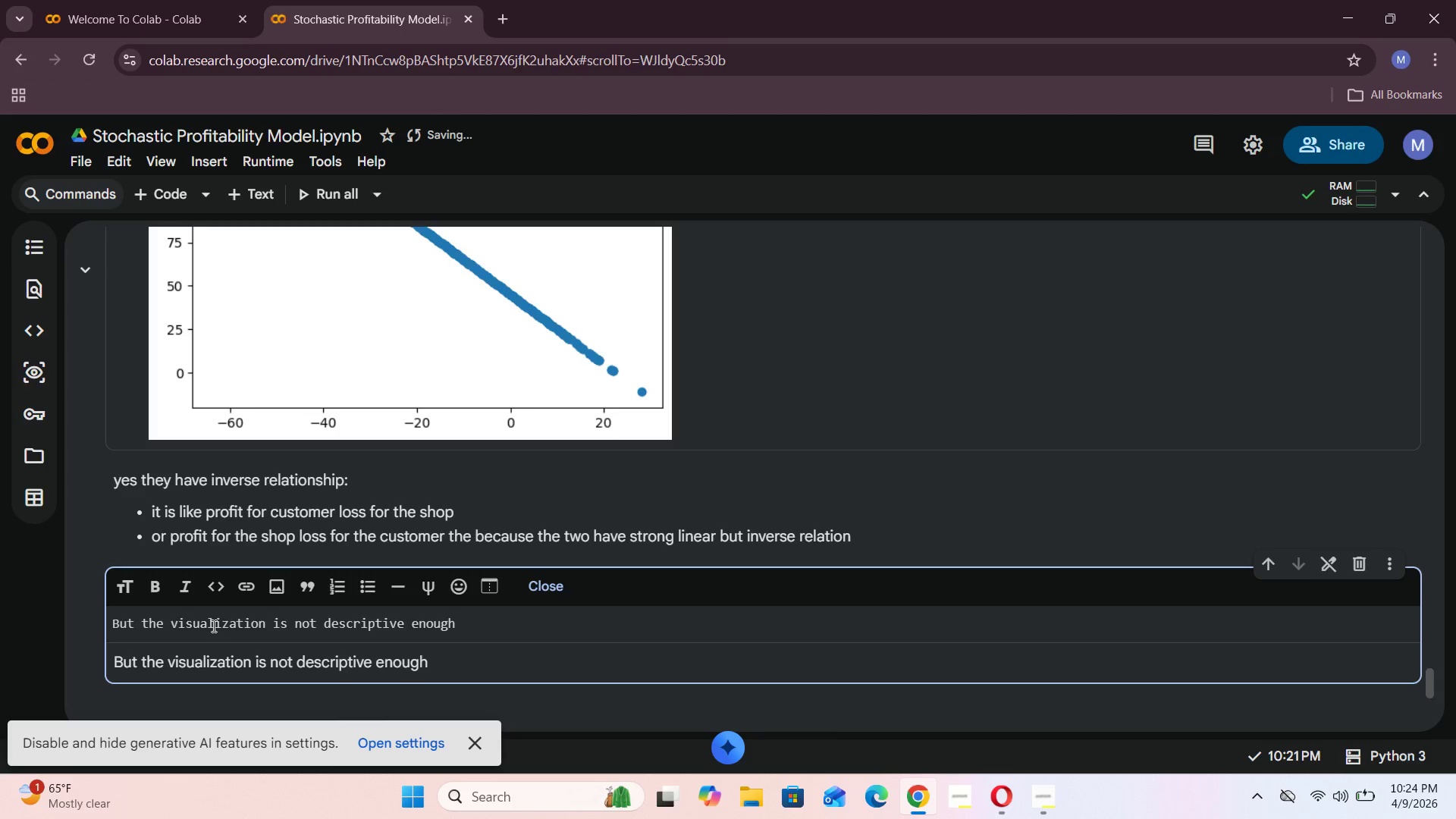 
wait(24.72)
 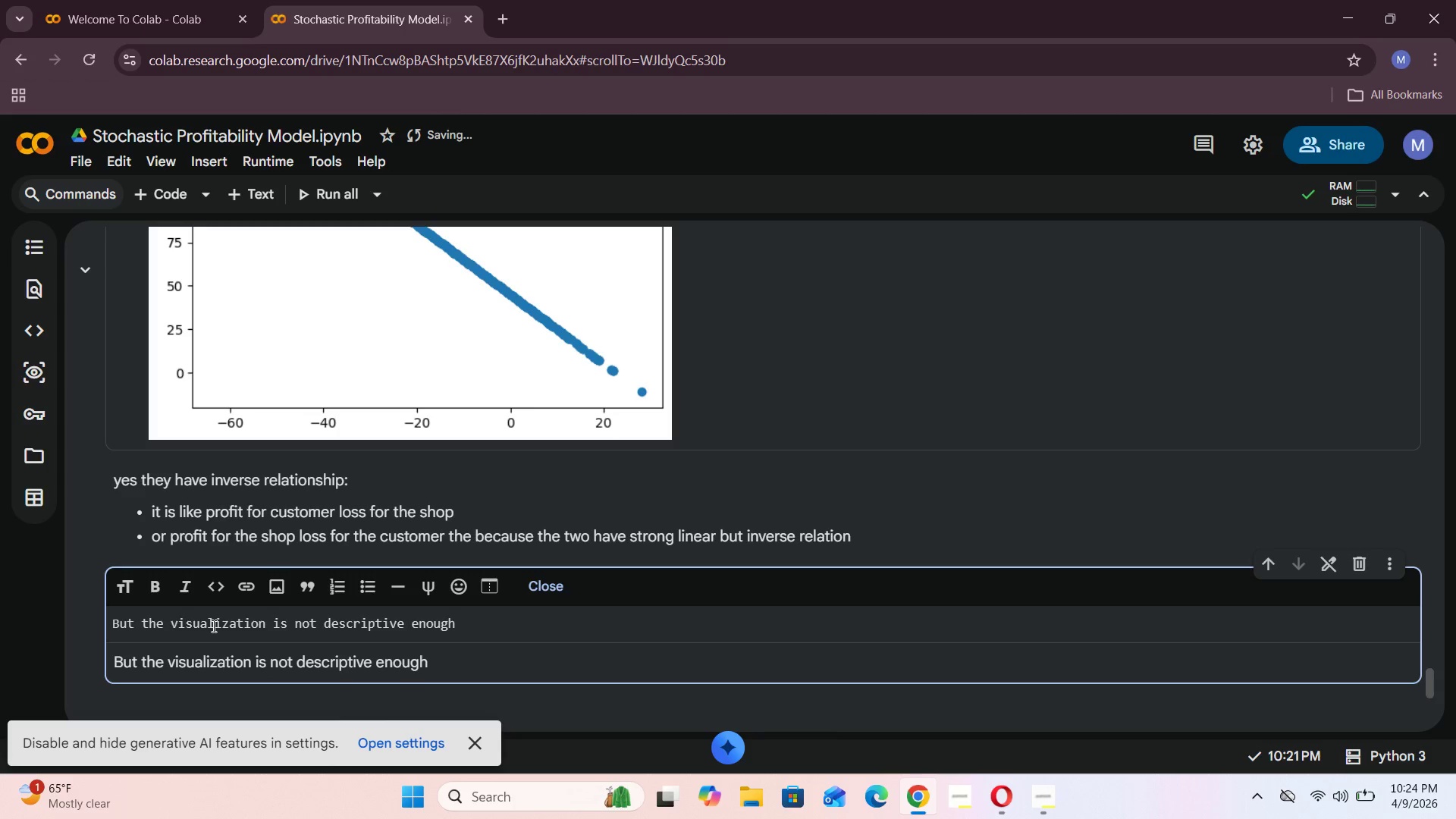 
type(to )
 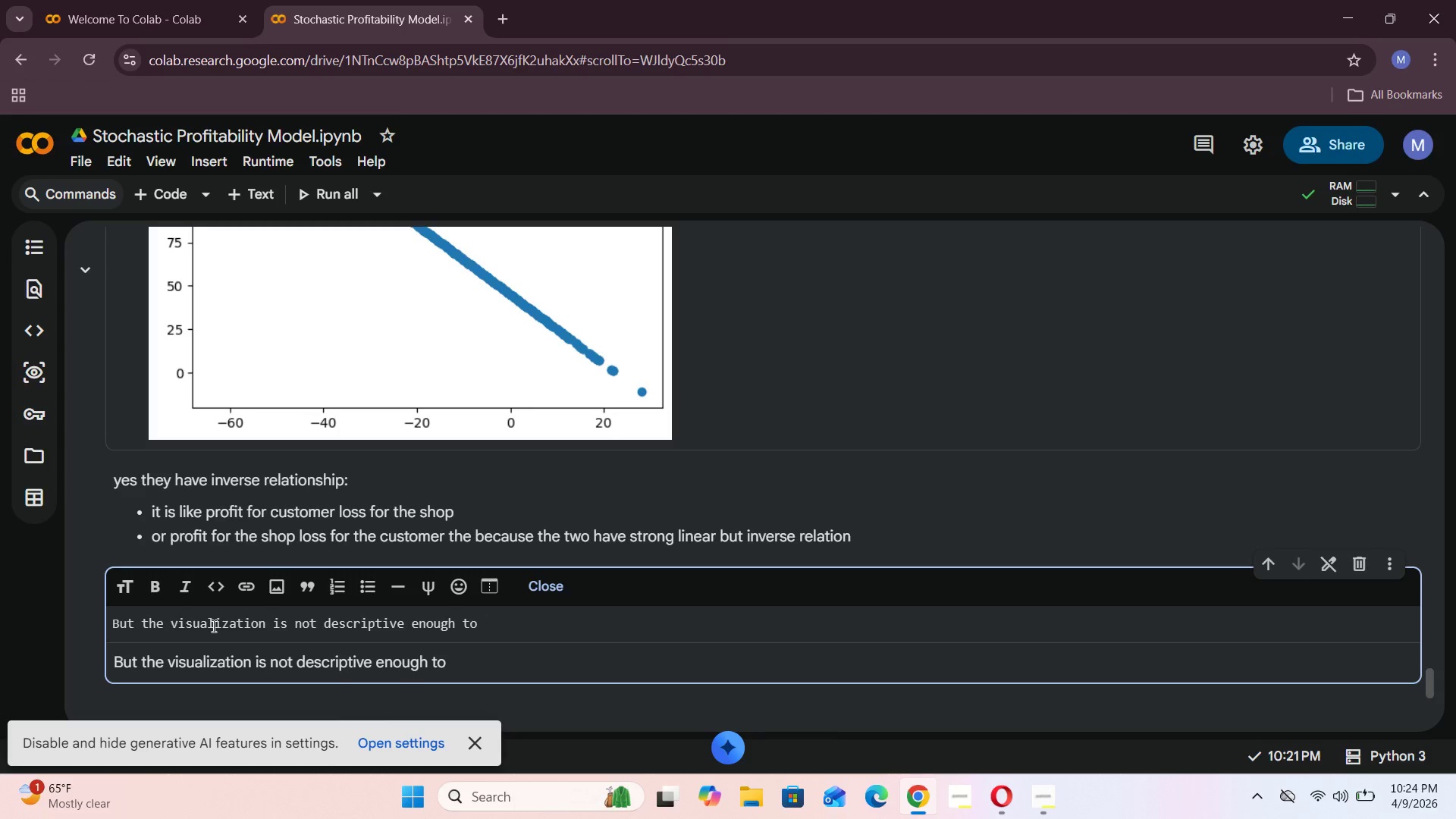 
wait(14.61)
 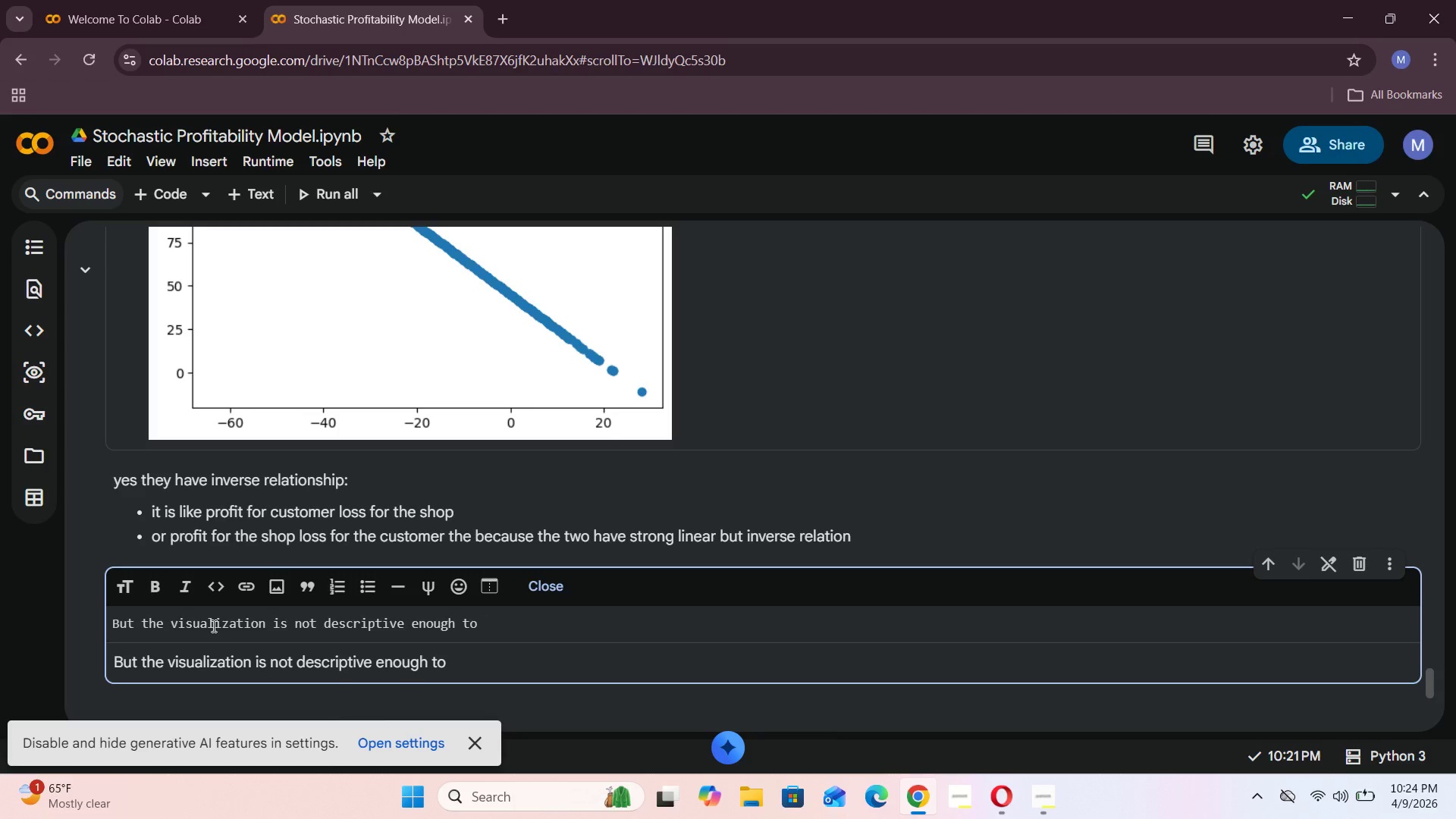 
key(Backspace)
key(Backspace)
key(Backspace)
type(, so let us make it better)
 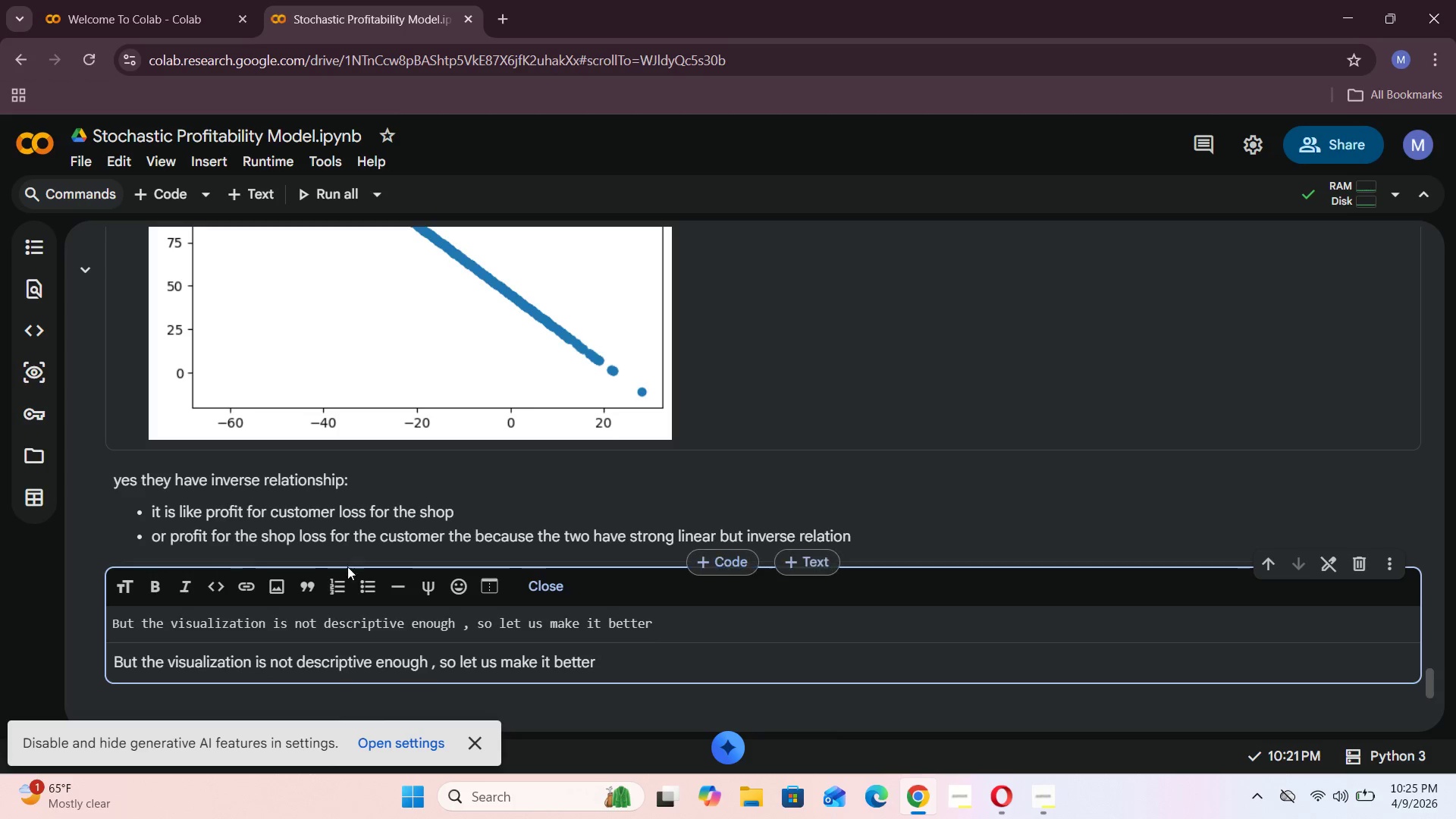 
left_click([566, 585])
 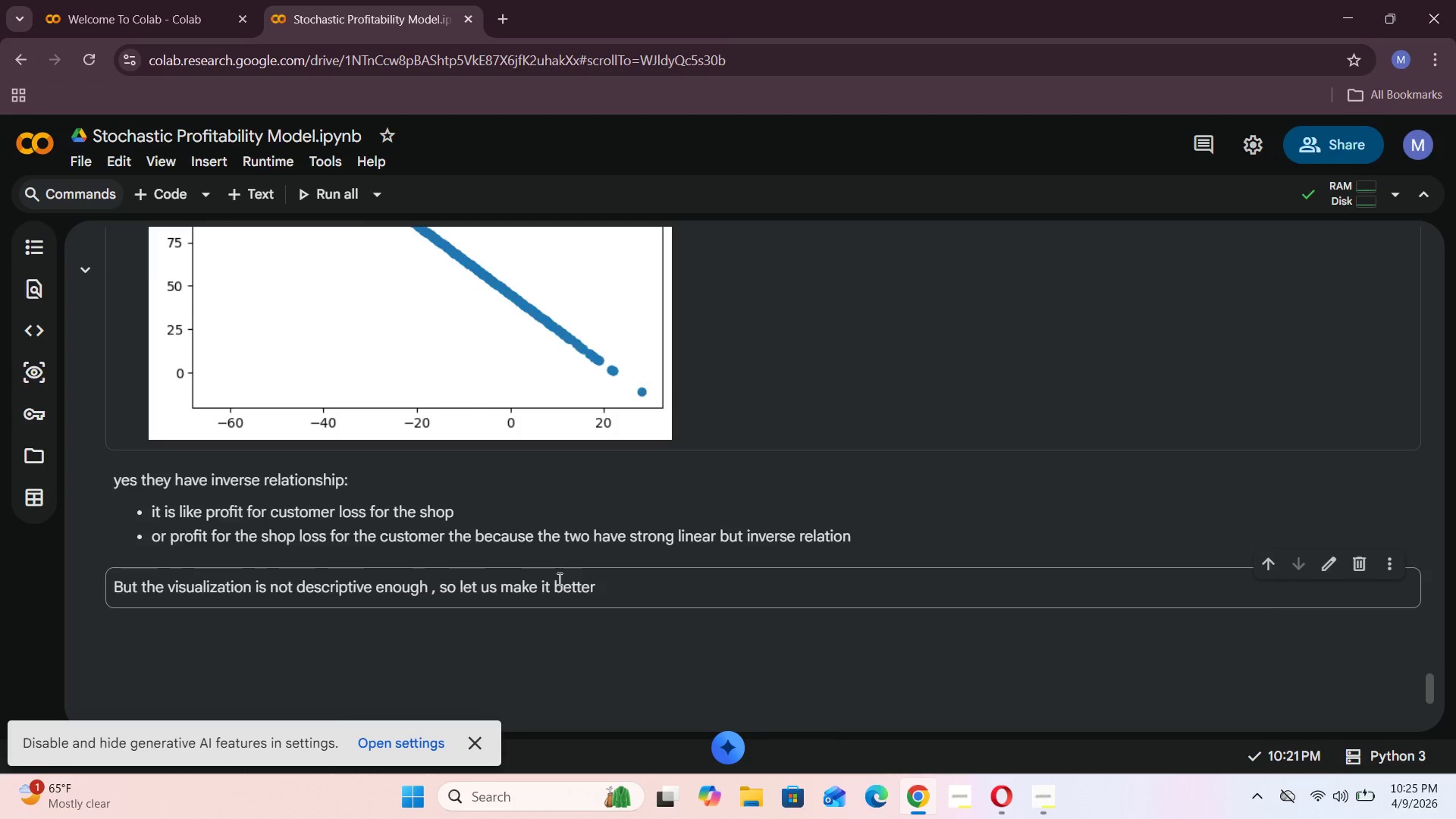 
scroll: coordinate [558, 579], scroll_direction: up, amount: 6.0
 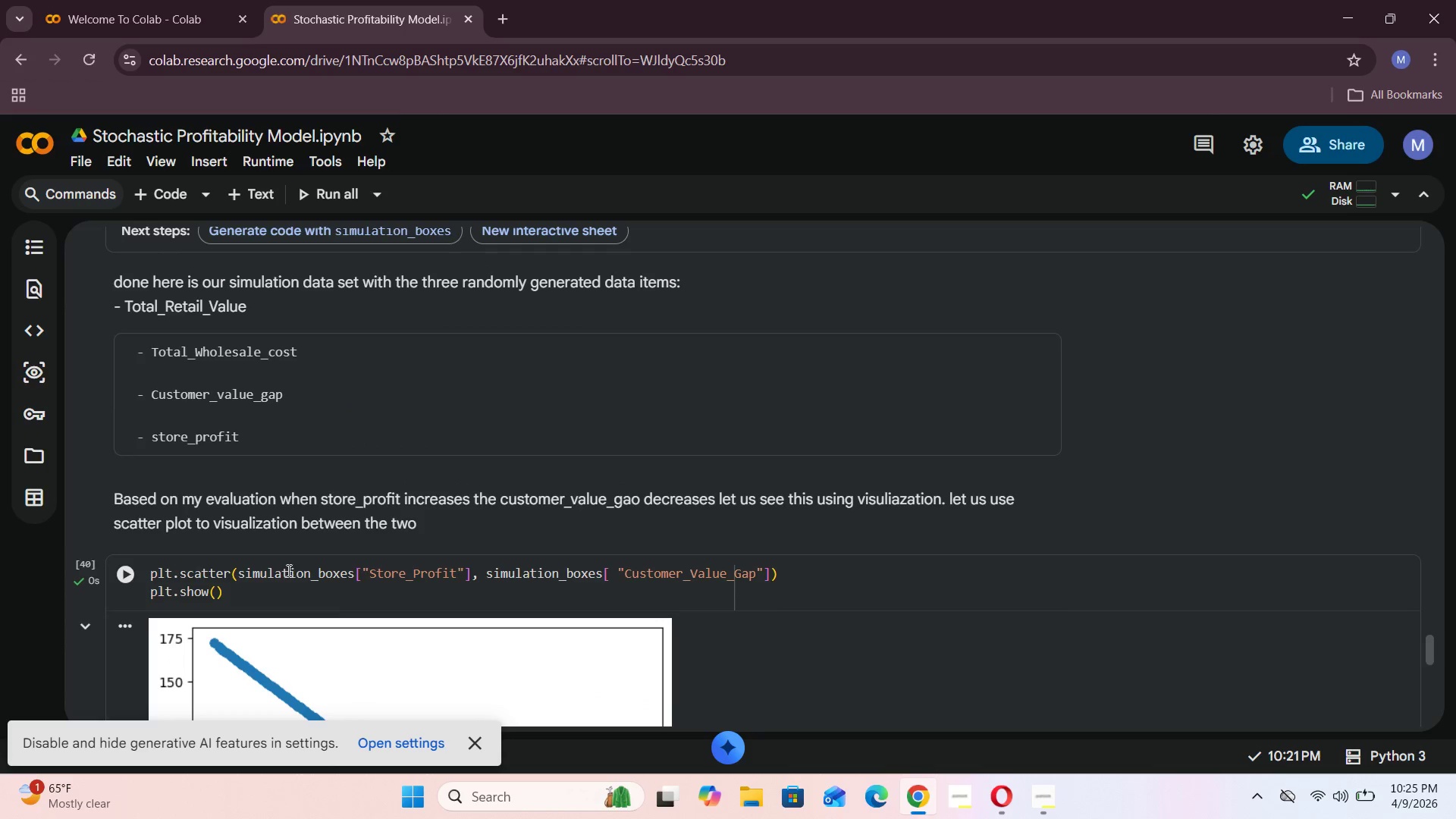 
scroll: coordinate [297, 581], scroll_direction: down, amount: 1.0
 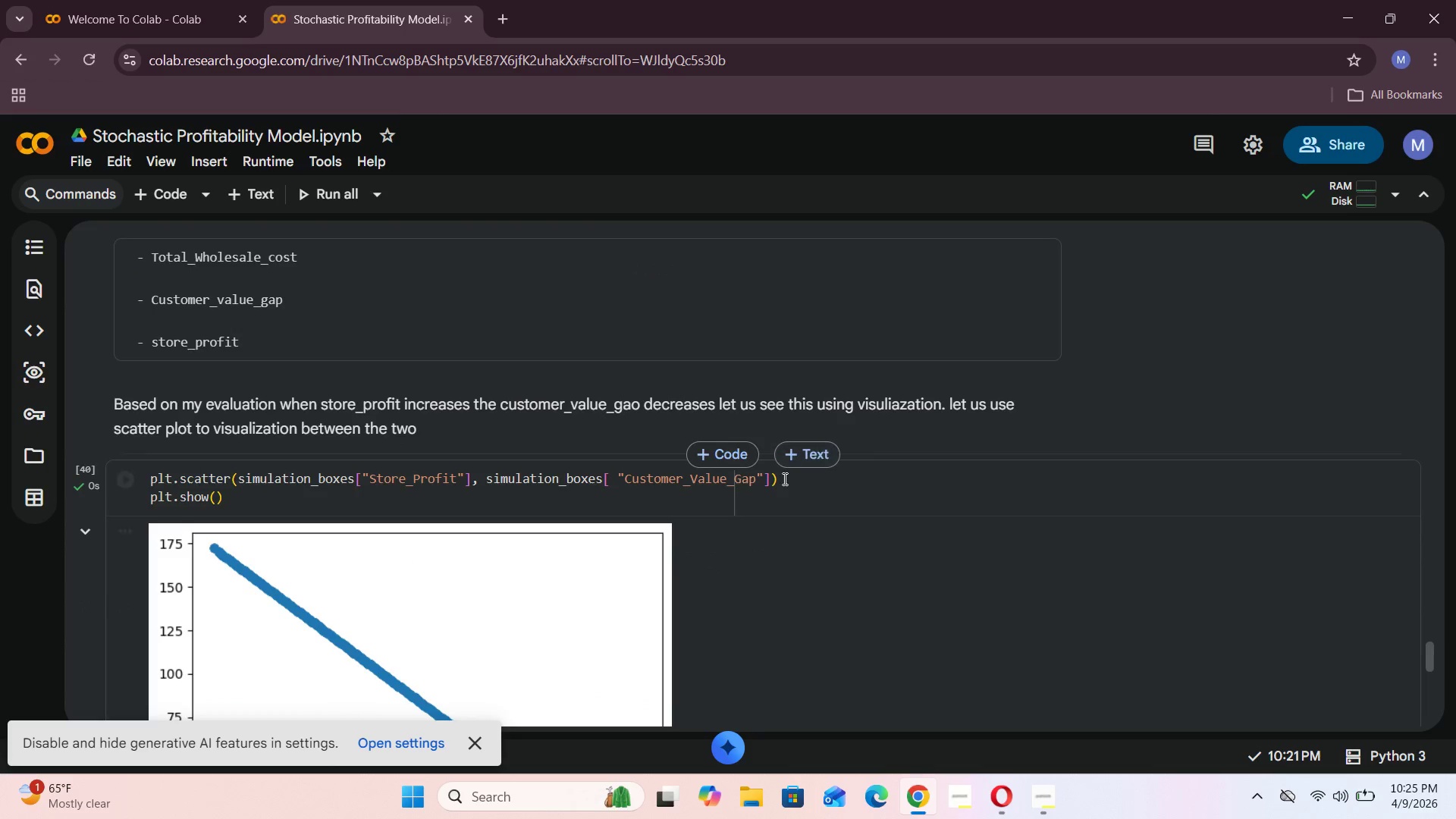 
left_click([779, 485])
 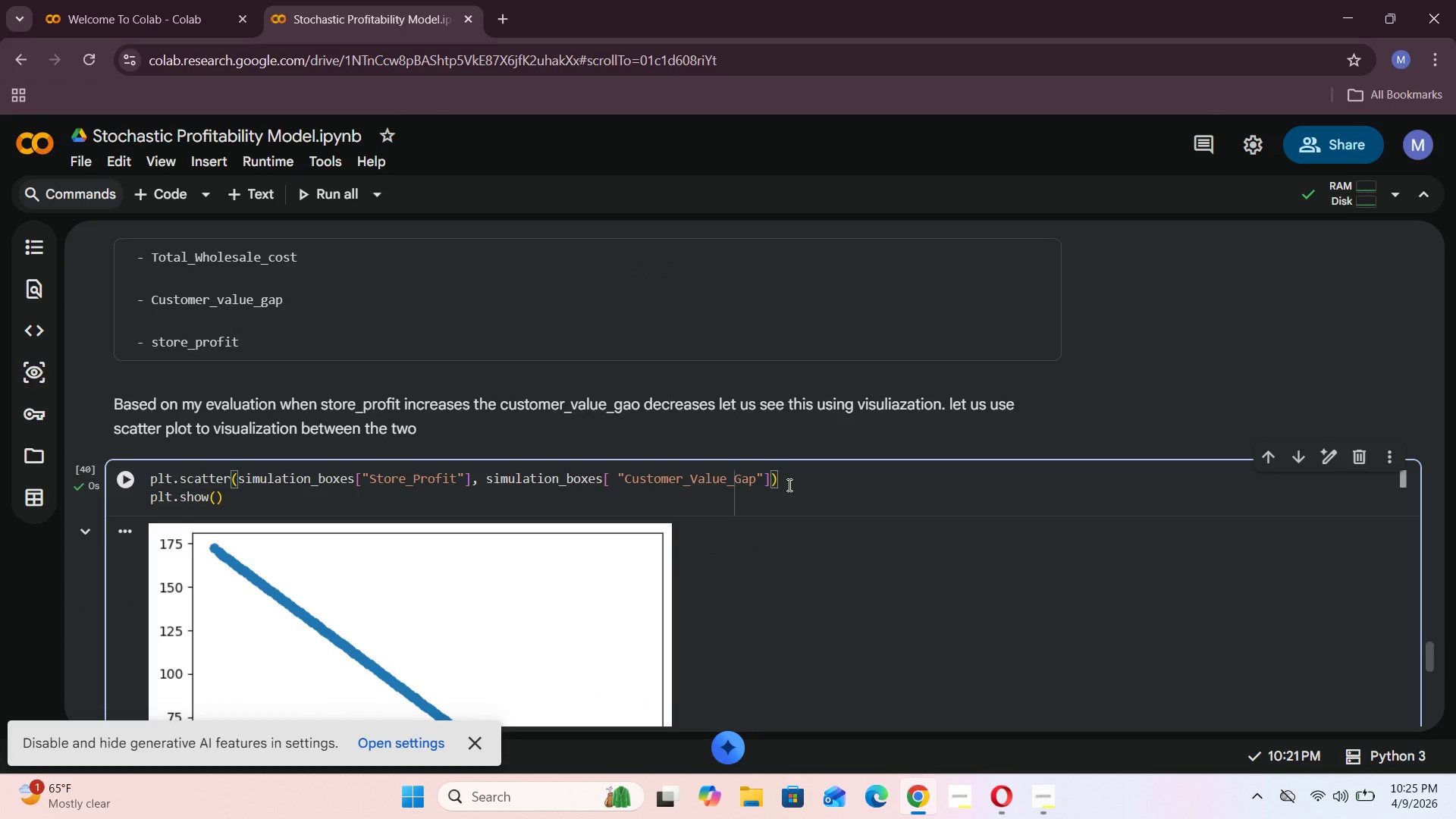 
key(Enter)
 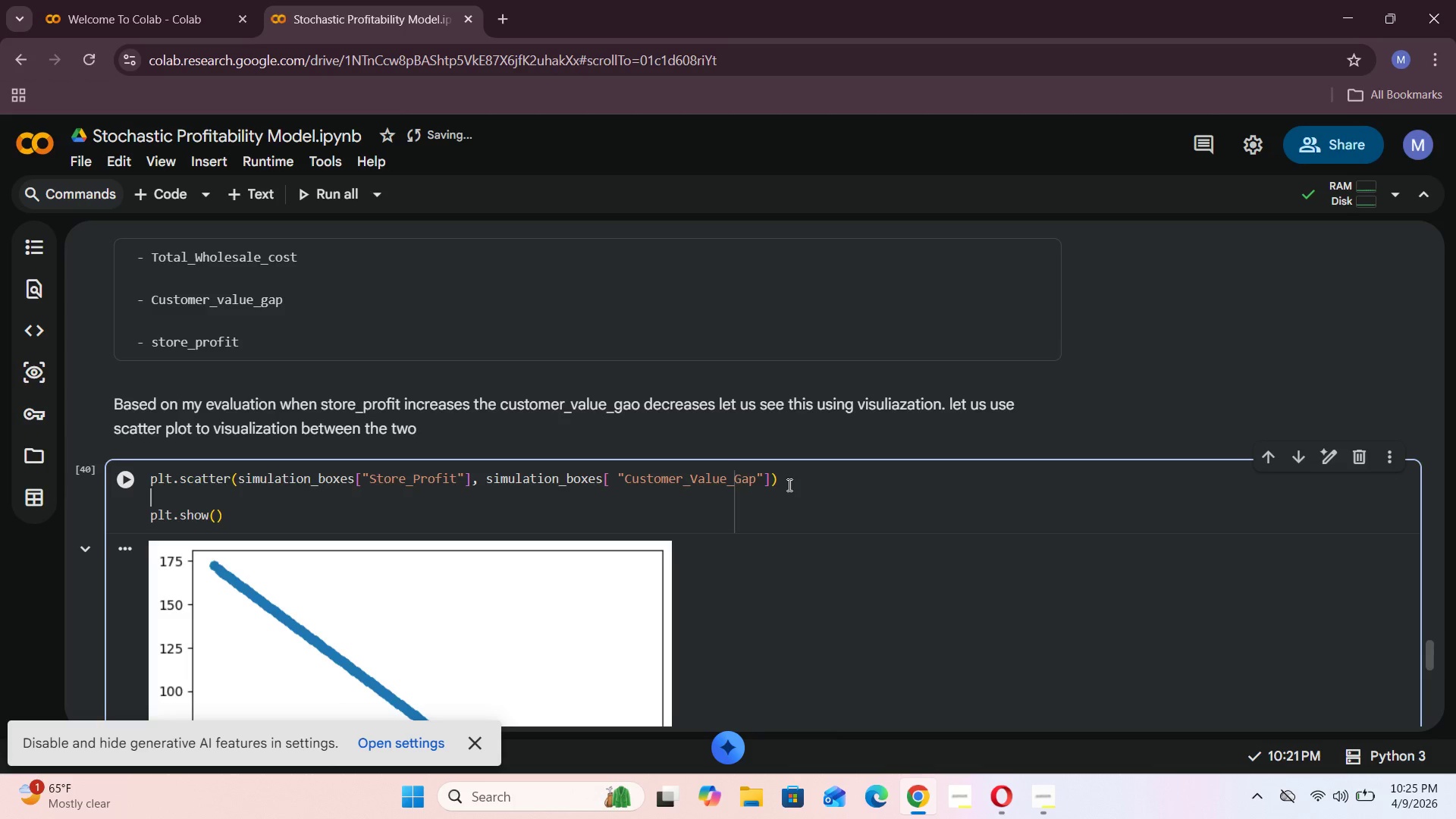 
type(plt.)
 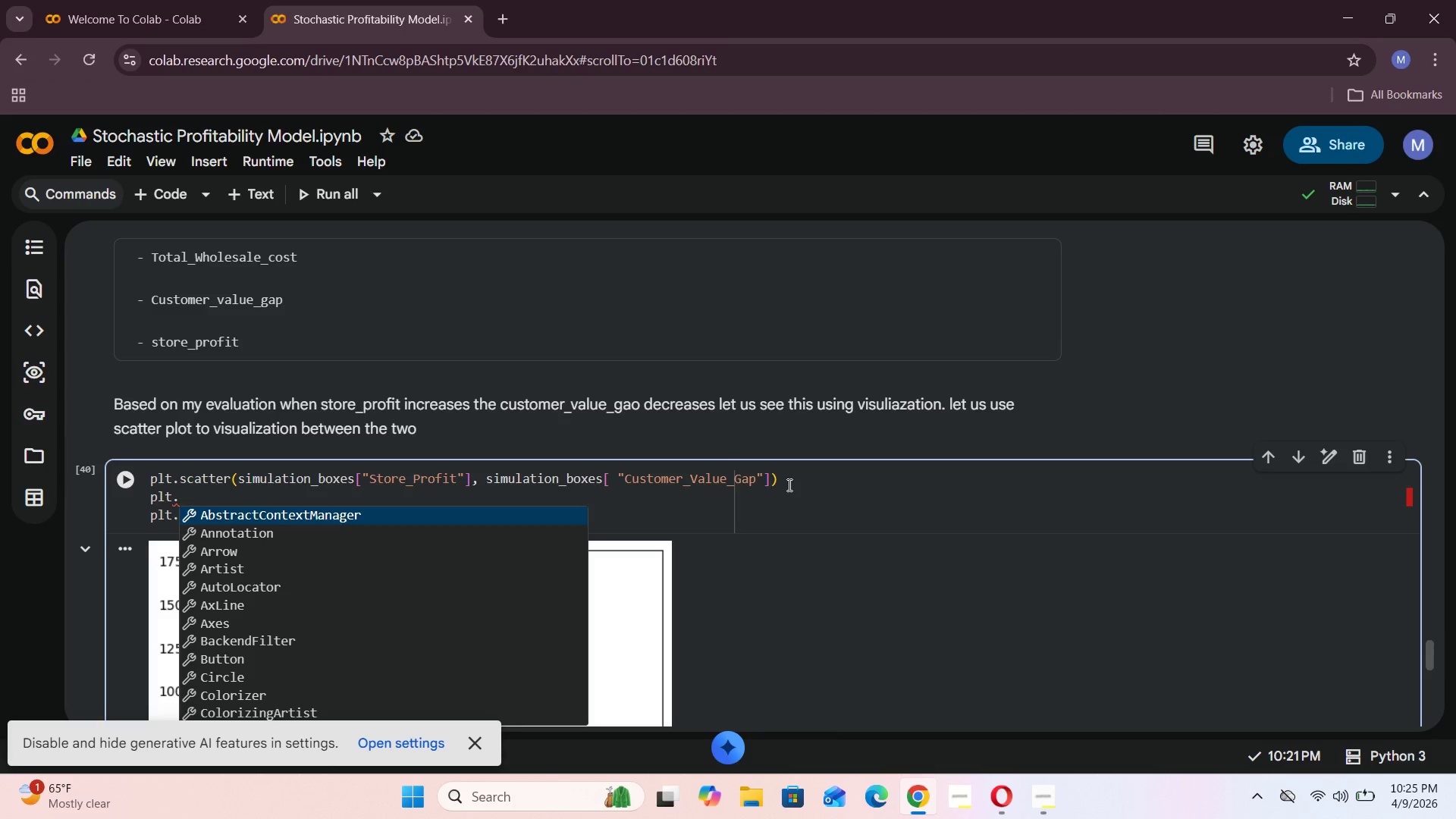 
wait(20.45)
 